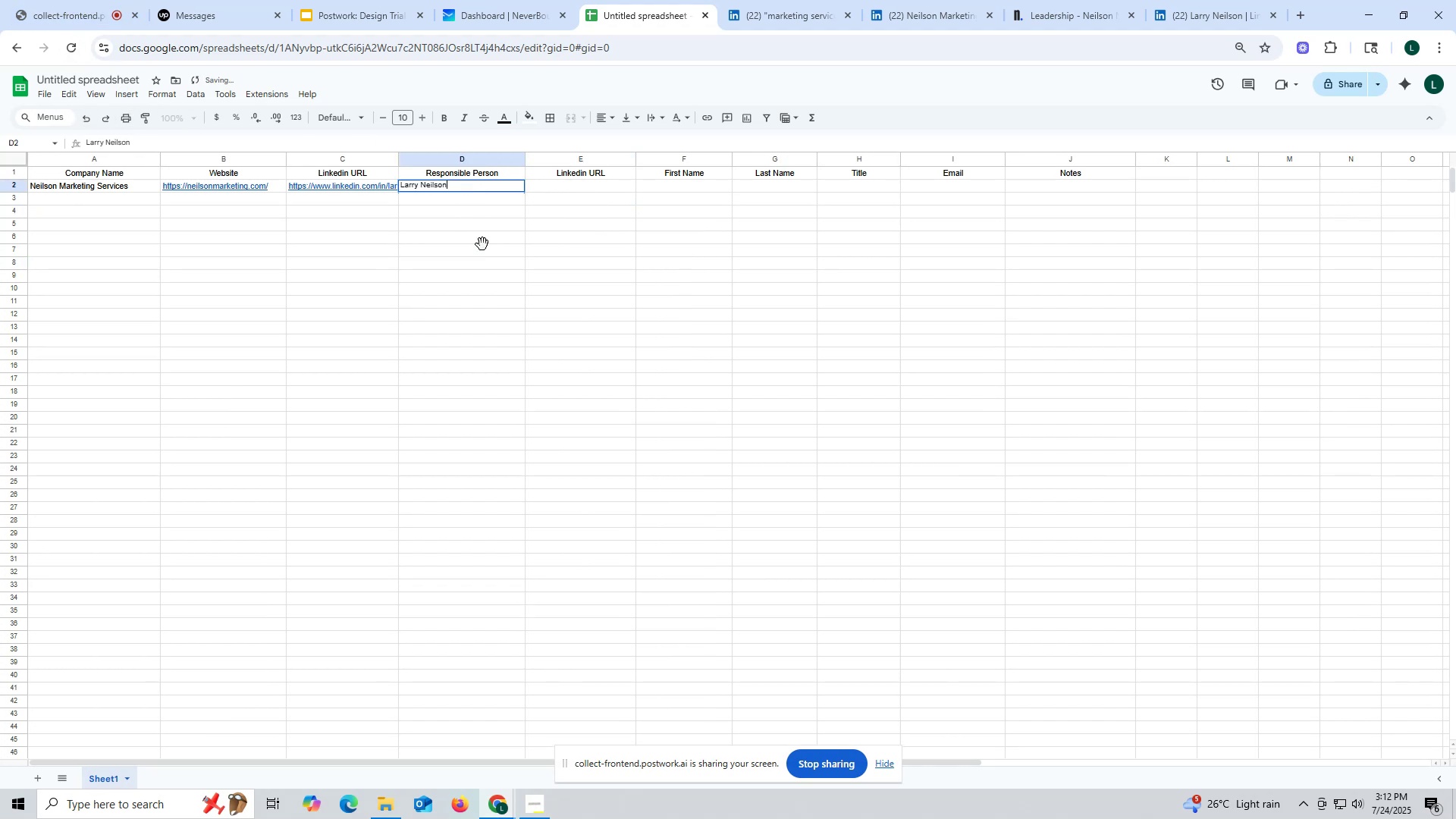 
left_click([482, 244])
 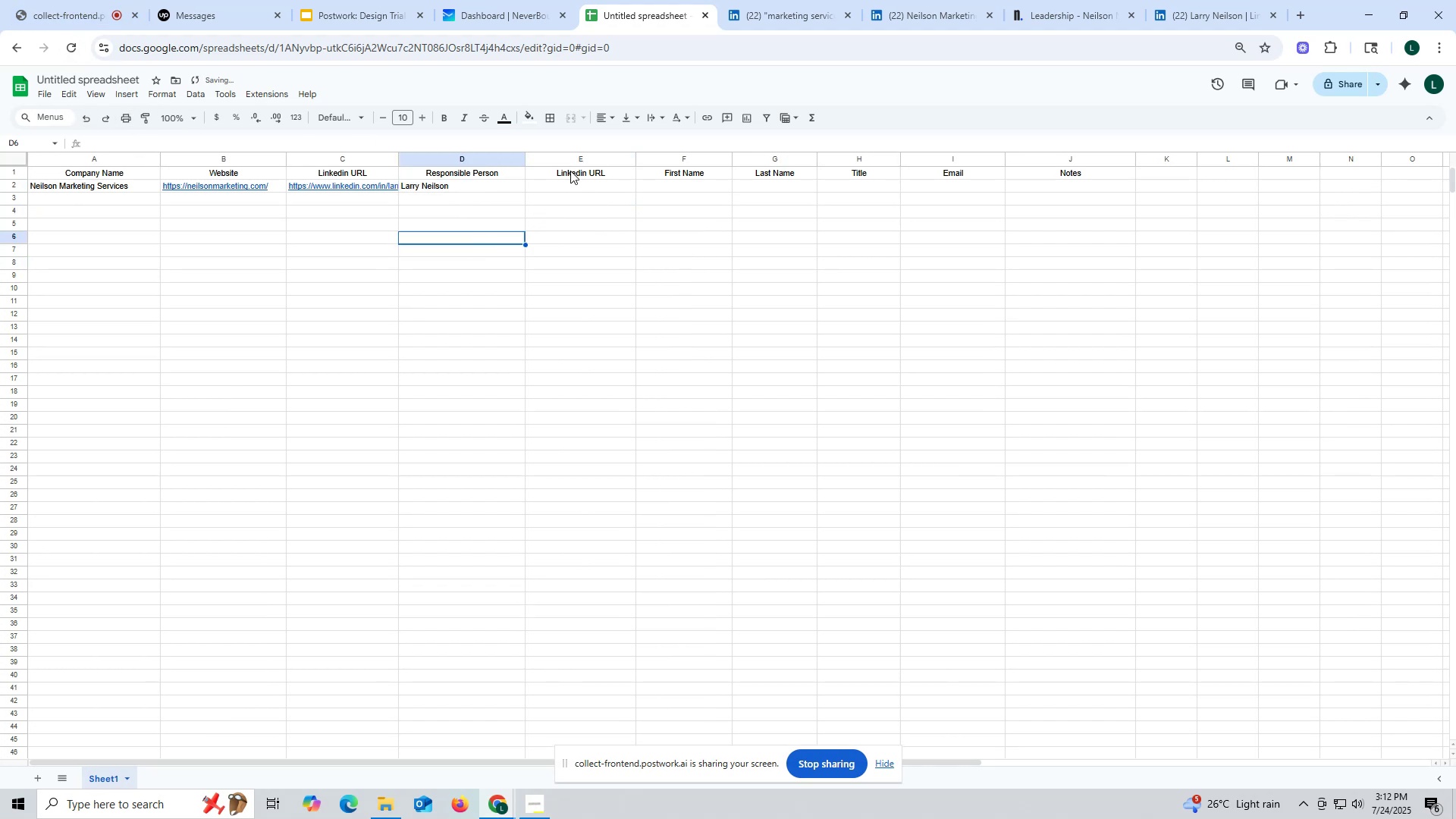 
left_click_drag(start_coordinate=[584, 158], to_coordinate=[759, 159])
 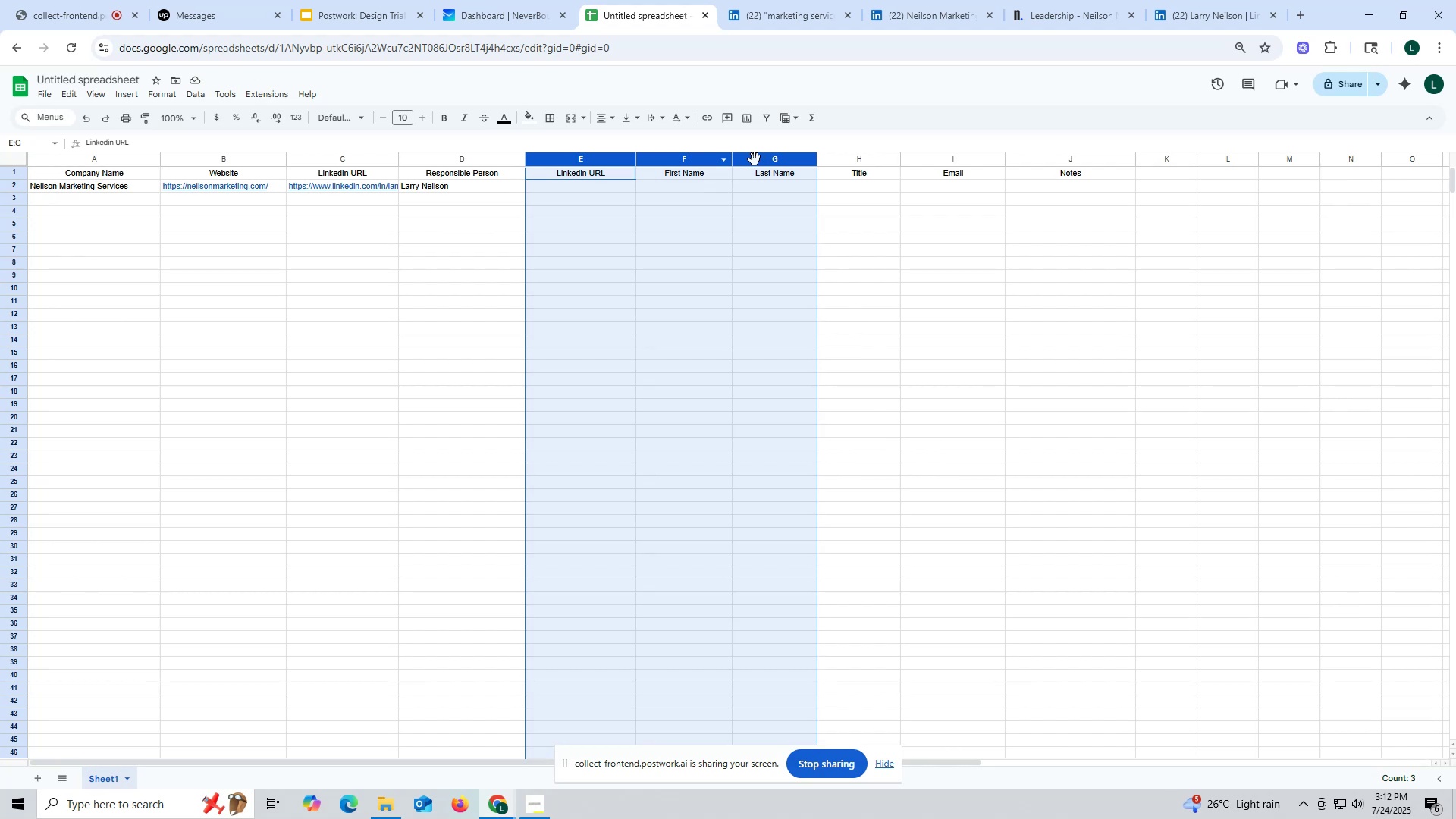 
wait(9.1)
 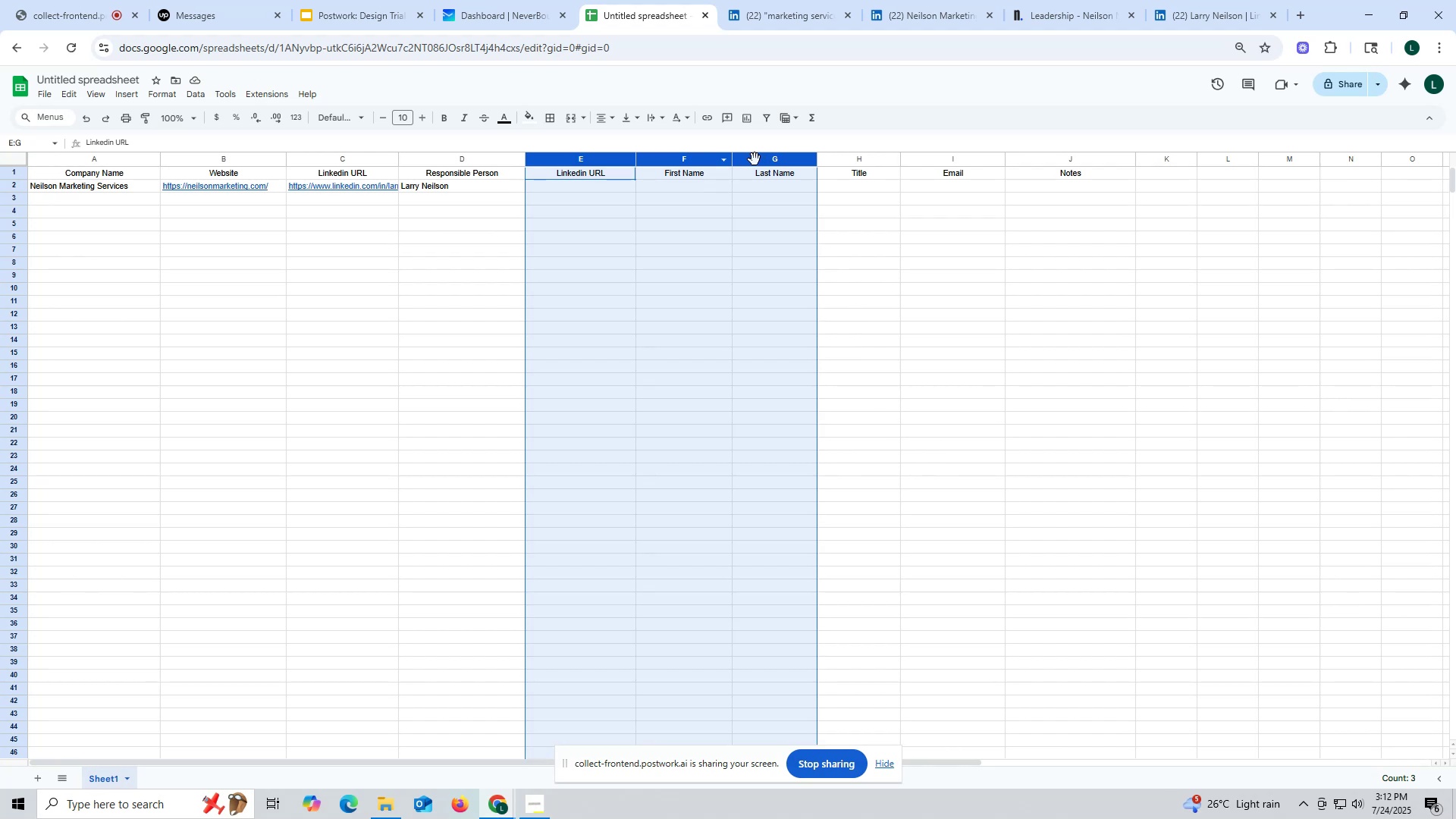 
right_click([755, 159])
 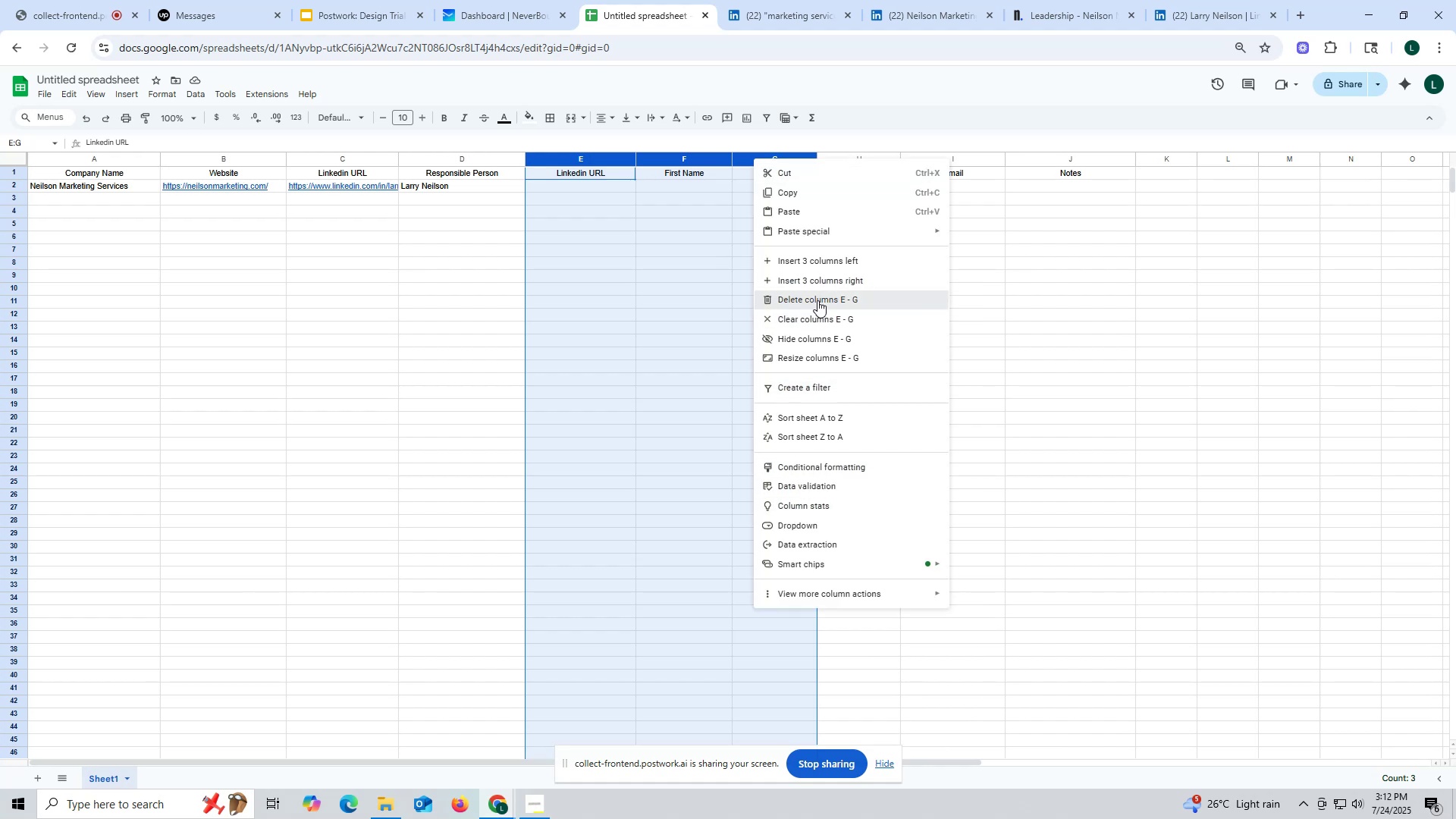 
wait(6.33)
 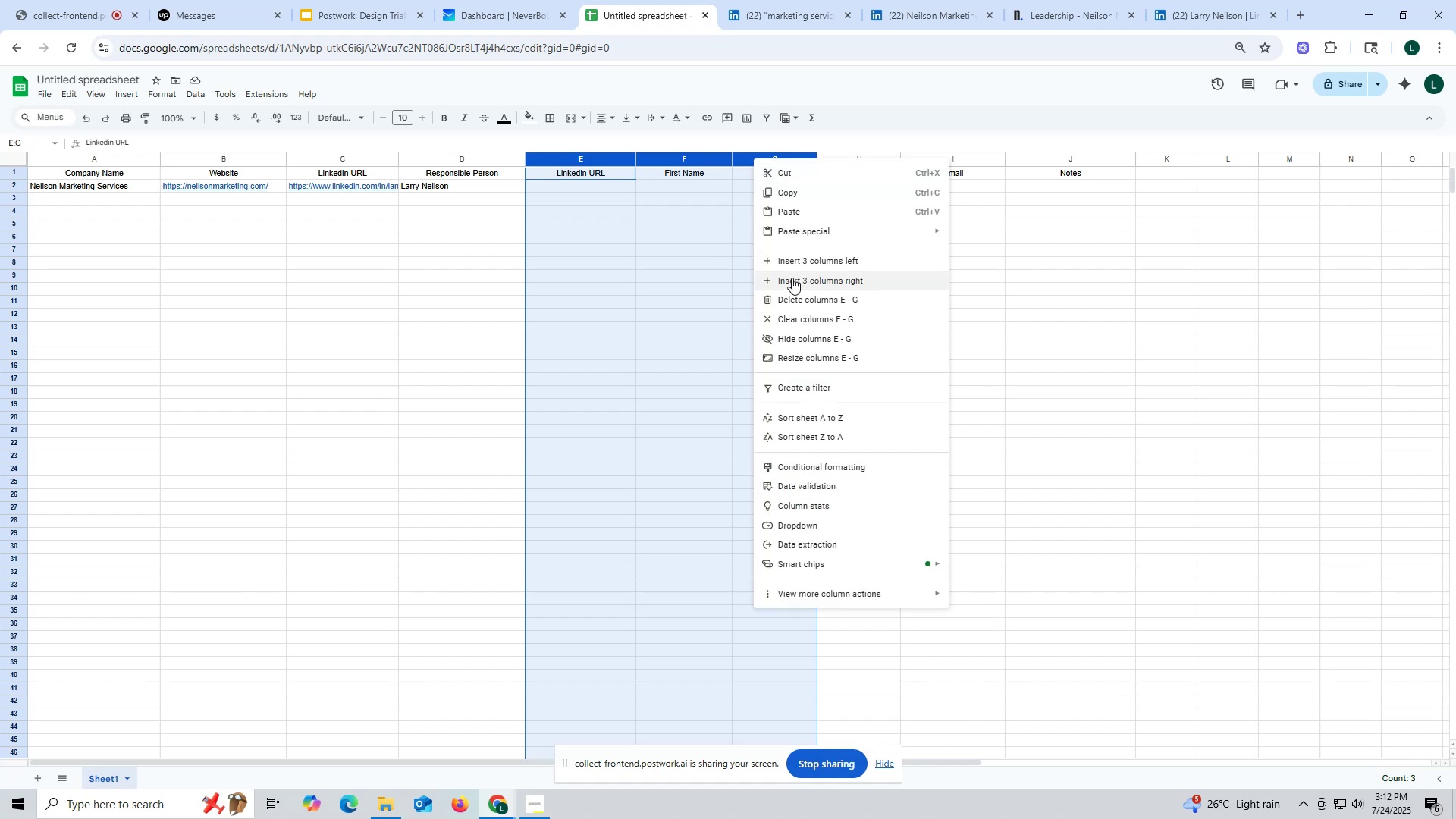 
left_click([573, 308])
 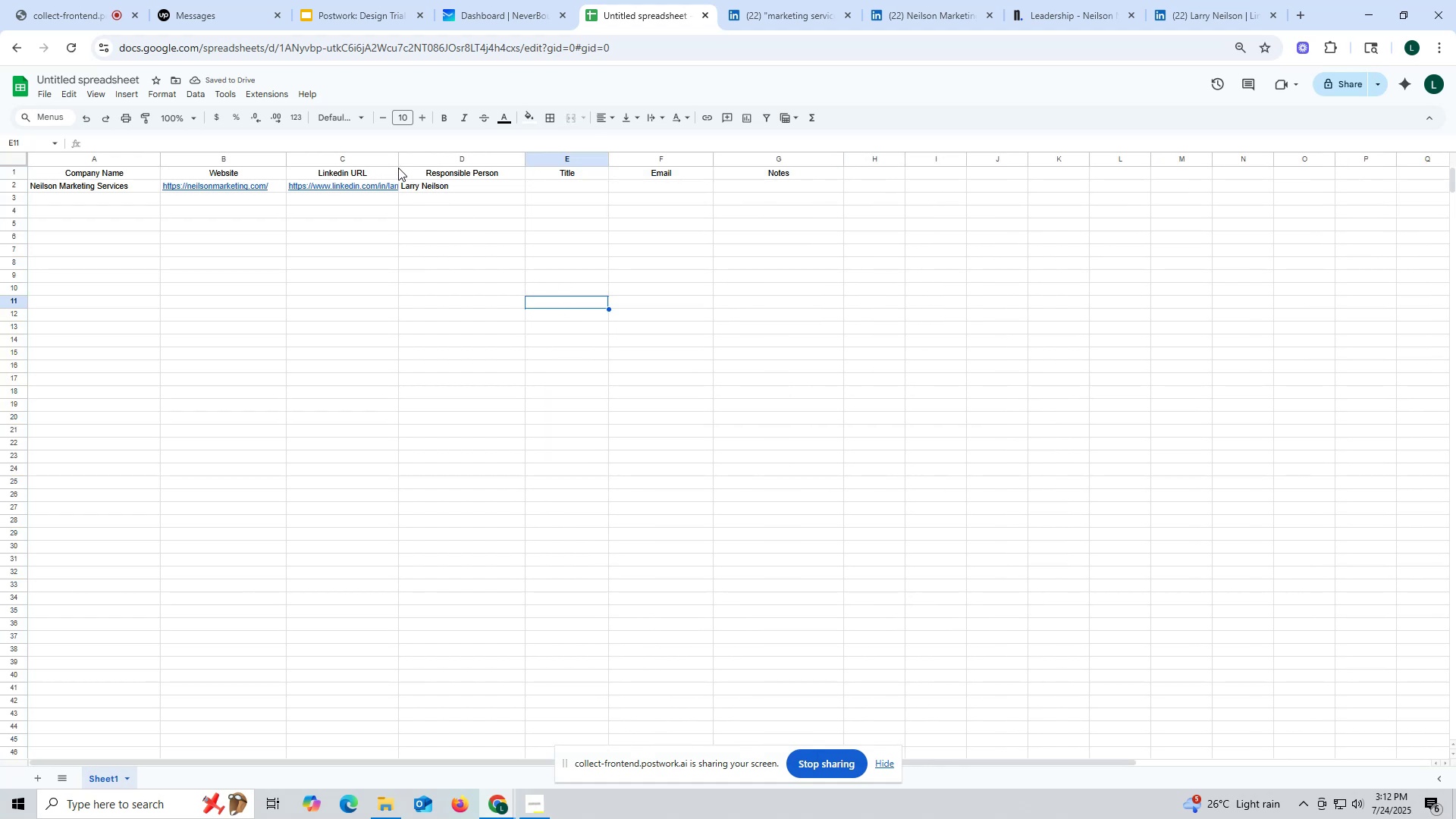 
left_click_drag(start_coordinate=[360, 158], to_coordinate=[423, 167])
 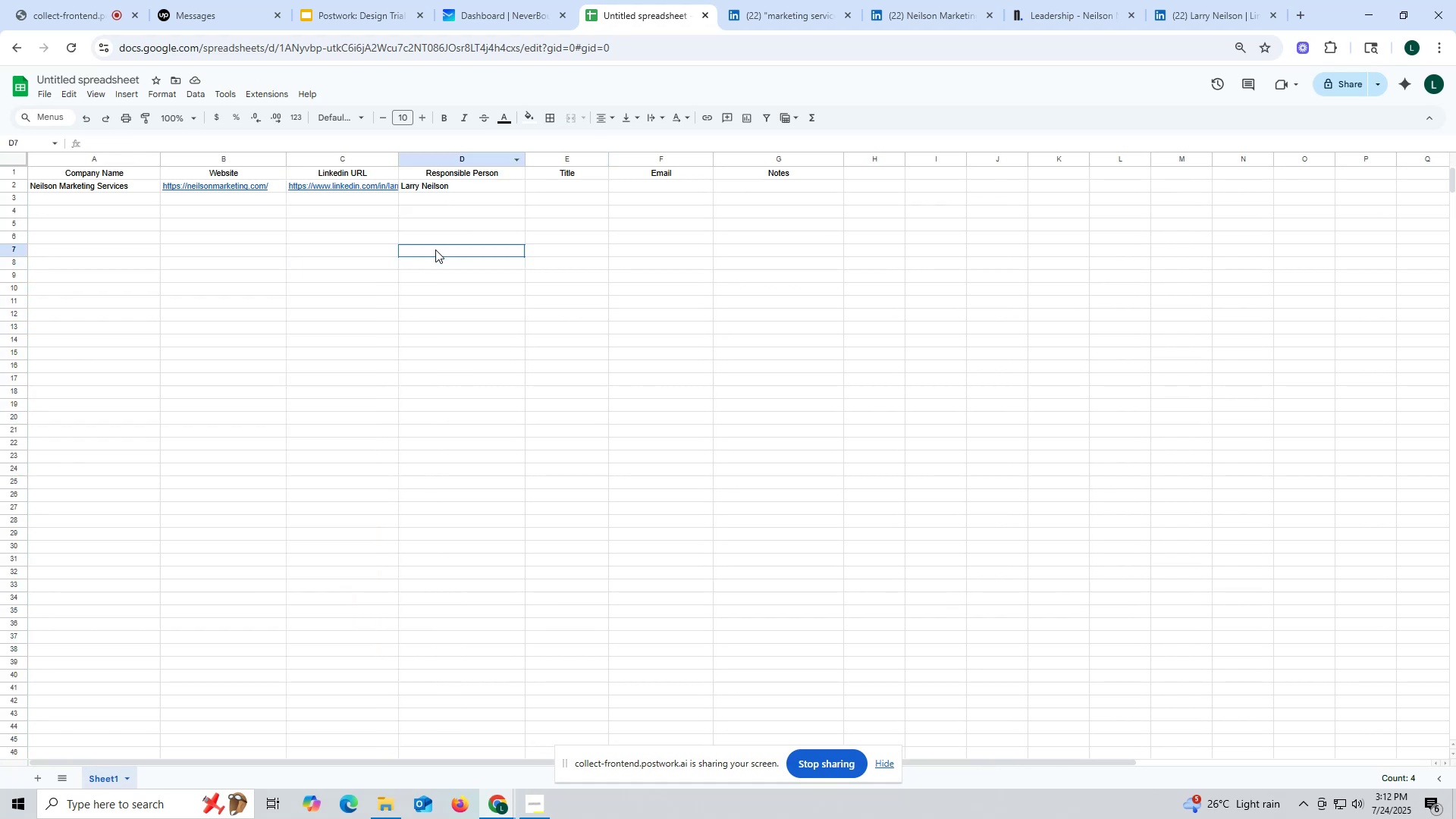 
left_click([435, 249])
 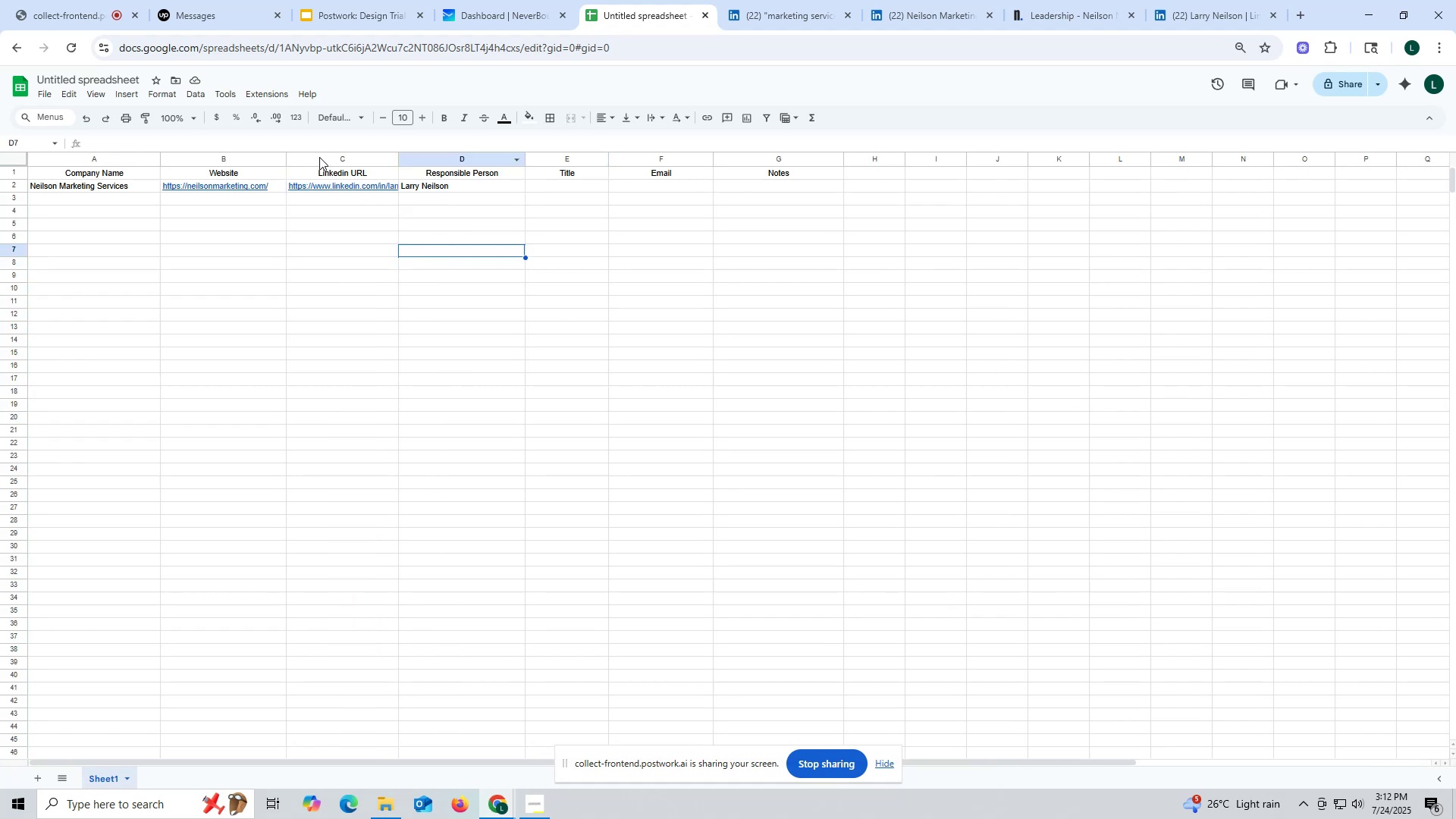 
left_click([319, 157])
 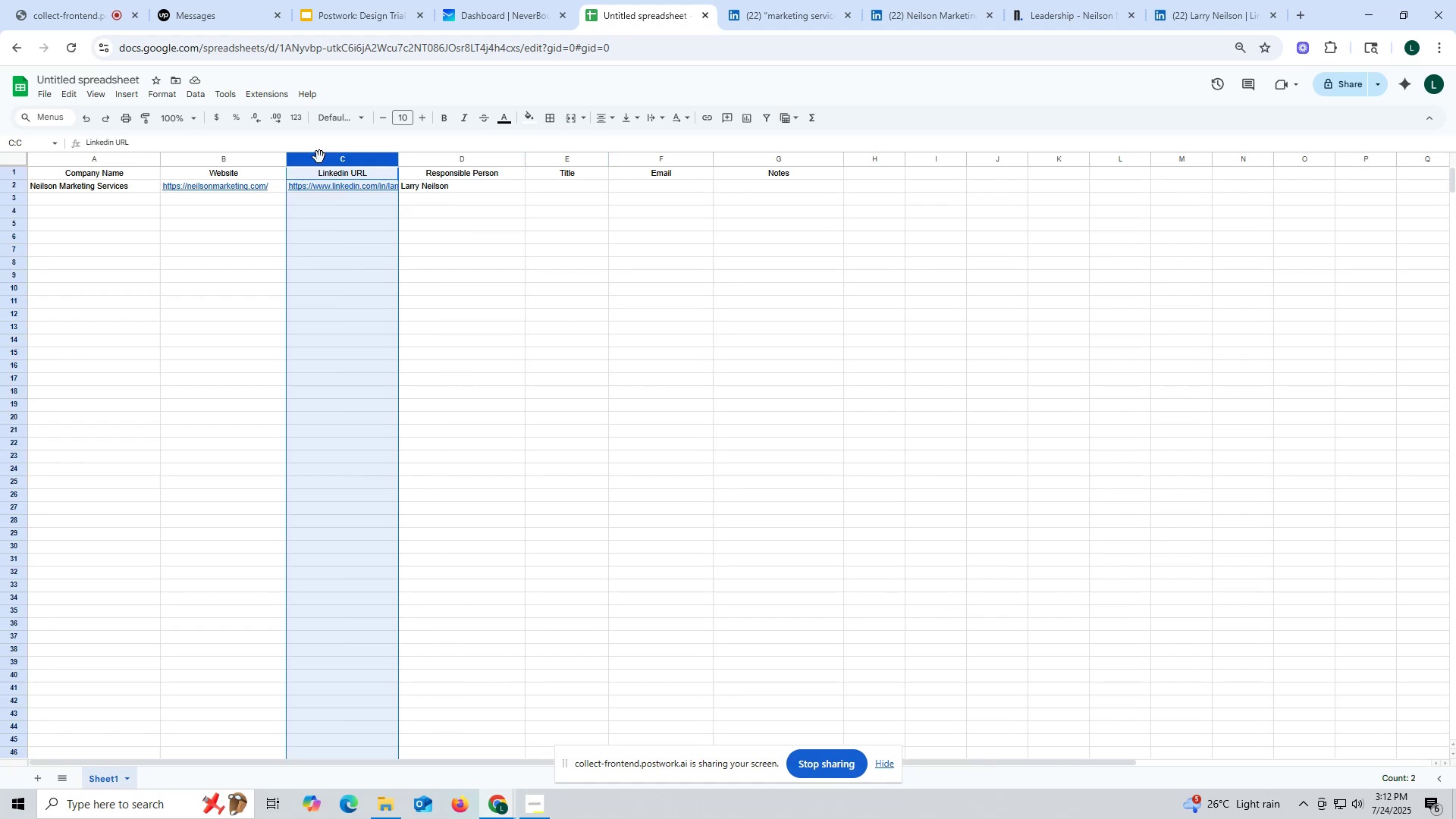 
right_click([319, 157])
 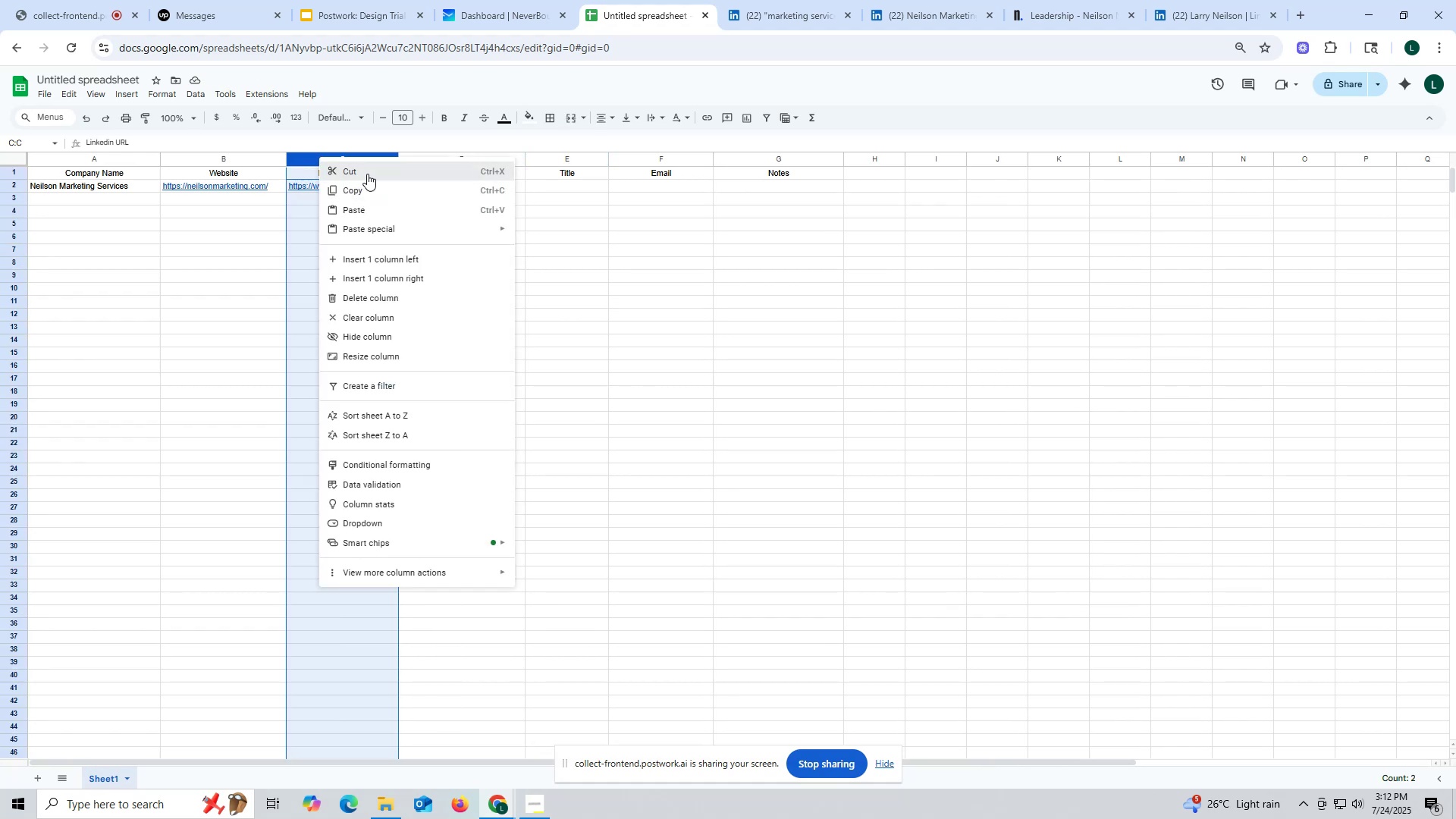 
double_click([450, 251])
 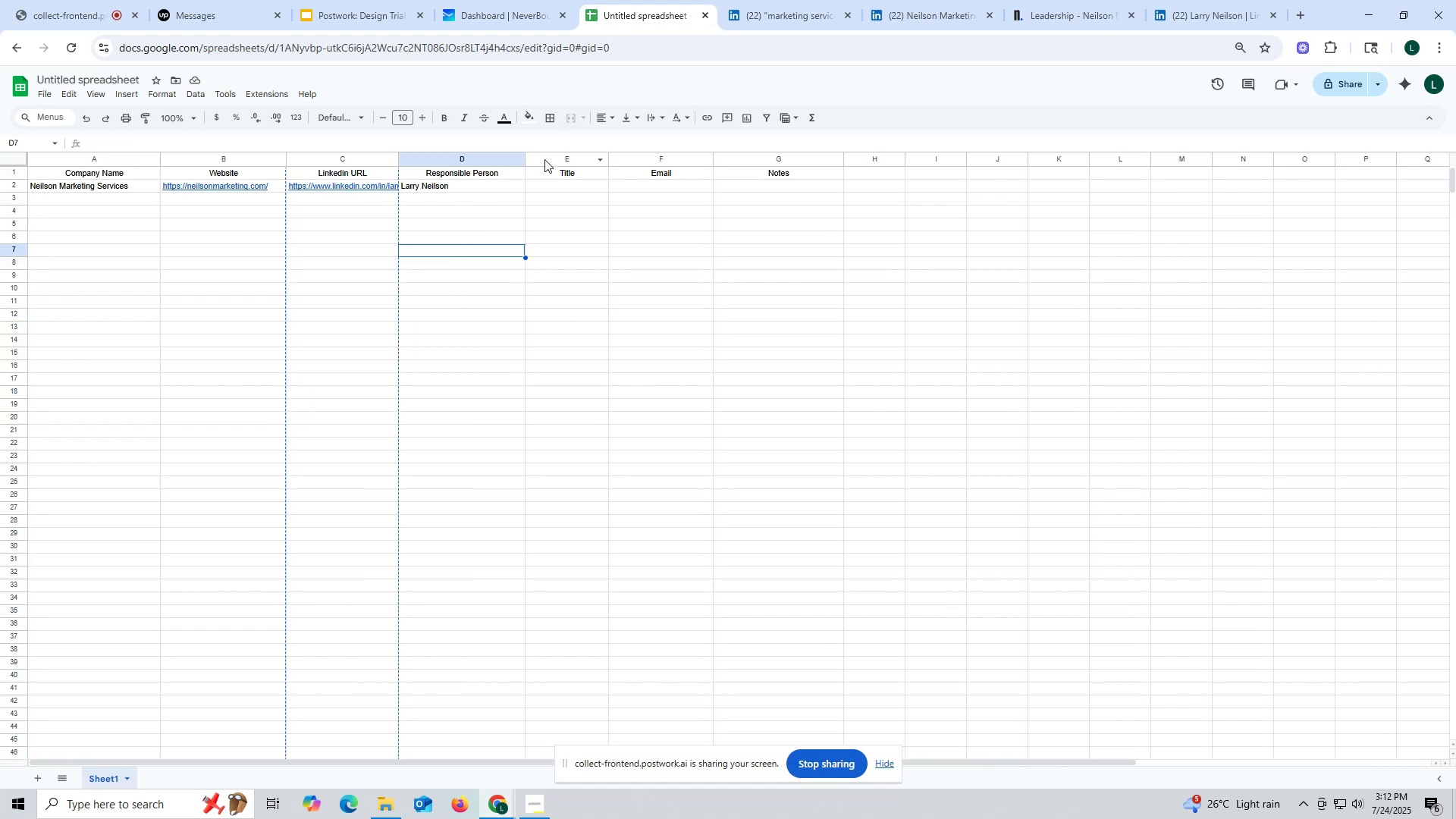 
left_click([544, 159])
 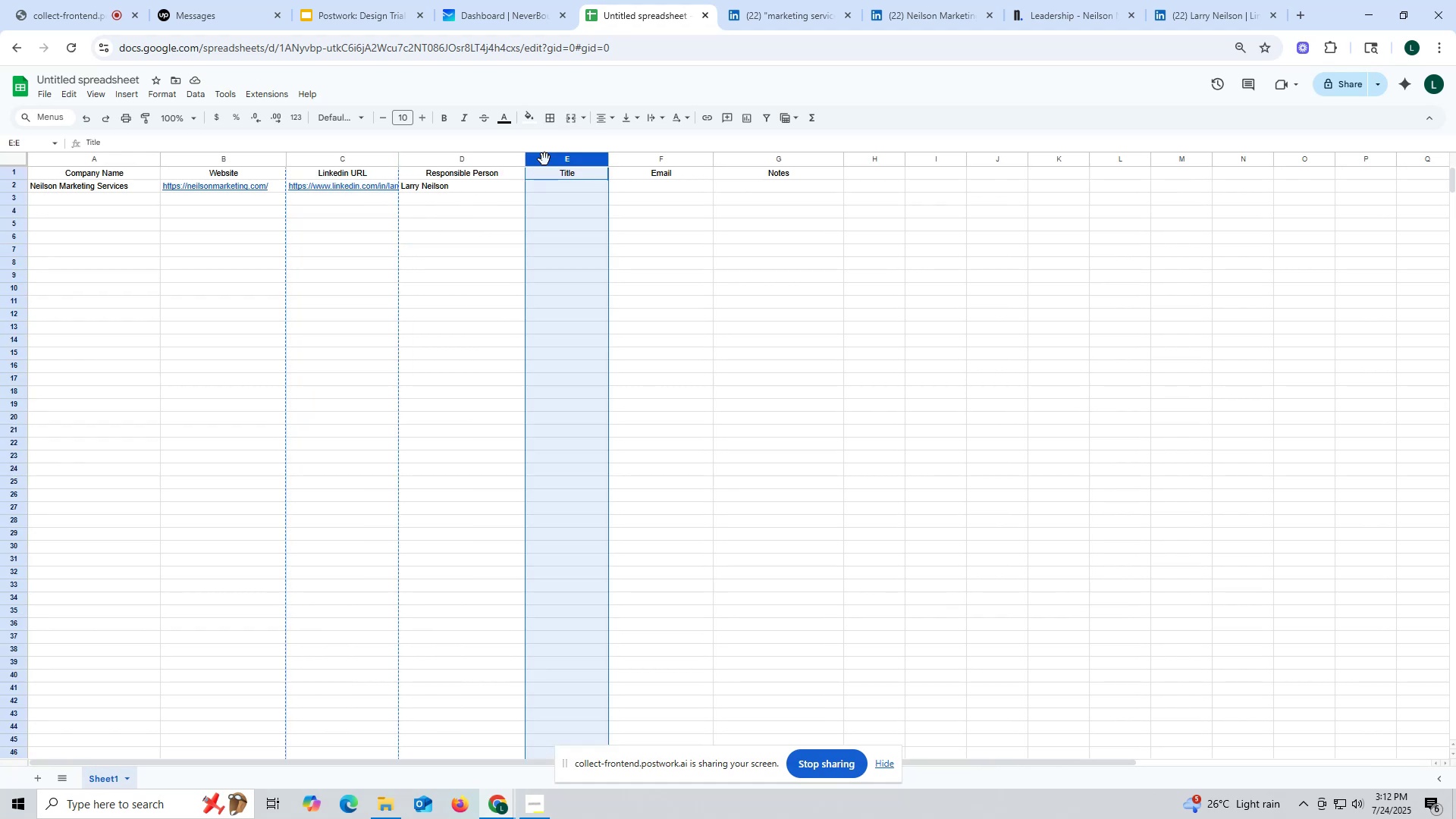 
right_click([544, 159])
 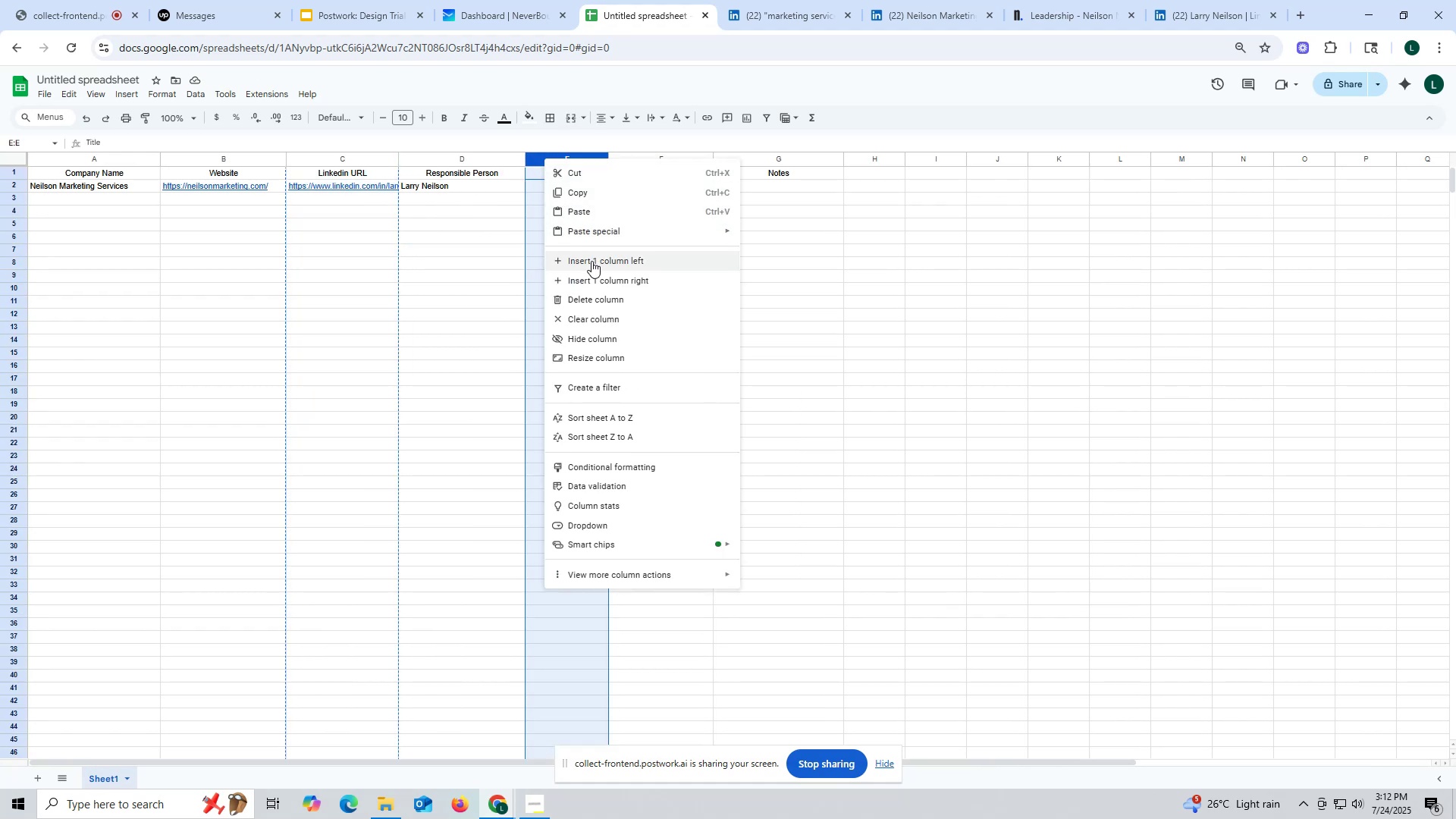 
left_click([592, 262])
 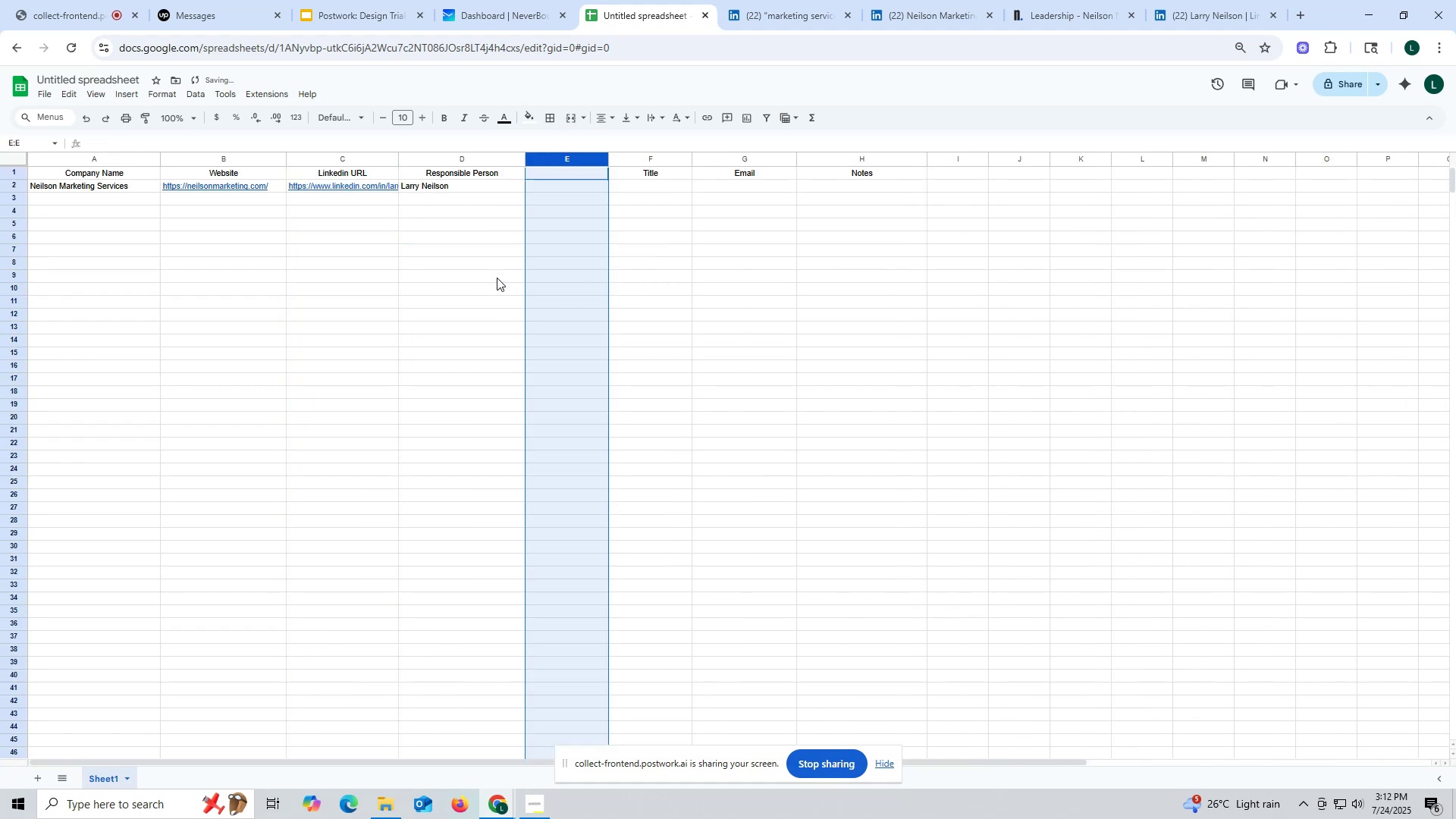 
left_click([497, 278])
 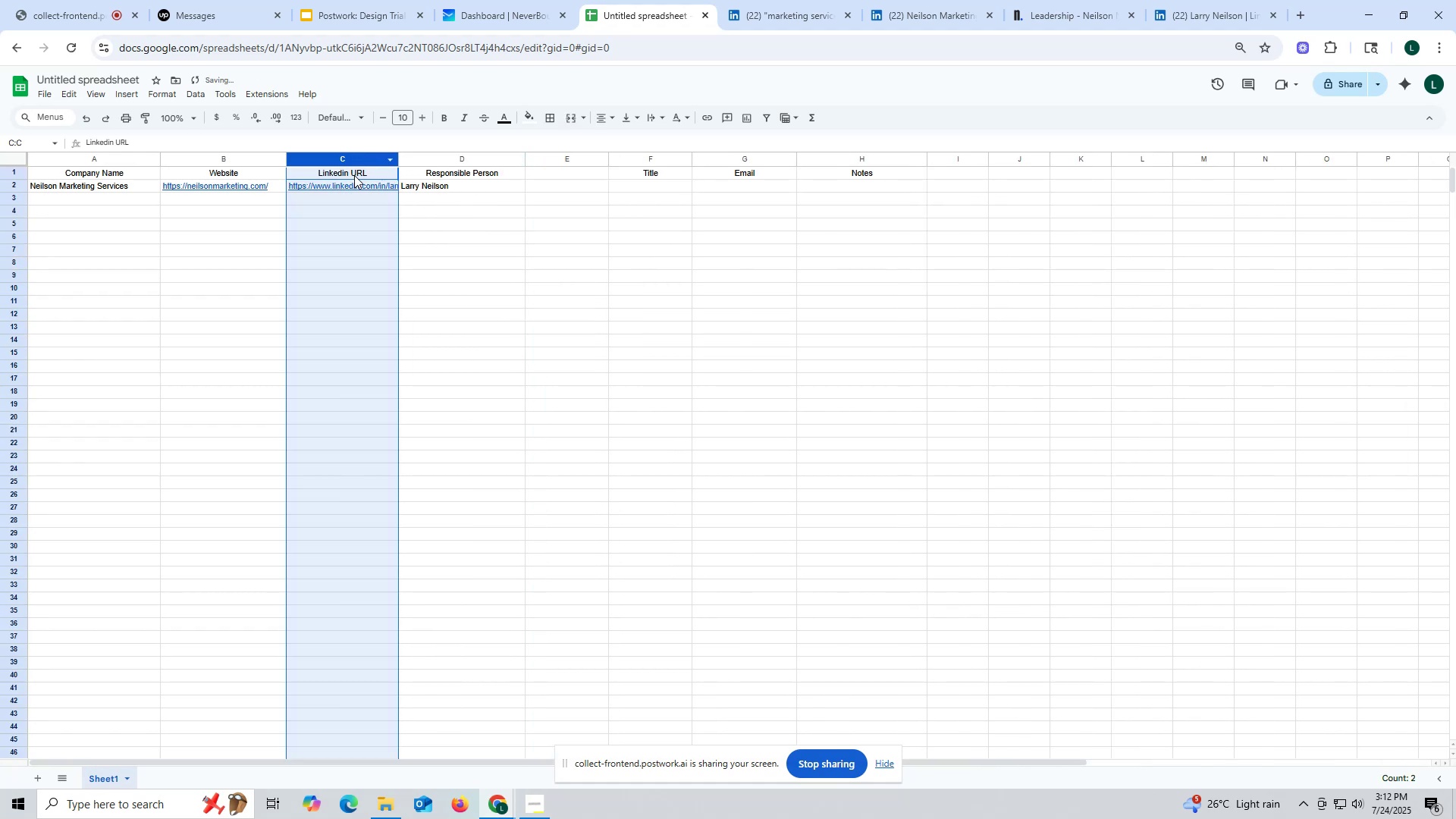 
key(Control+ControlLeft)
 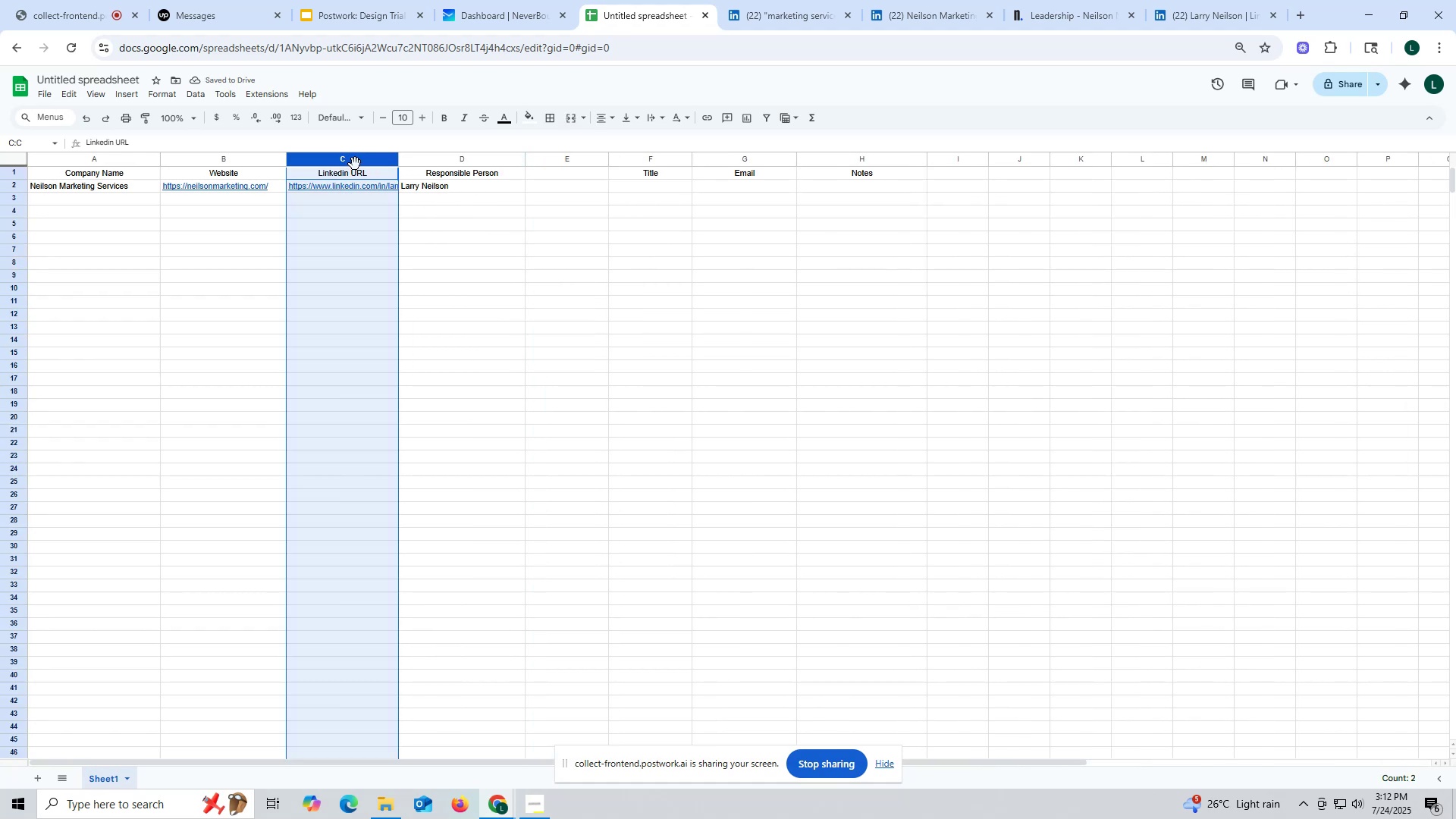 
key(Control+C)
 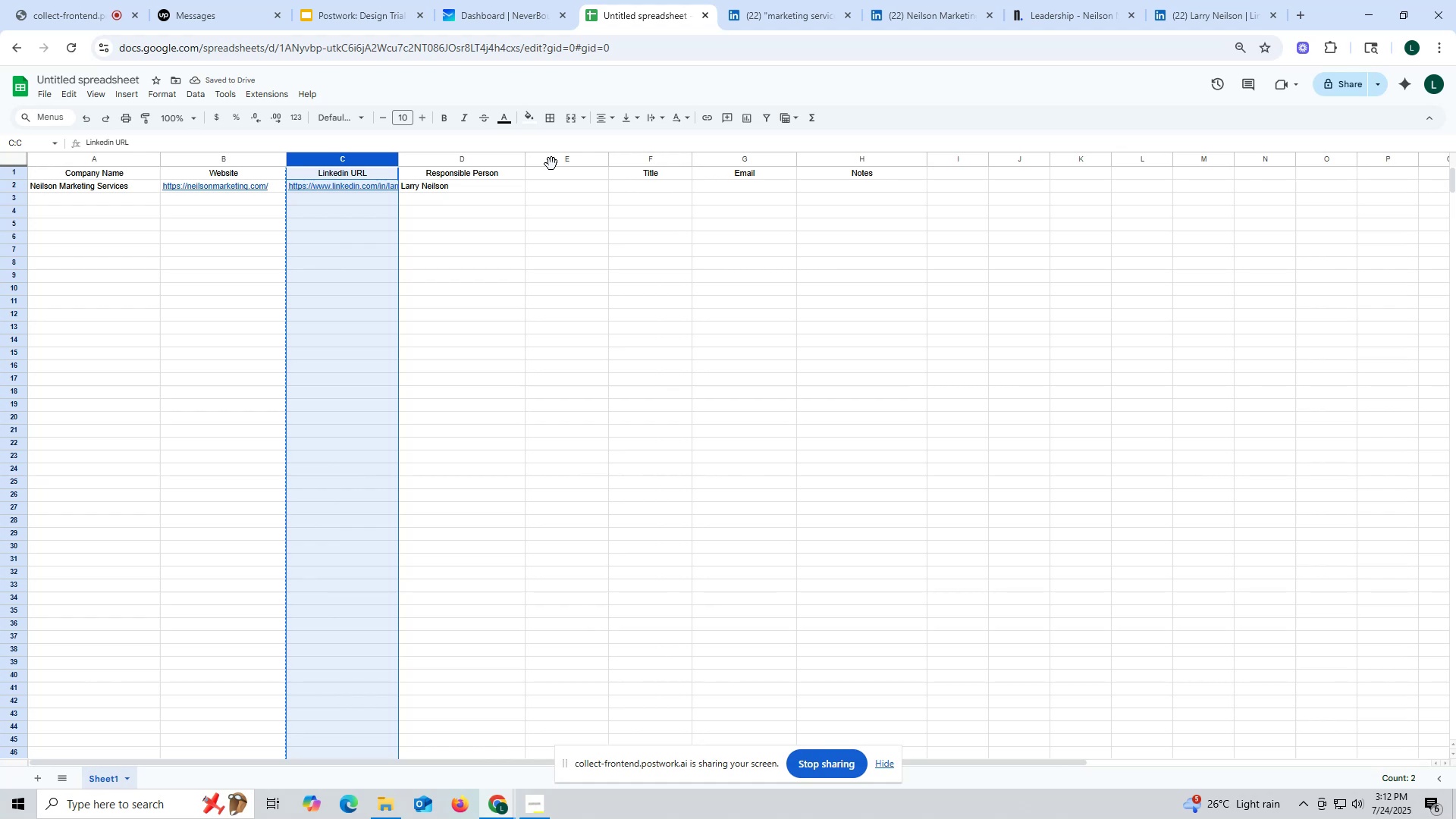 
left_click([551, 164])
 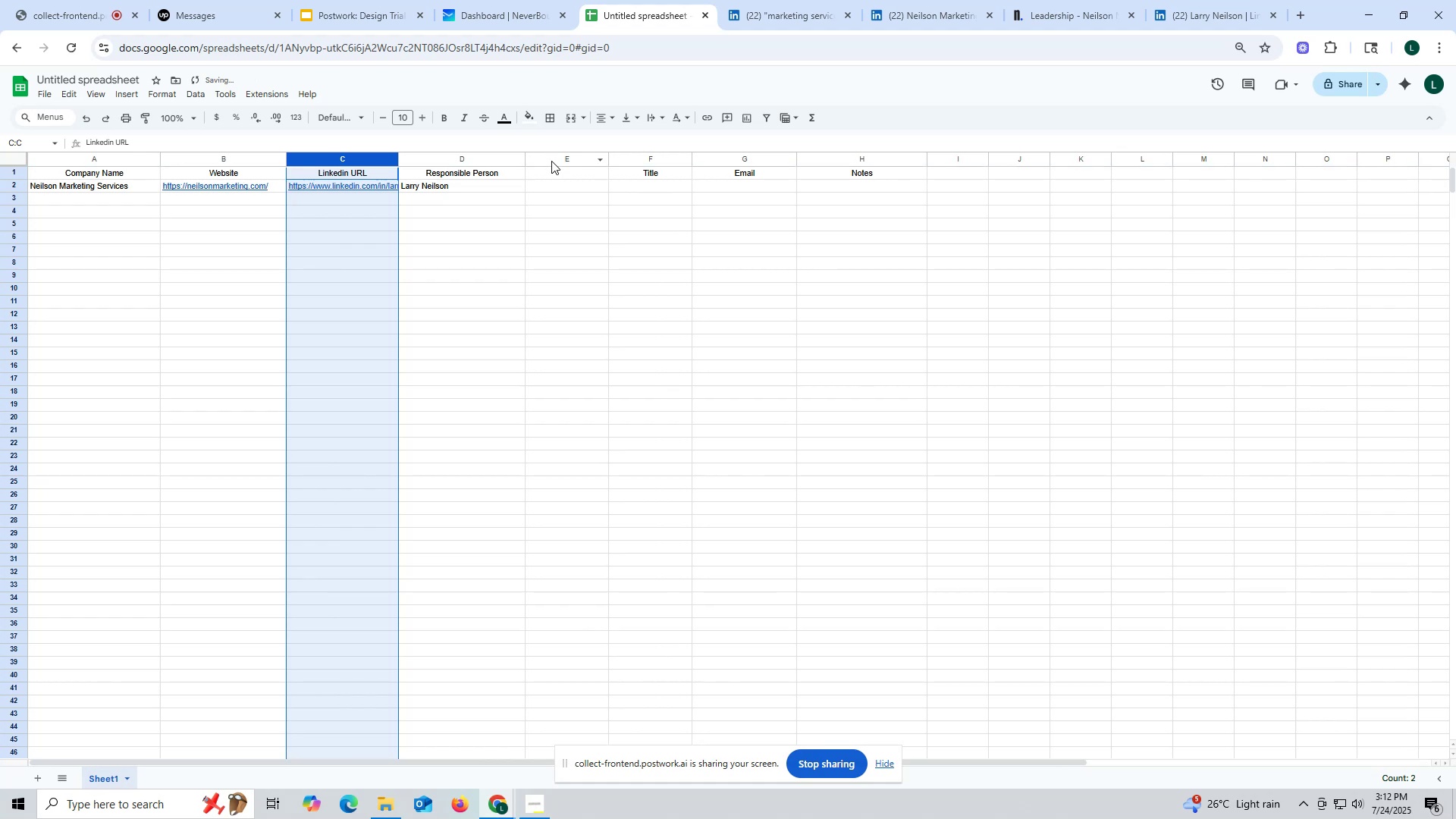 
left_click([551, 161])
 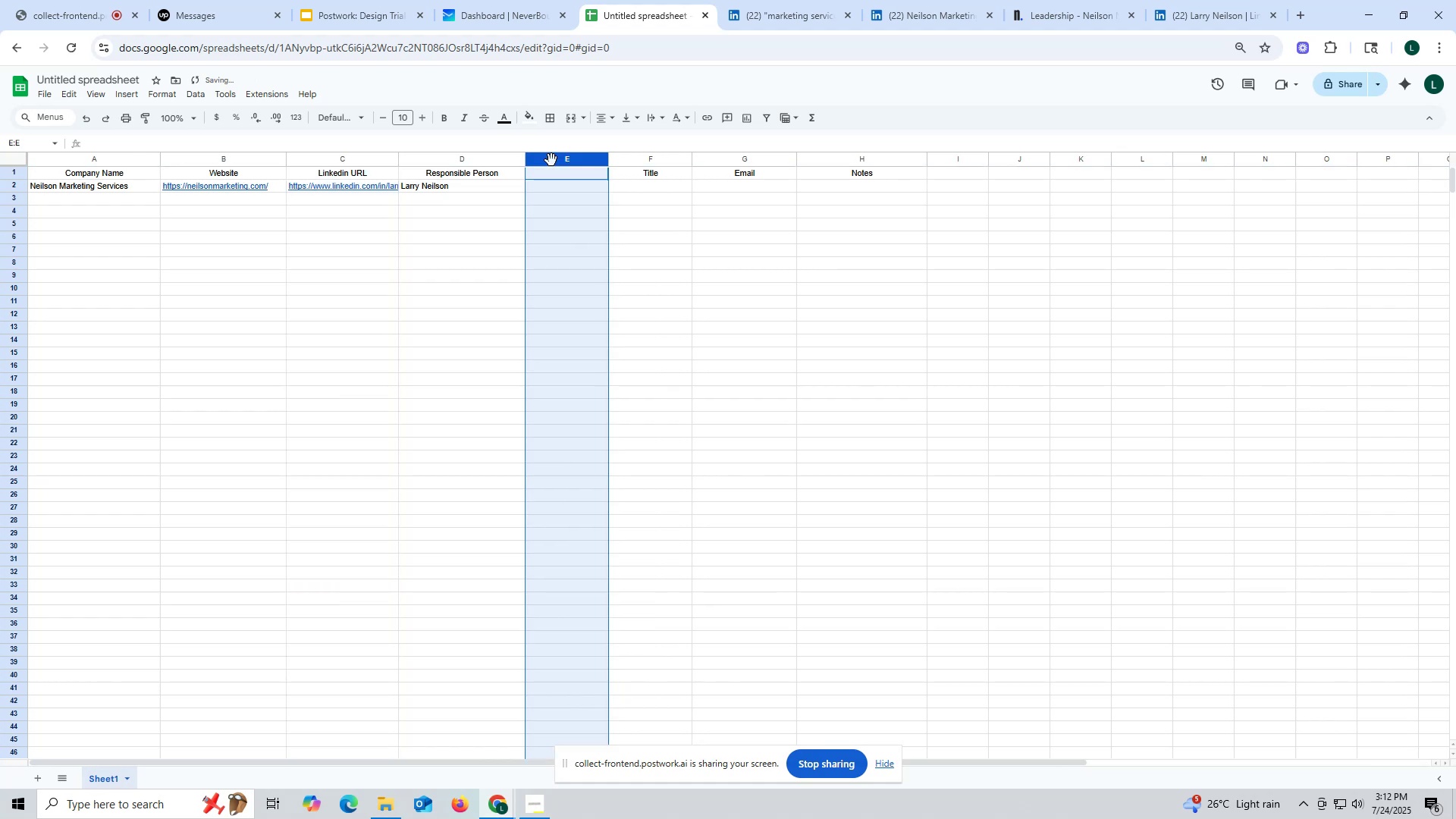 
key(Control+ControlLeft)
 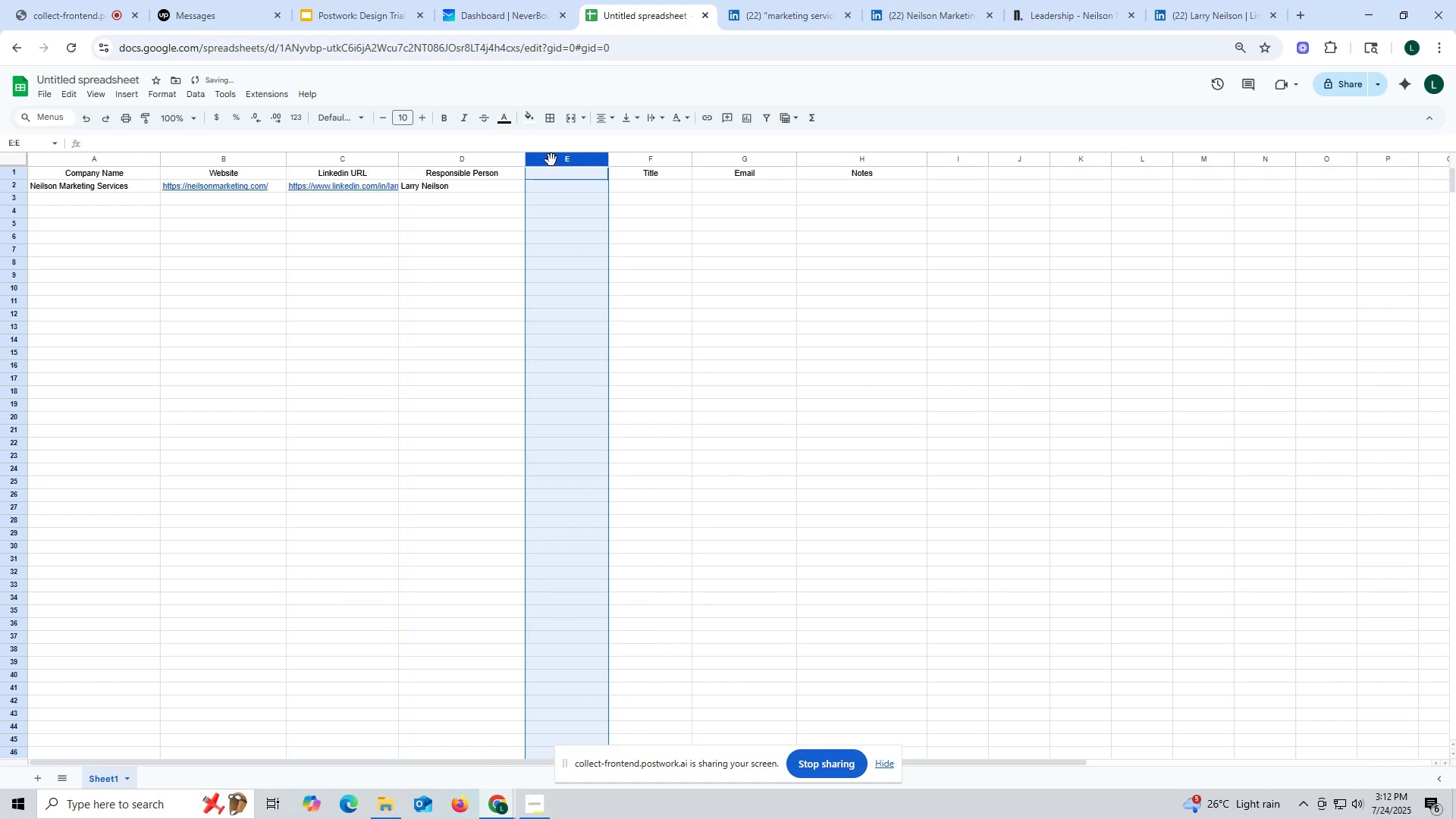 
key(Control+V)
 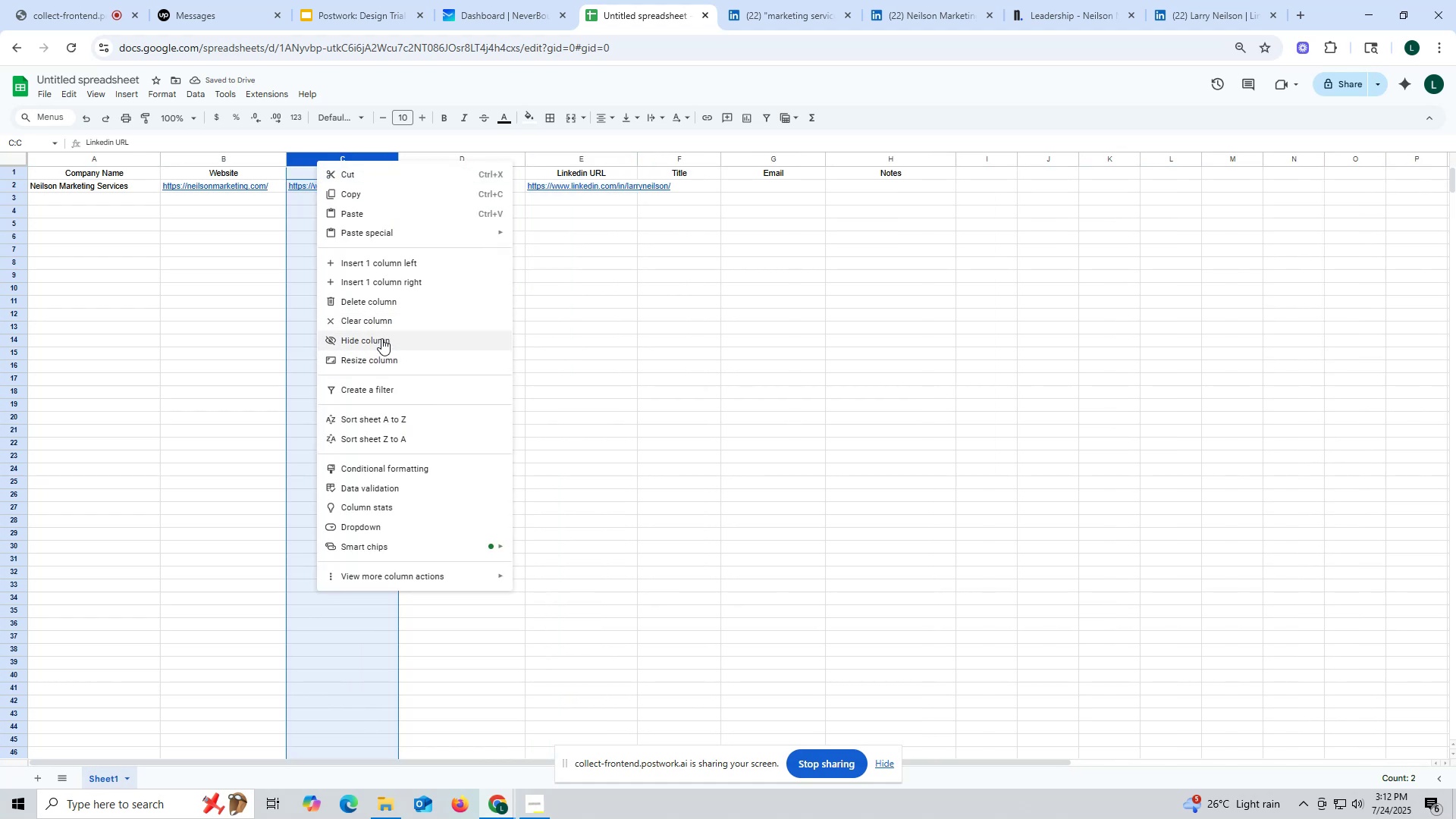 
double_click([449, 303])
 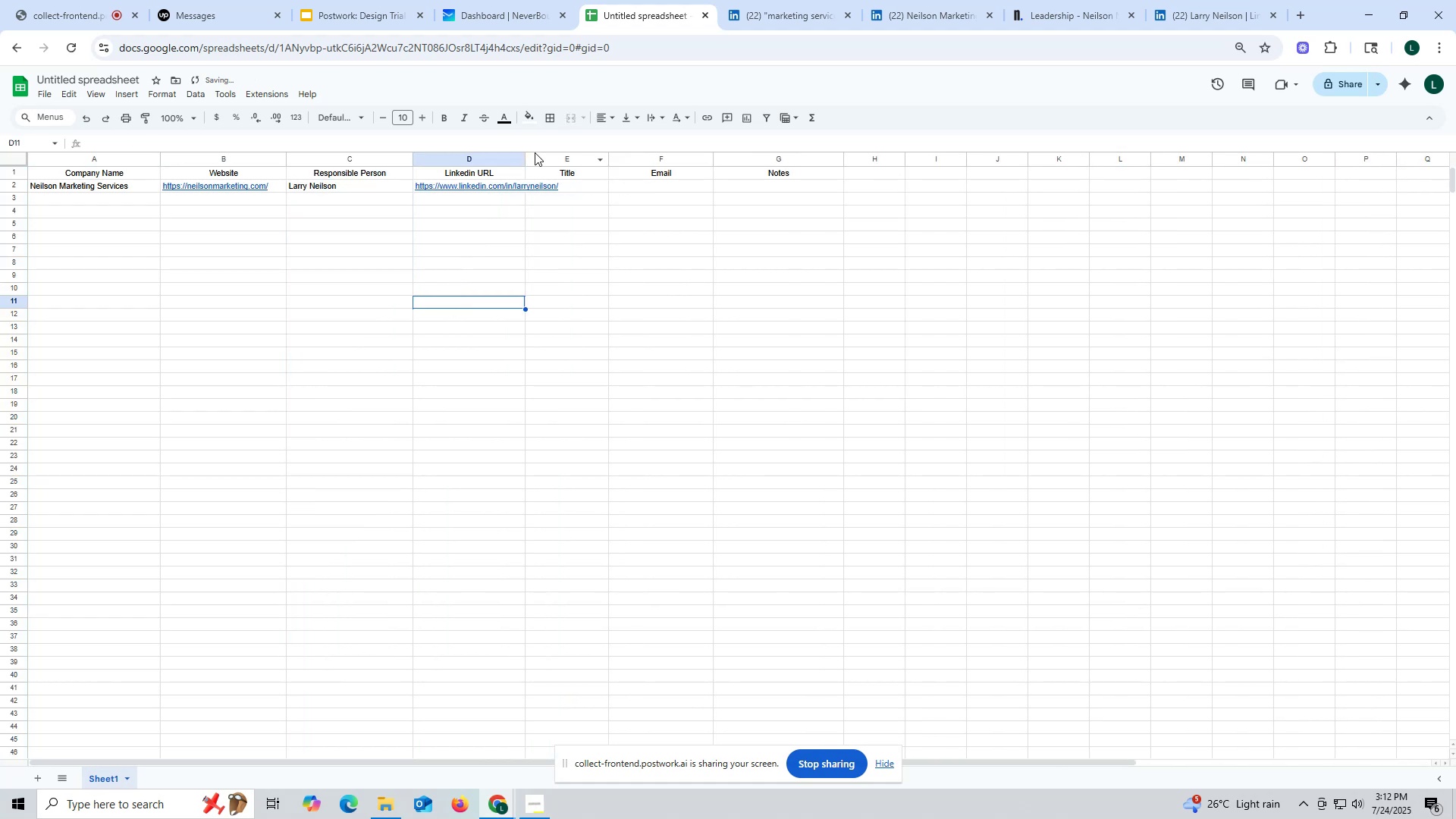 
left_click_drag(start_coordinate=[523, 153], to_coordinate=[555, 158])
 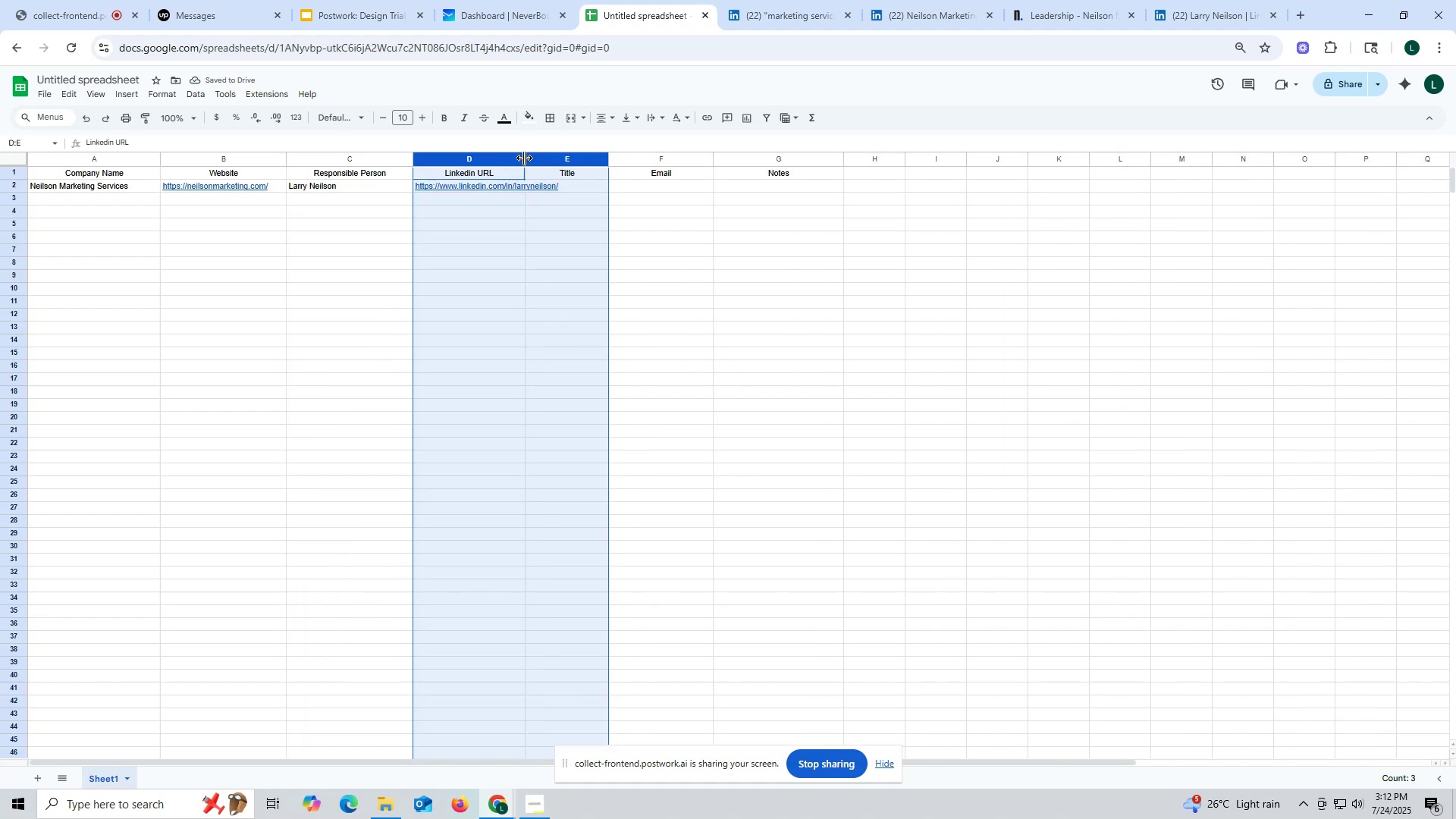 
left_click([524, 158])
 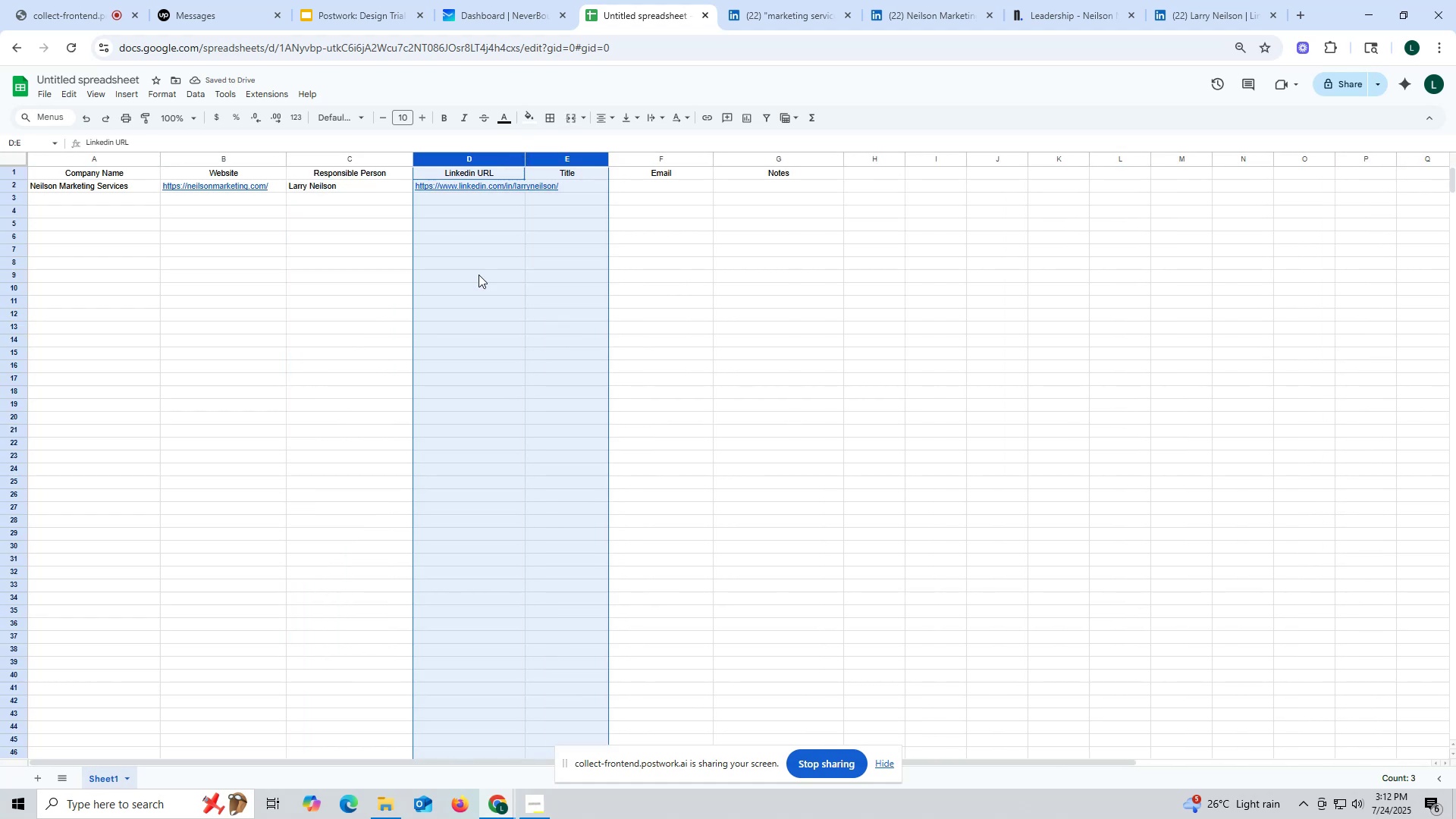 
left_click_drag(start_coordinate=[471, 280], to_coordinate=[479, 259])
 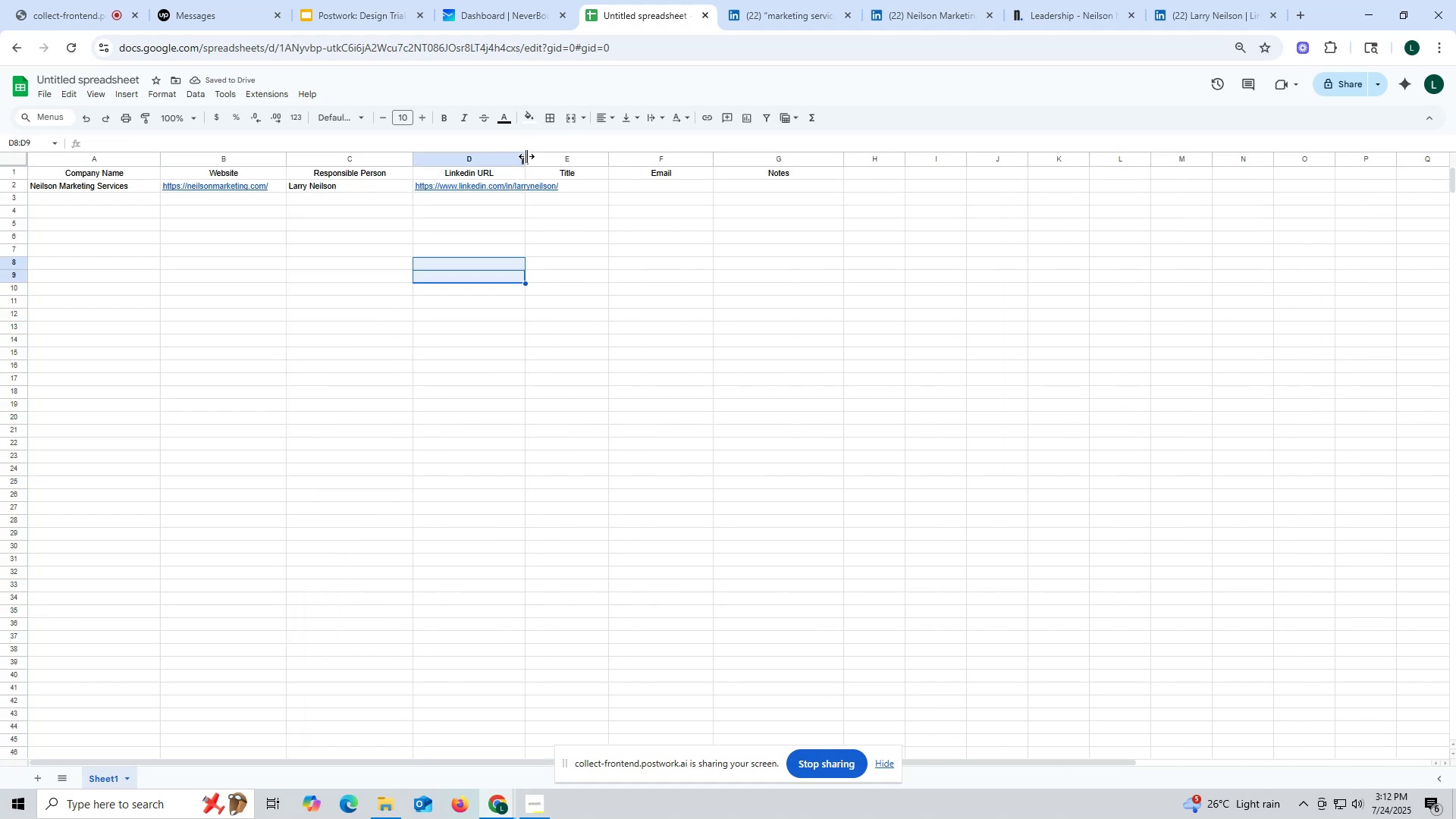 
left_click_drag(start_coordinate=[526, 156], to_coordinate=[552, 159])
 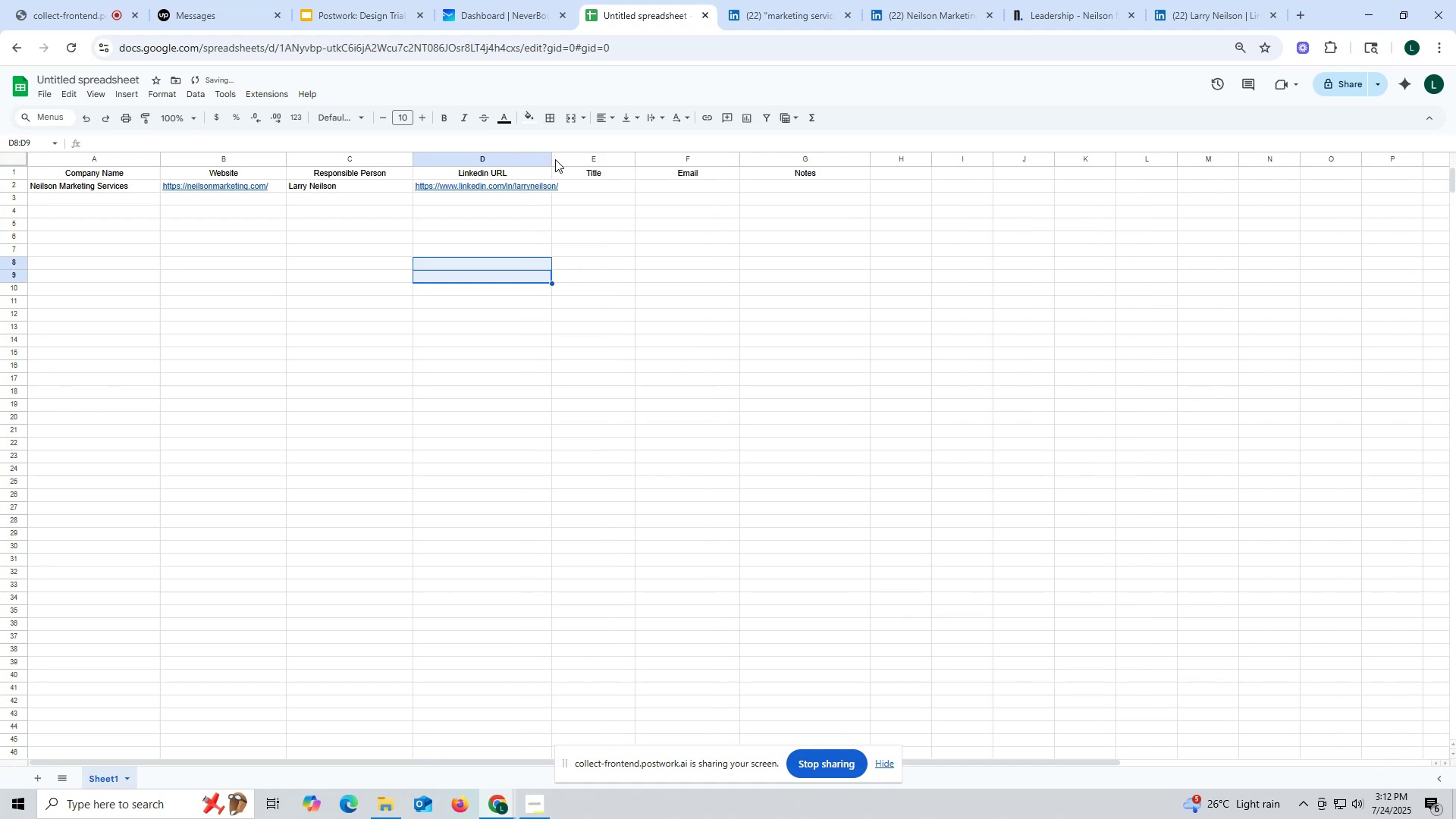 
left_click_drag(start_coordinate=[552, 158], to_coordinate=[614, 163])
 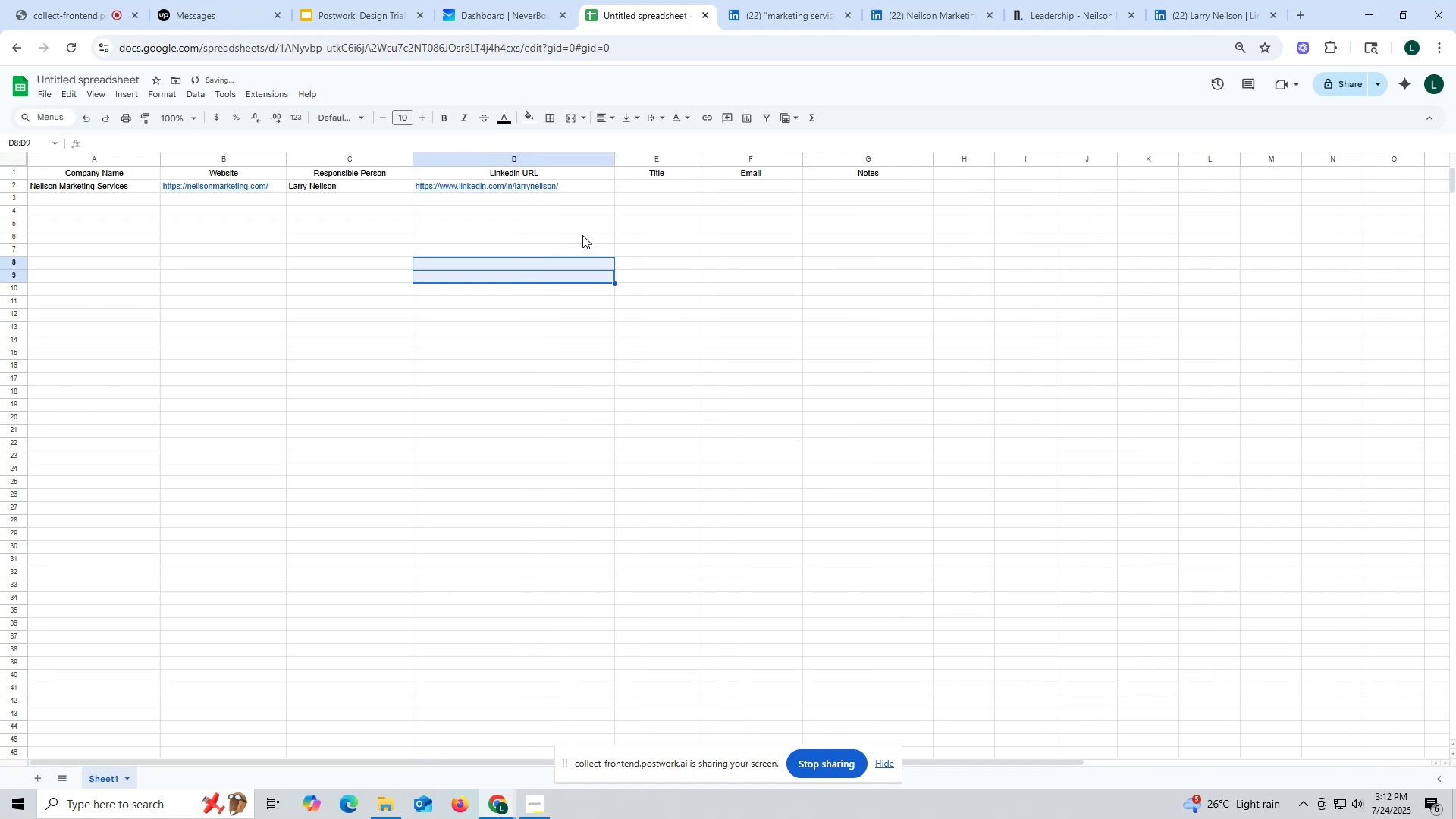 
left_click_drag(start_coordinate=[582, 235], to_coordinate=[607, 221])
 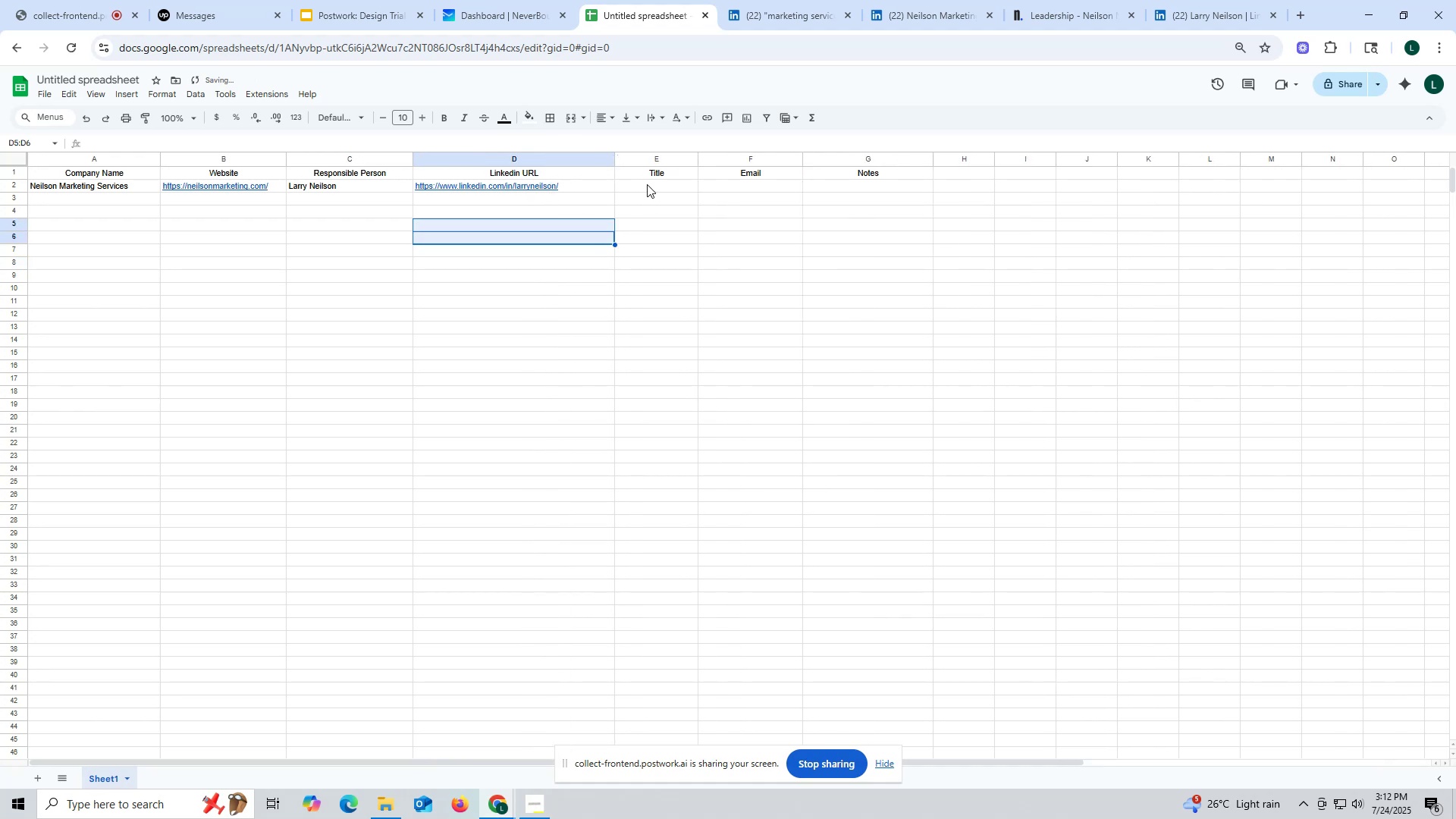 
double_click([647, 184])
 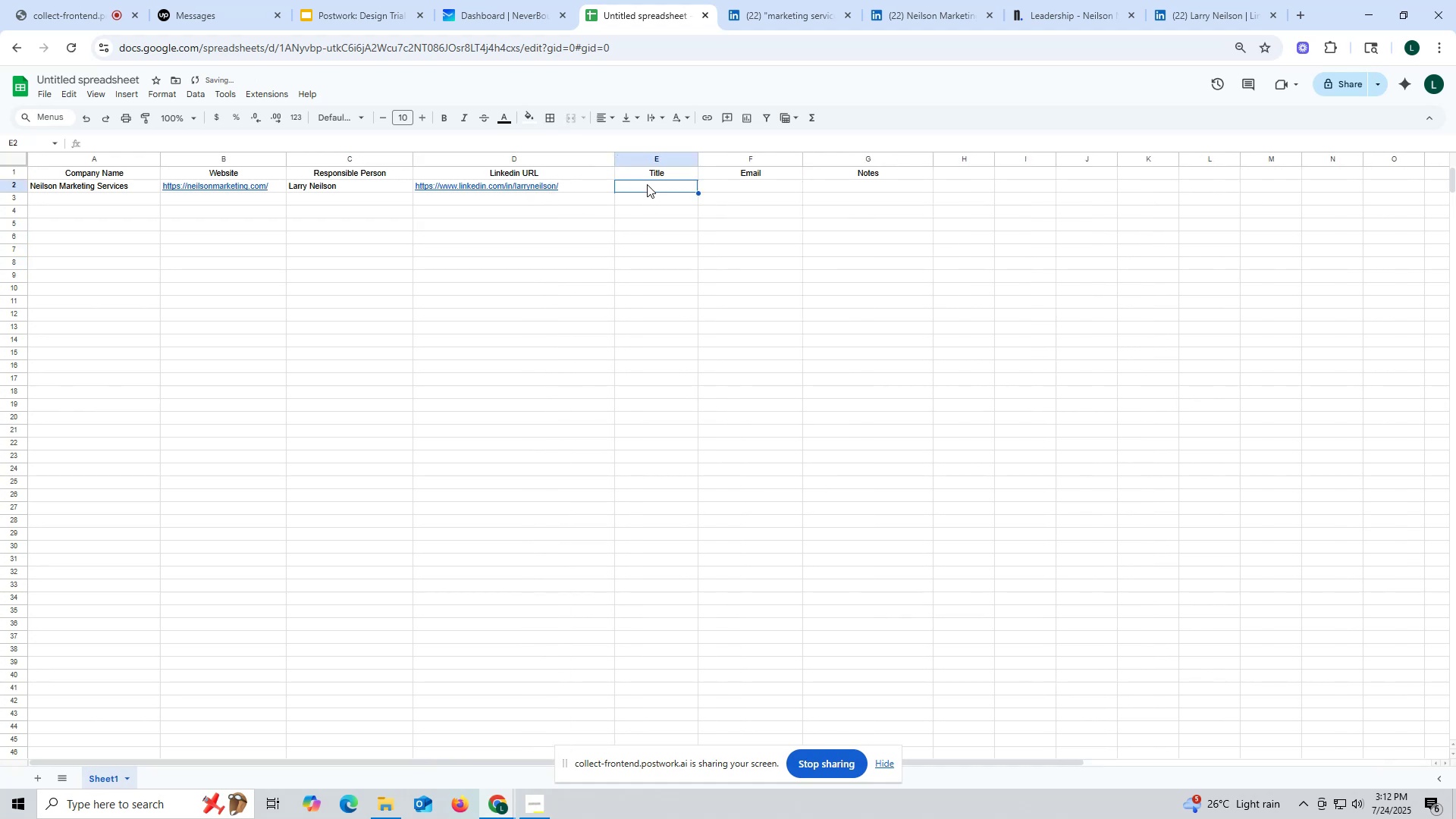 
type(CEO)
 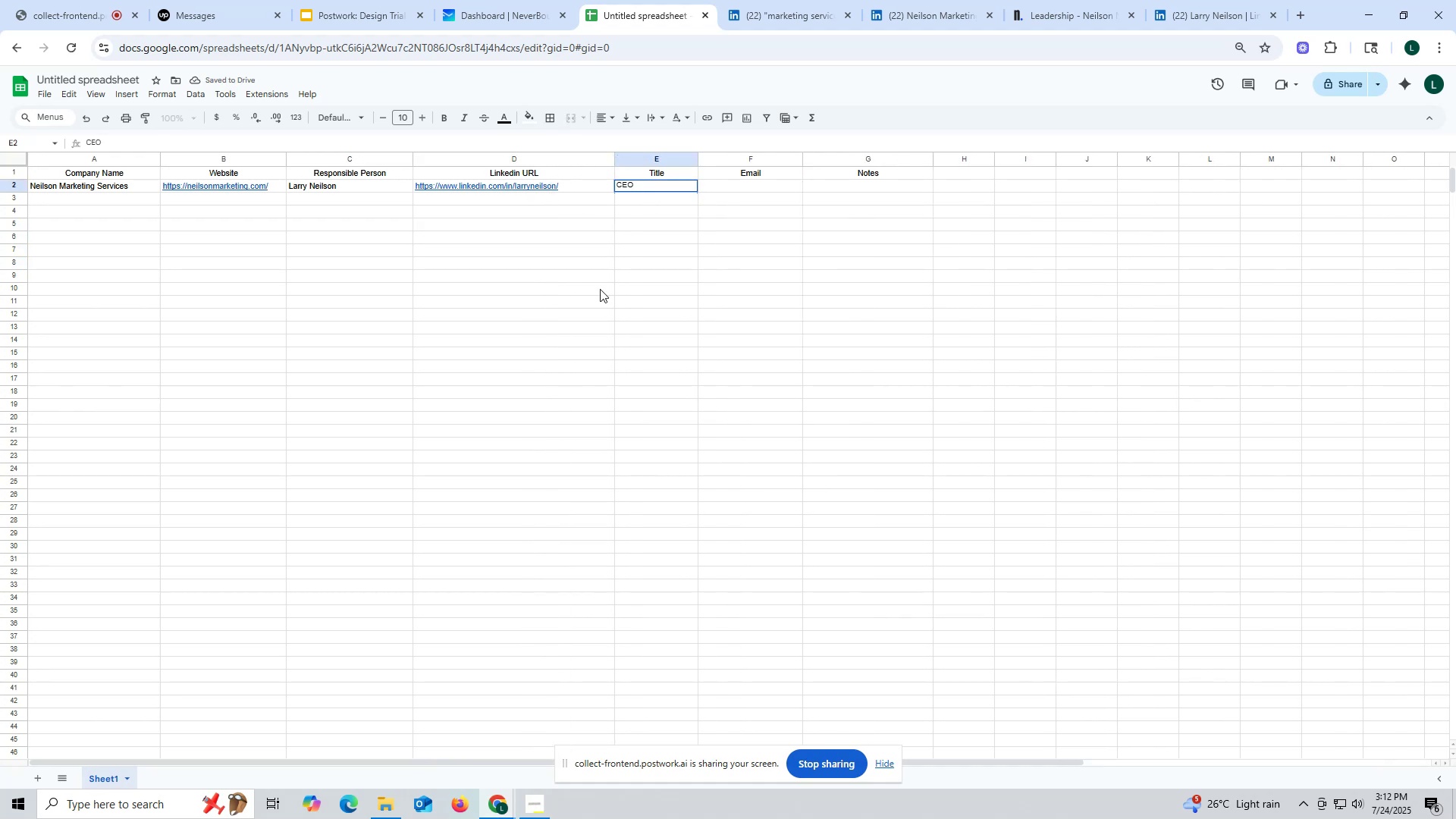 
left_click([592, 329])
 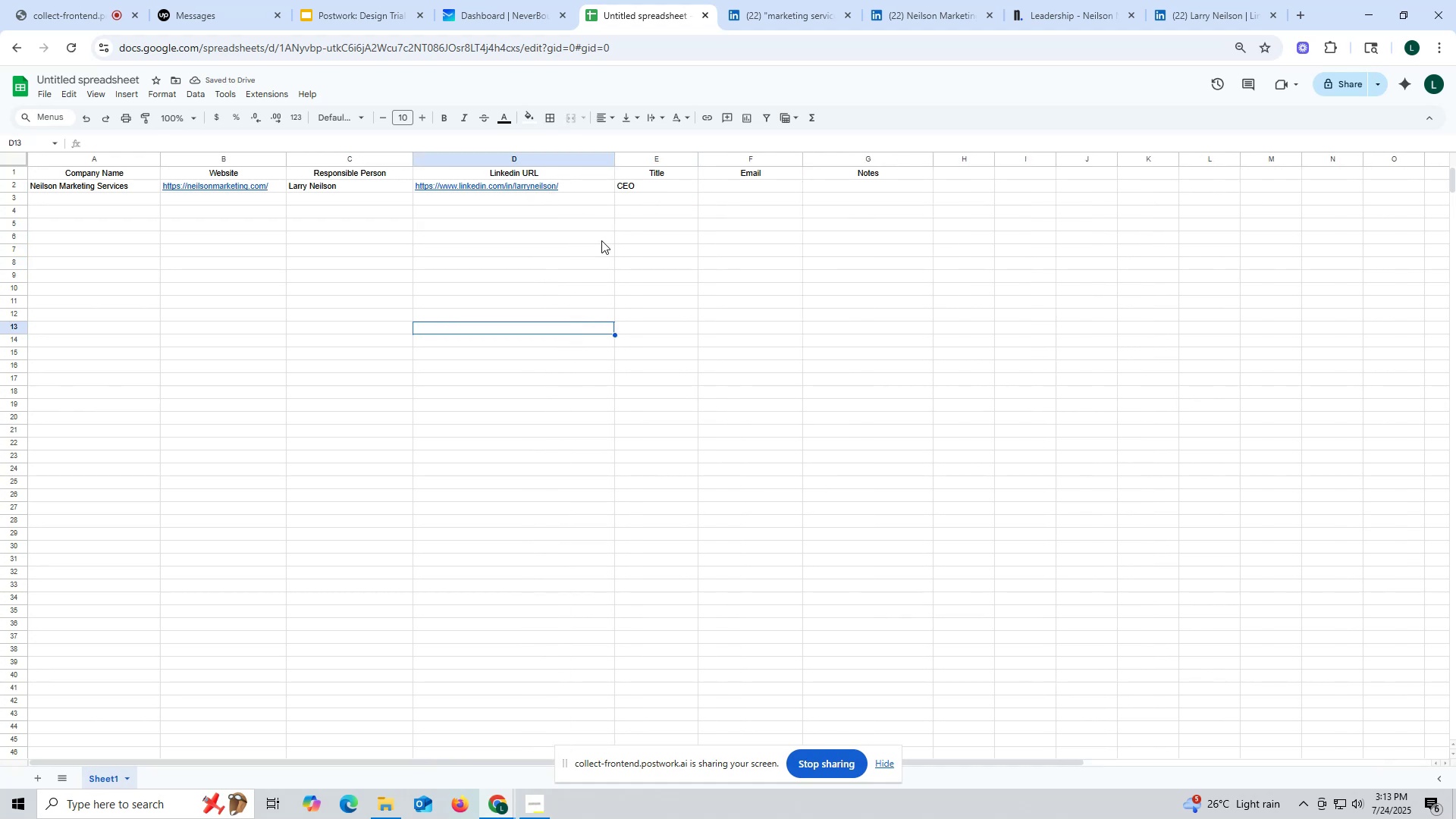 
wait(5.66)
 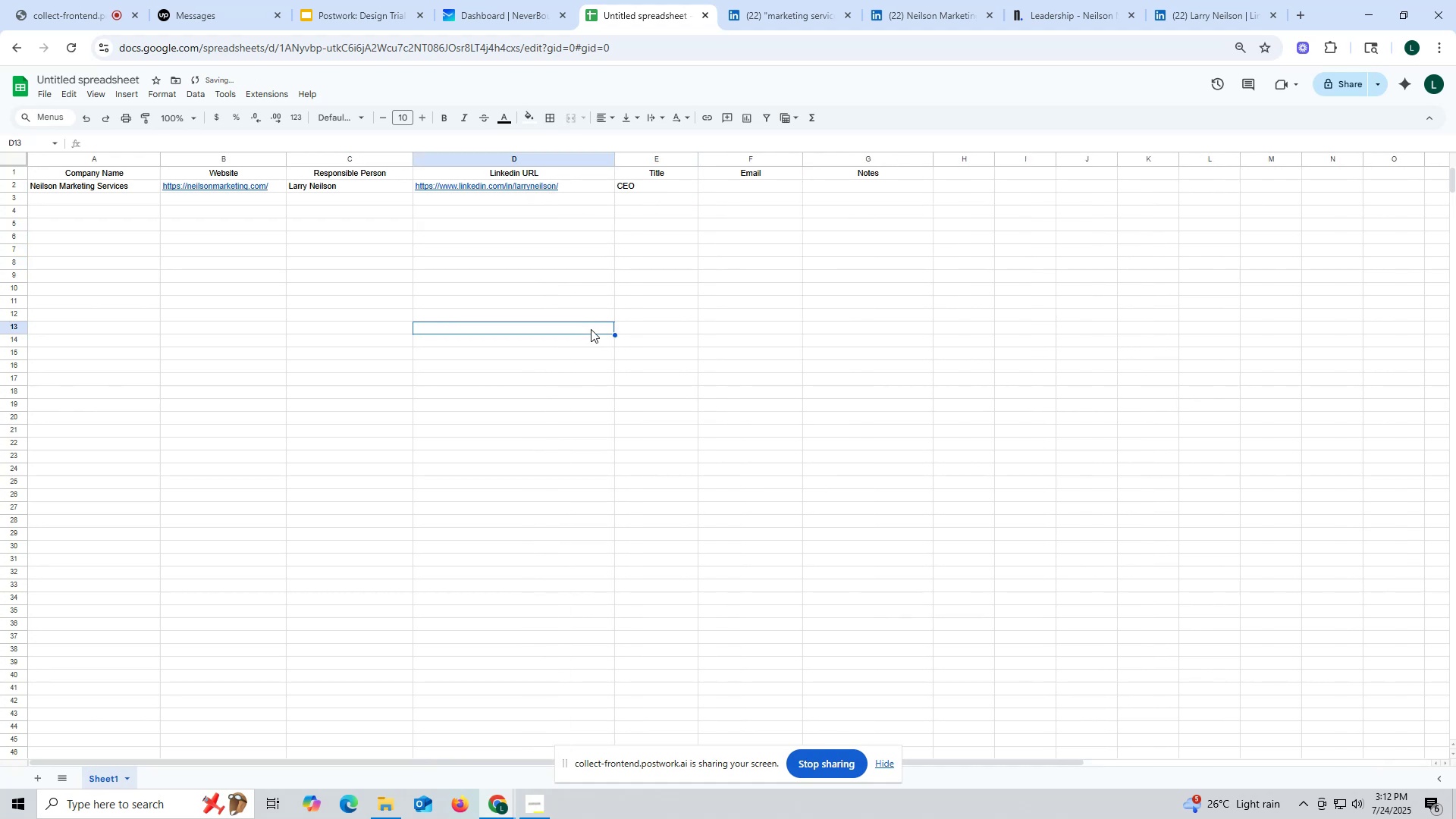 
left_click([942, 14])
 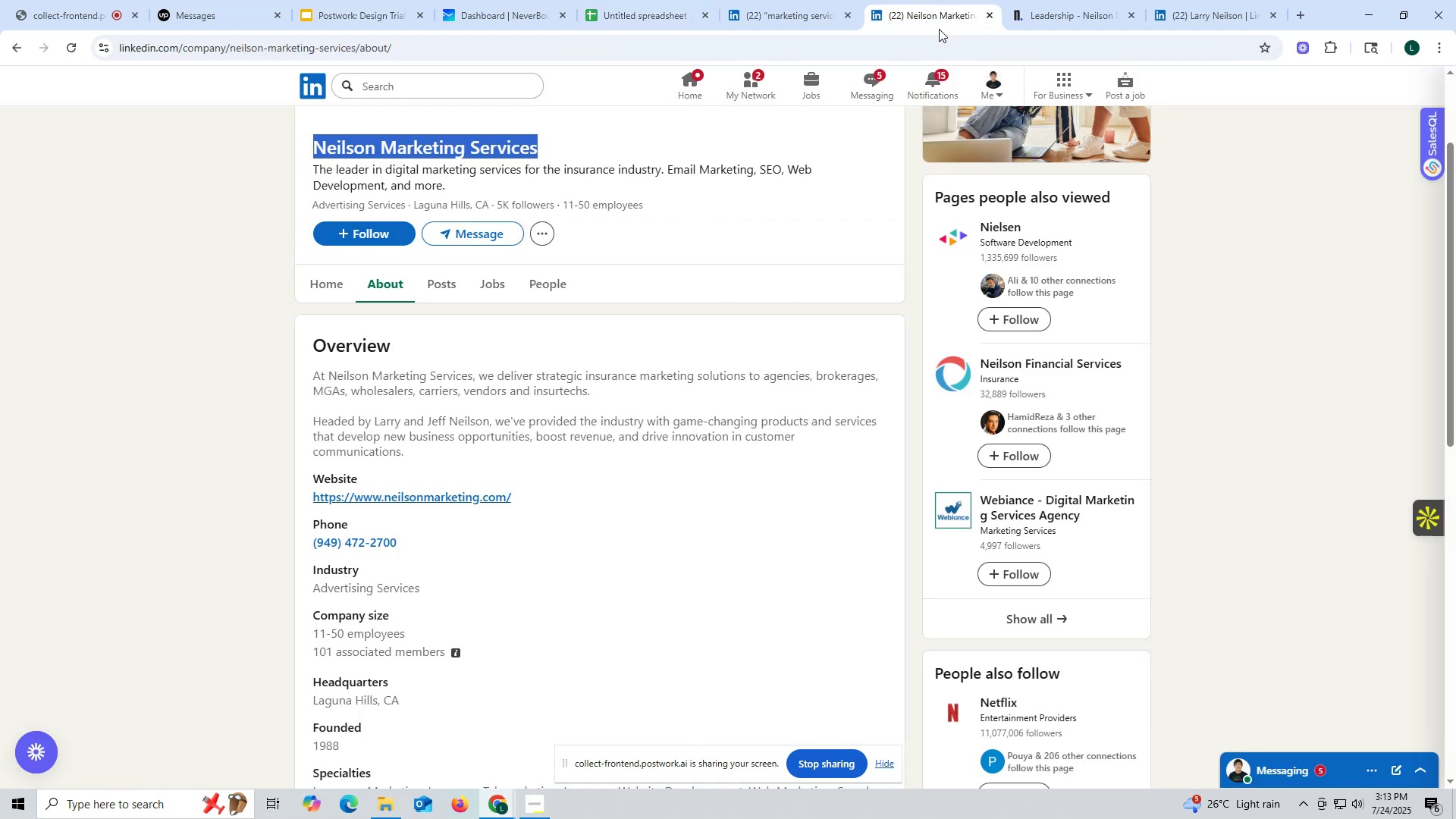 
scroll: coordinate [583, 331], scroll_direction: up, amount: 18.0
 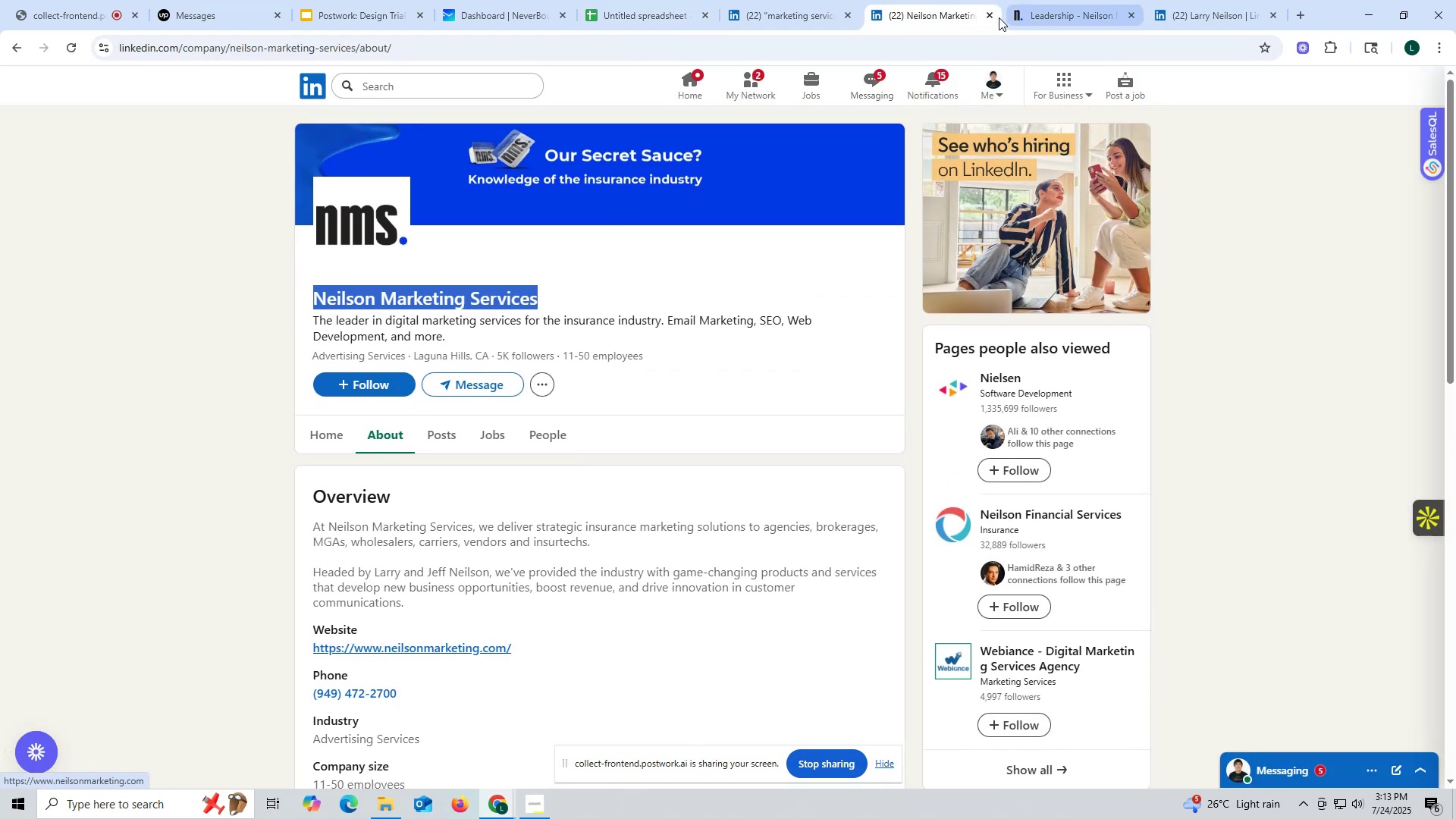 
left_click([986, 11])
 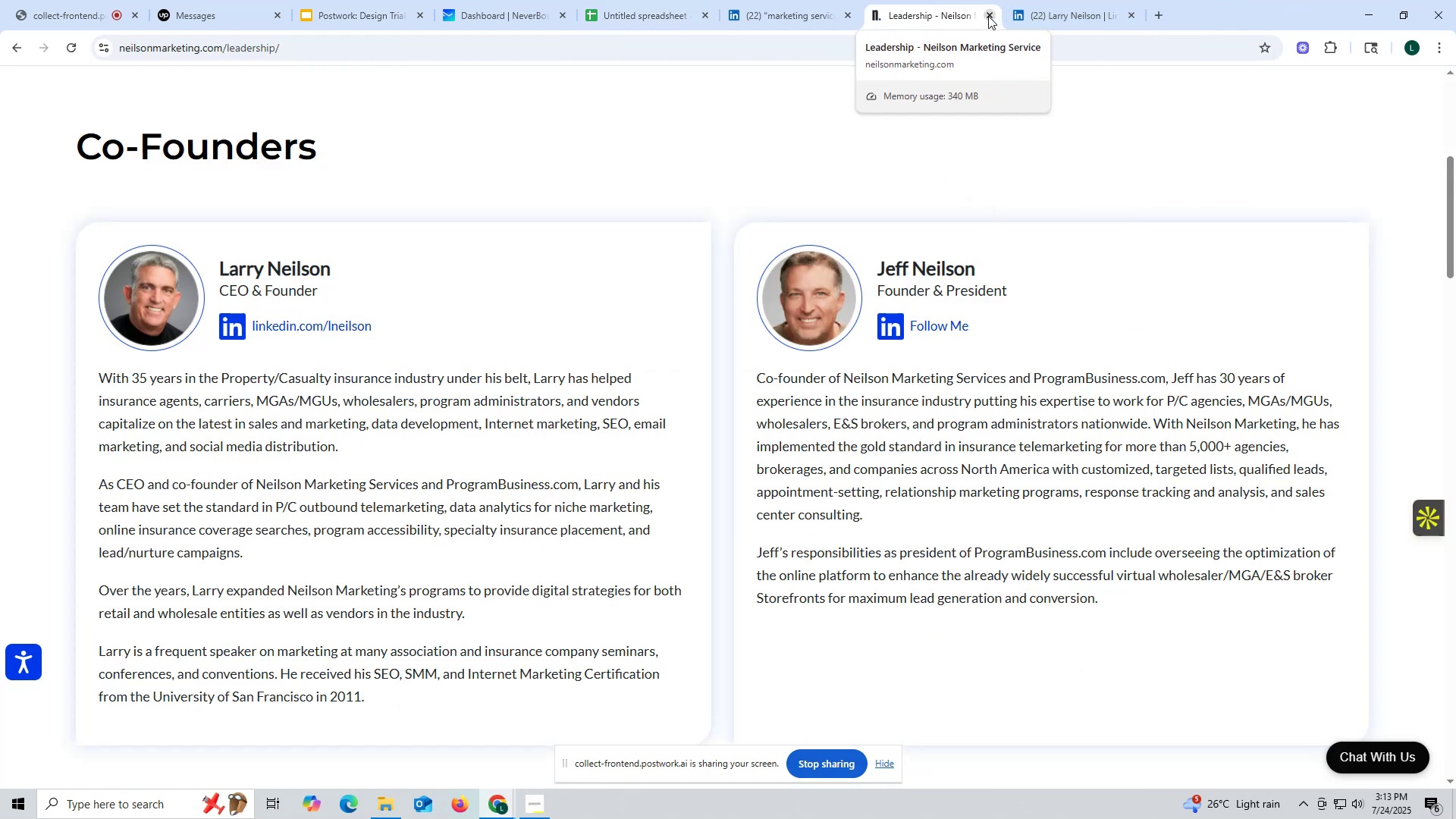 
left_click([987, 13])
 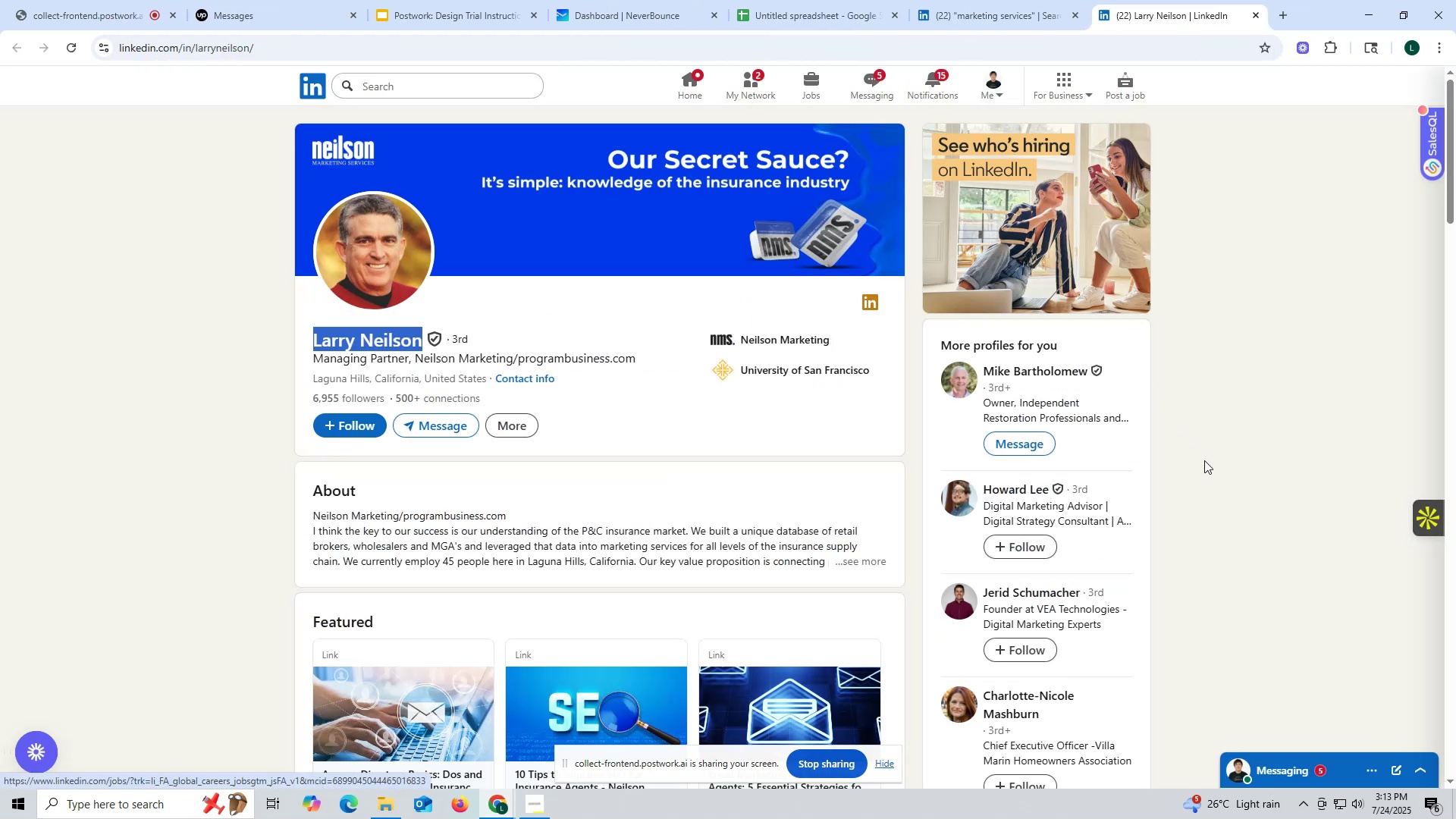 
left_click([1442, 519])
 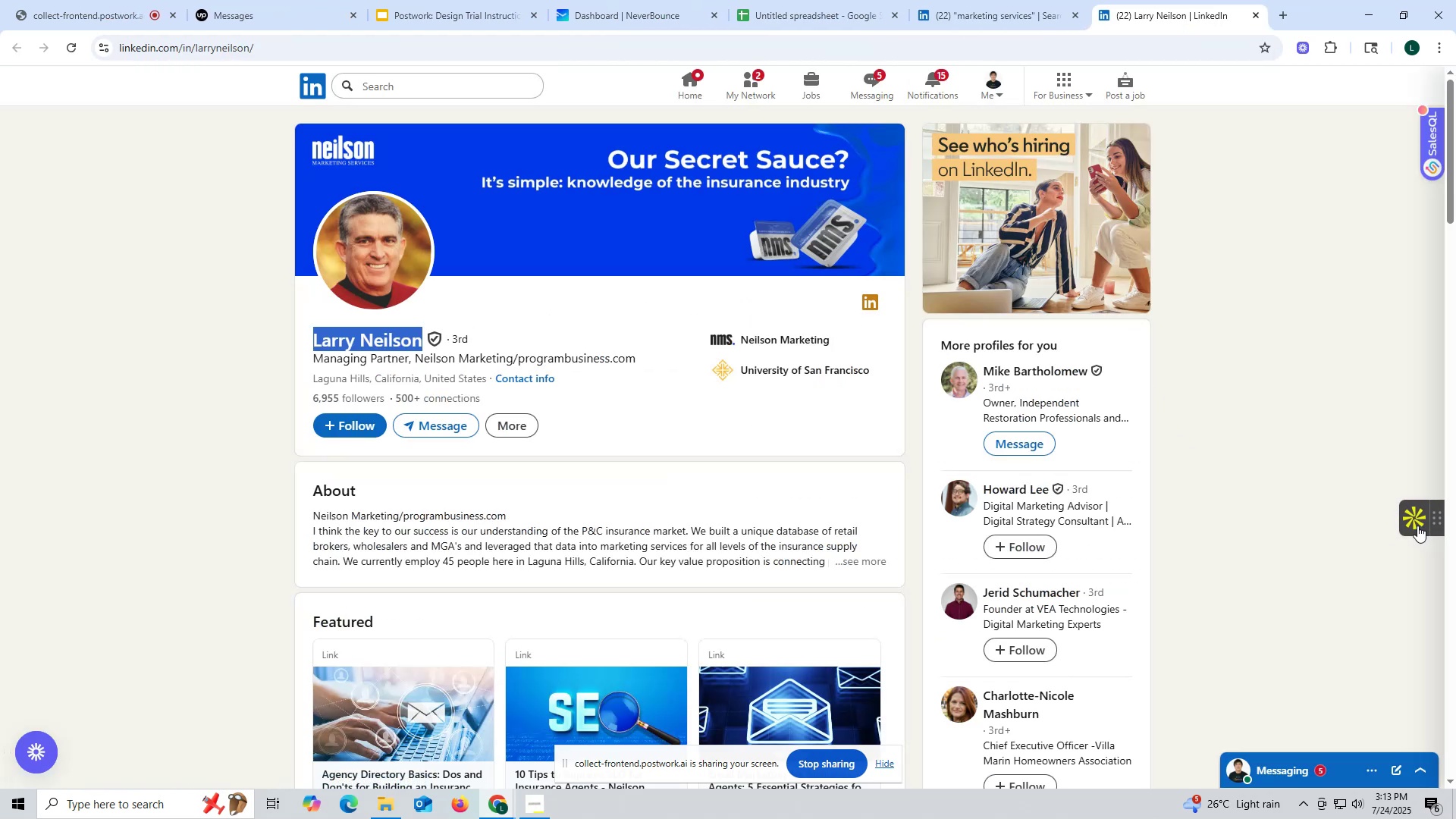 
left_click([1417, 526])
 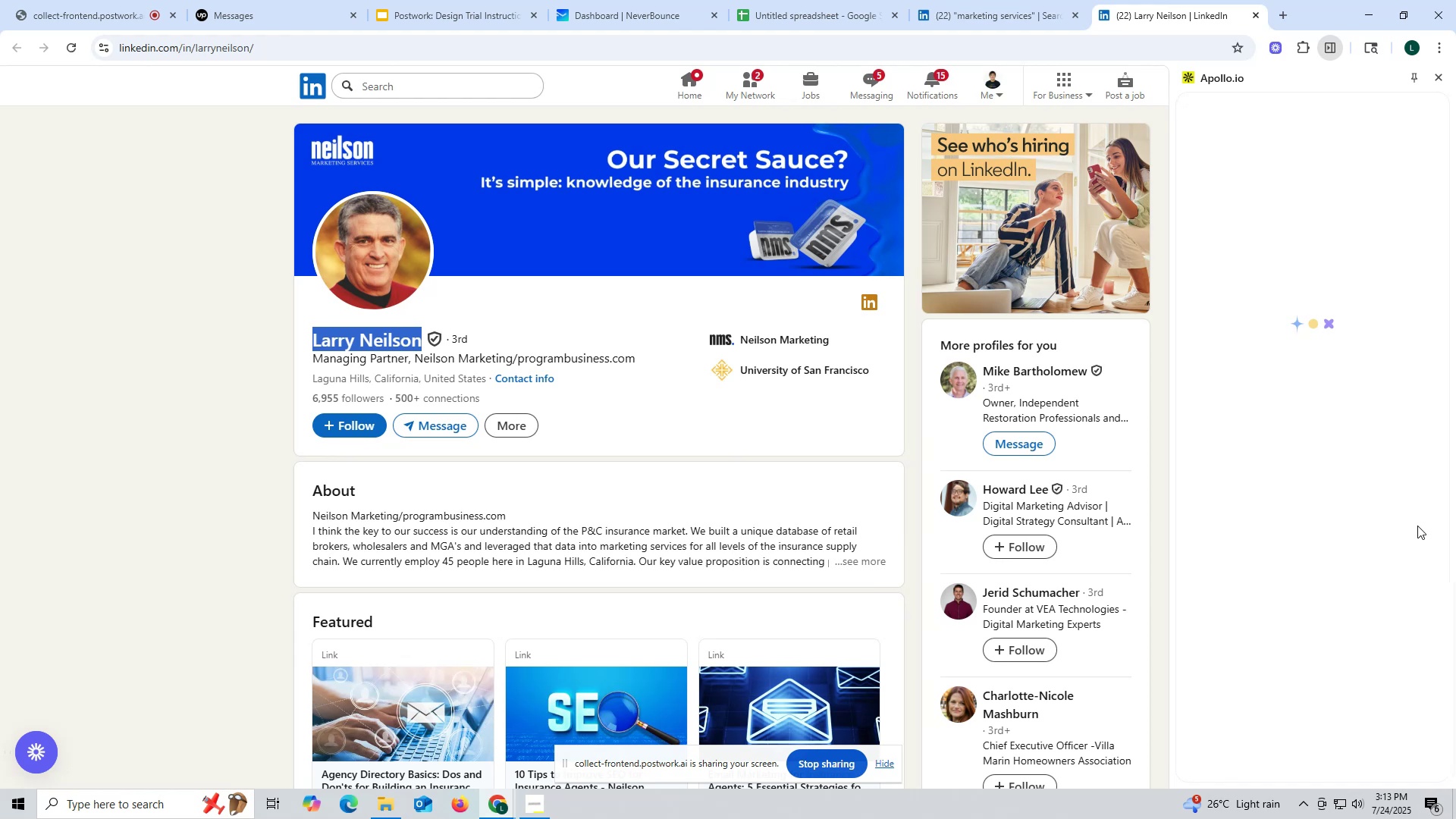 
mouse_move([1357, 293])
 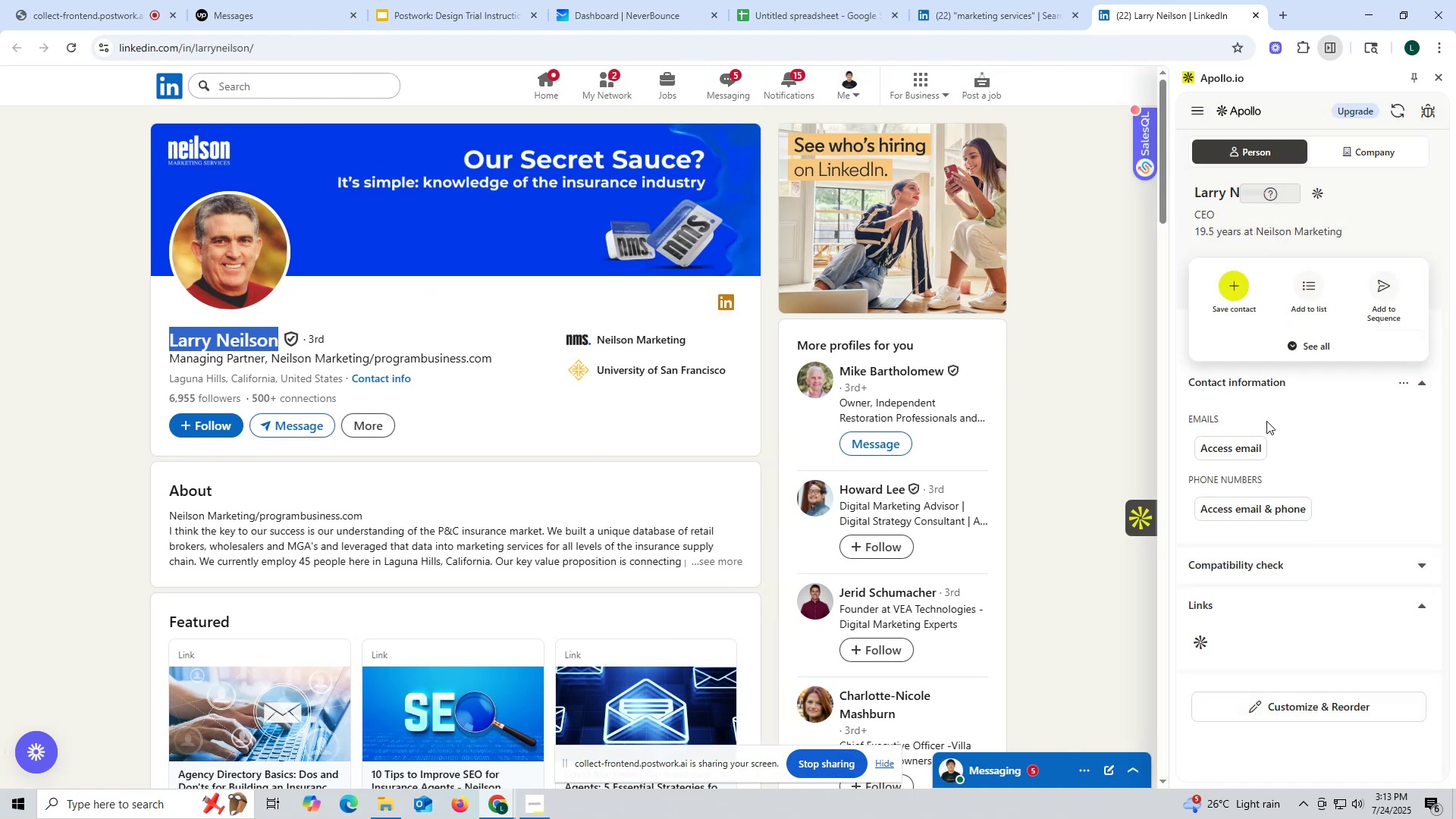 
left_click([1224, 447])
 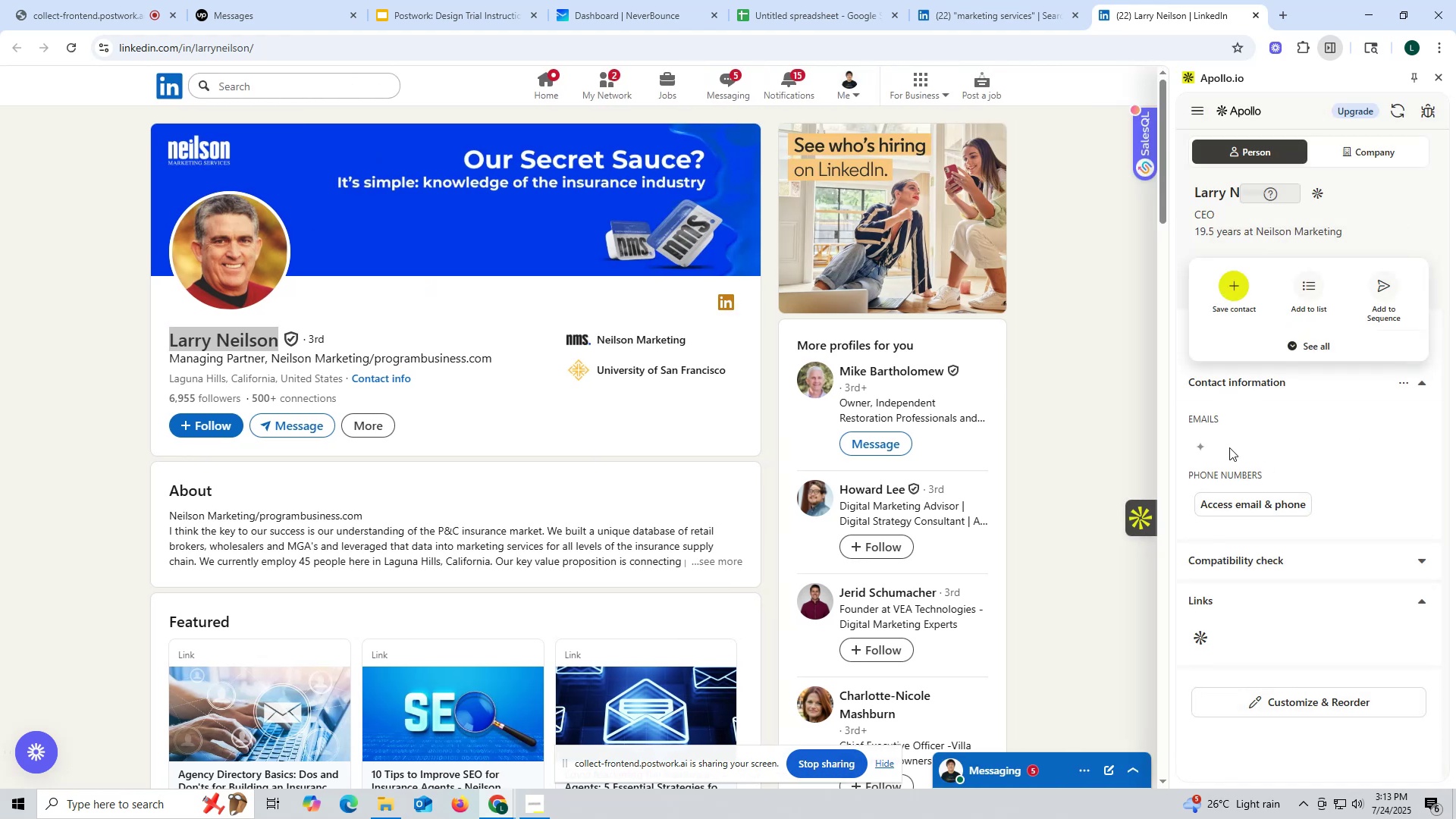 
mouse_move([1251, 453])
 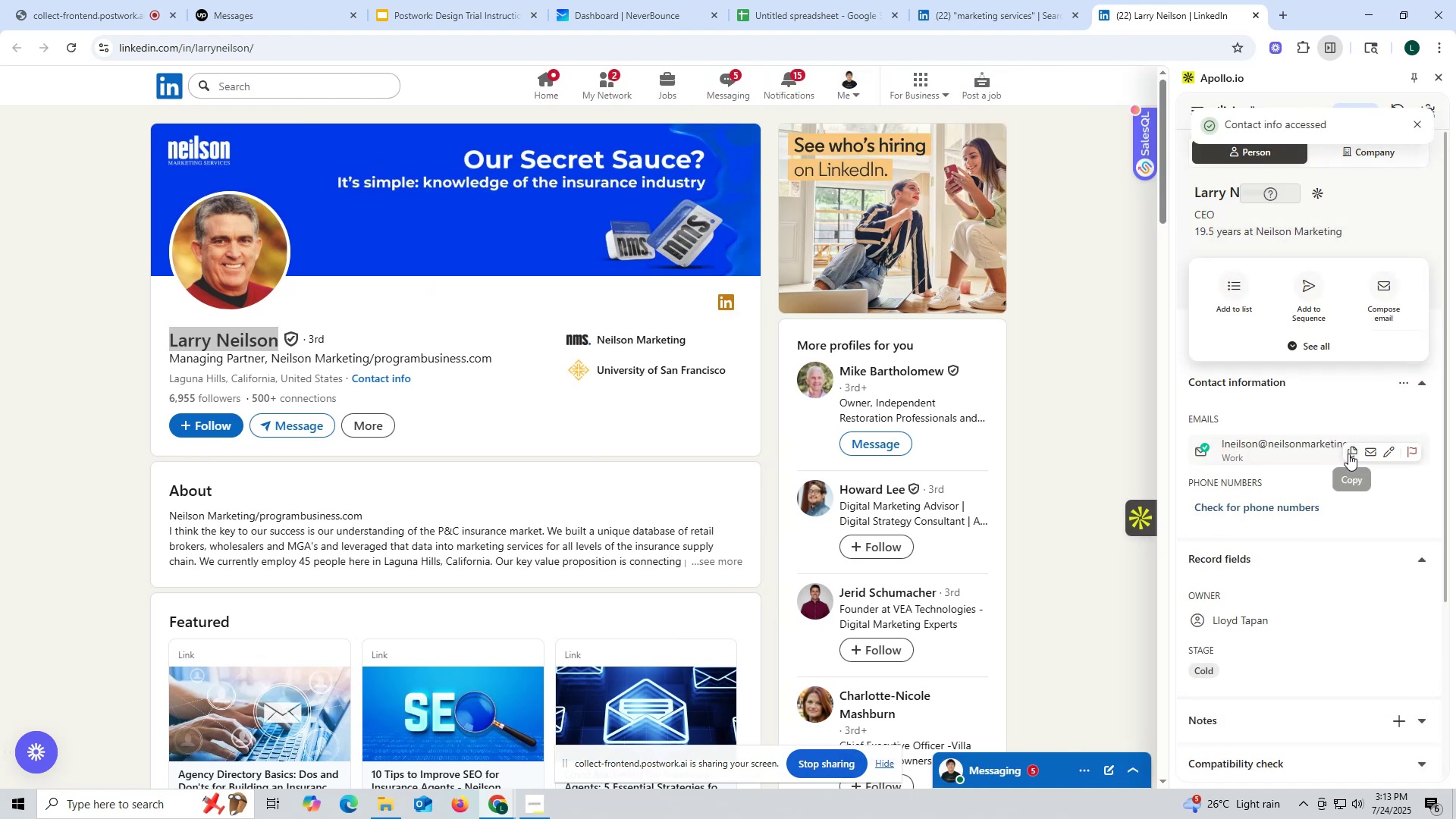 
left_click([1348, 450])
 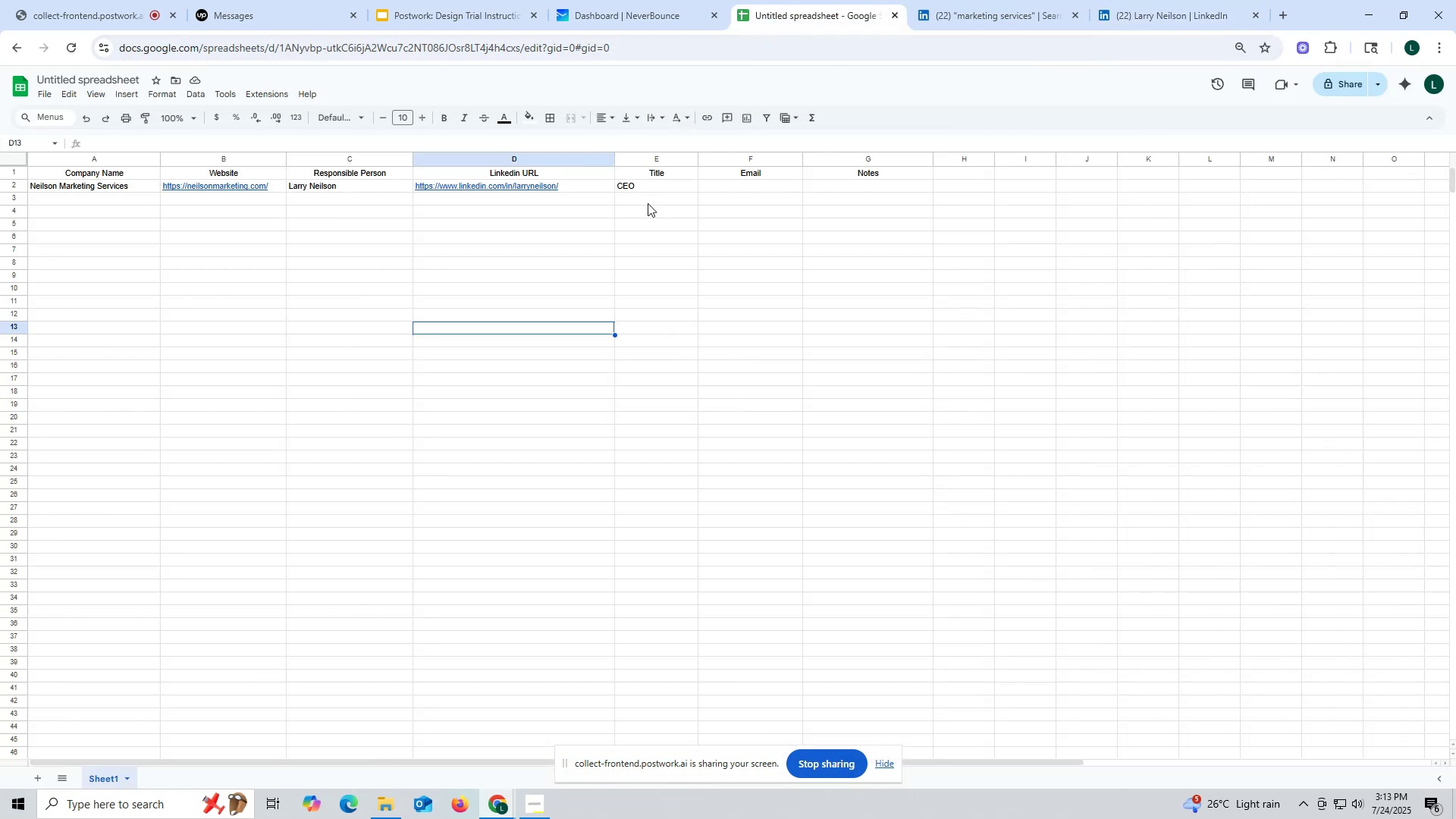 
double_click([721, 187])
 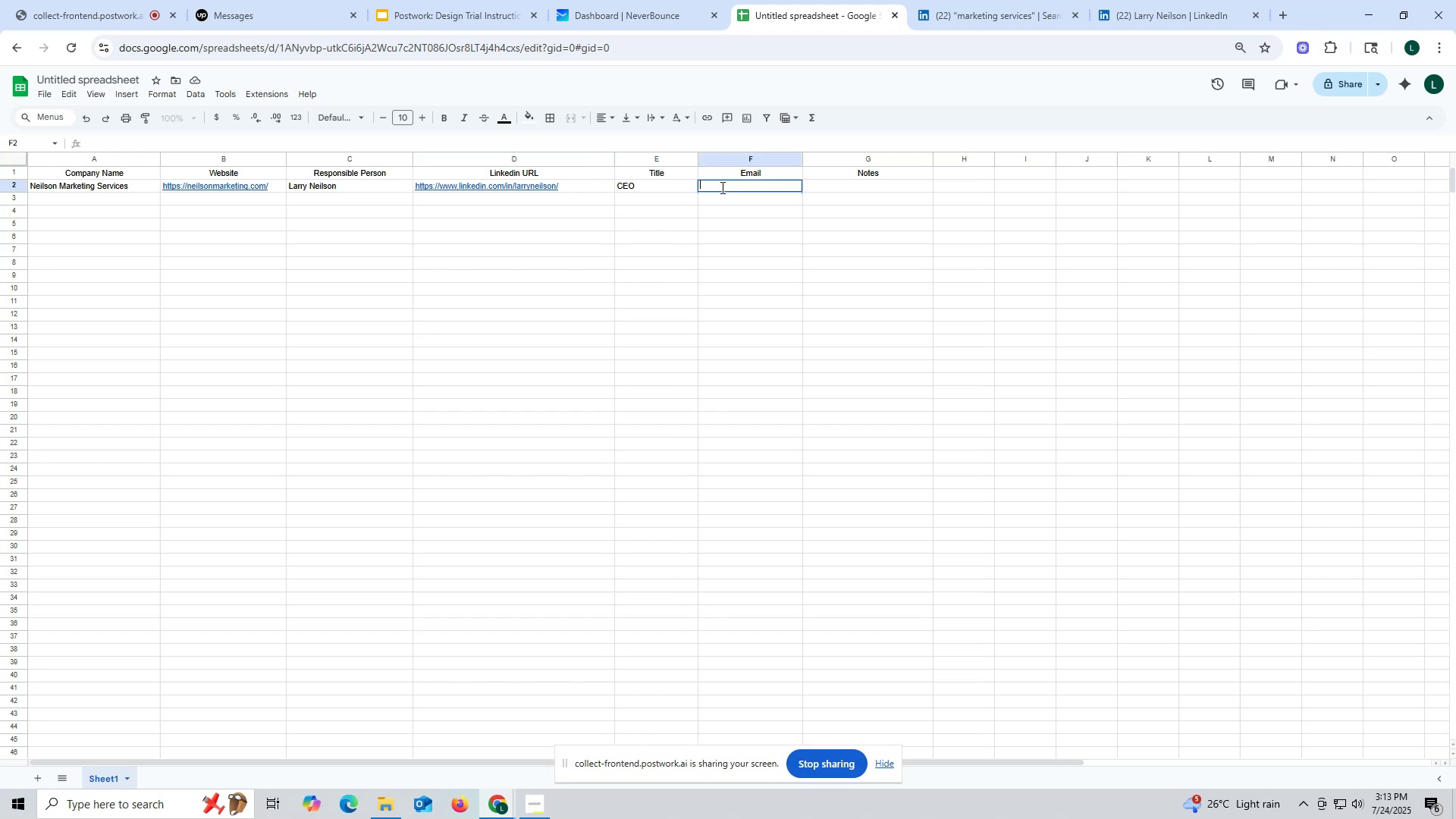 
key(Control+ControlLeft)
 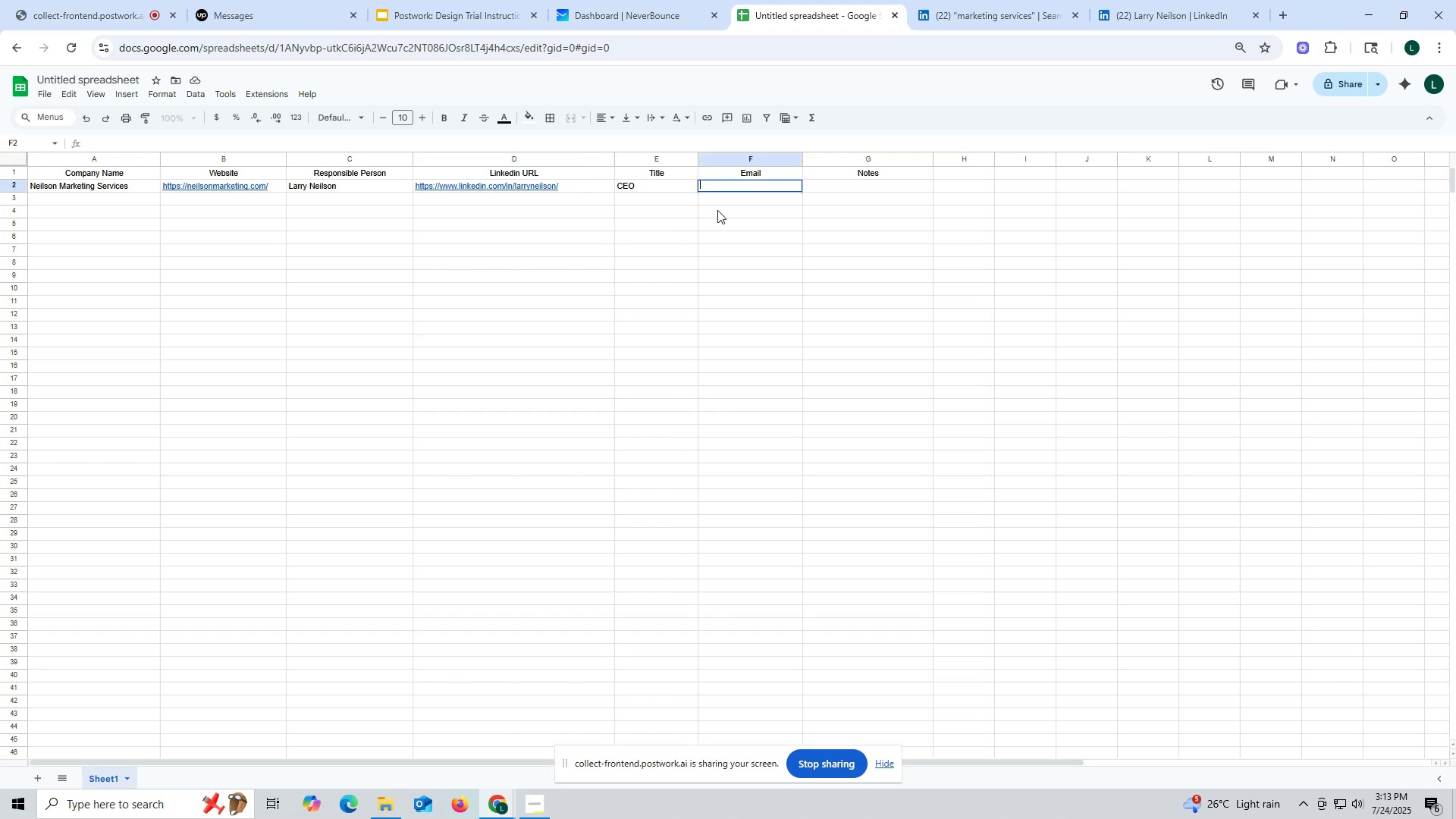 
key(Control+V)
 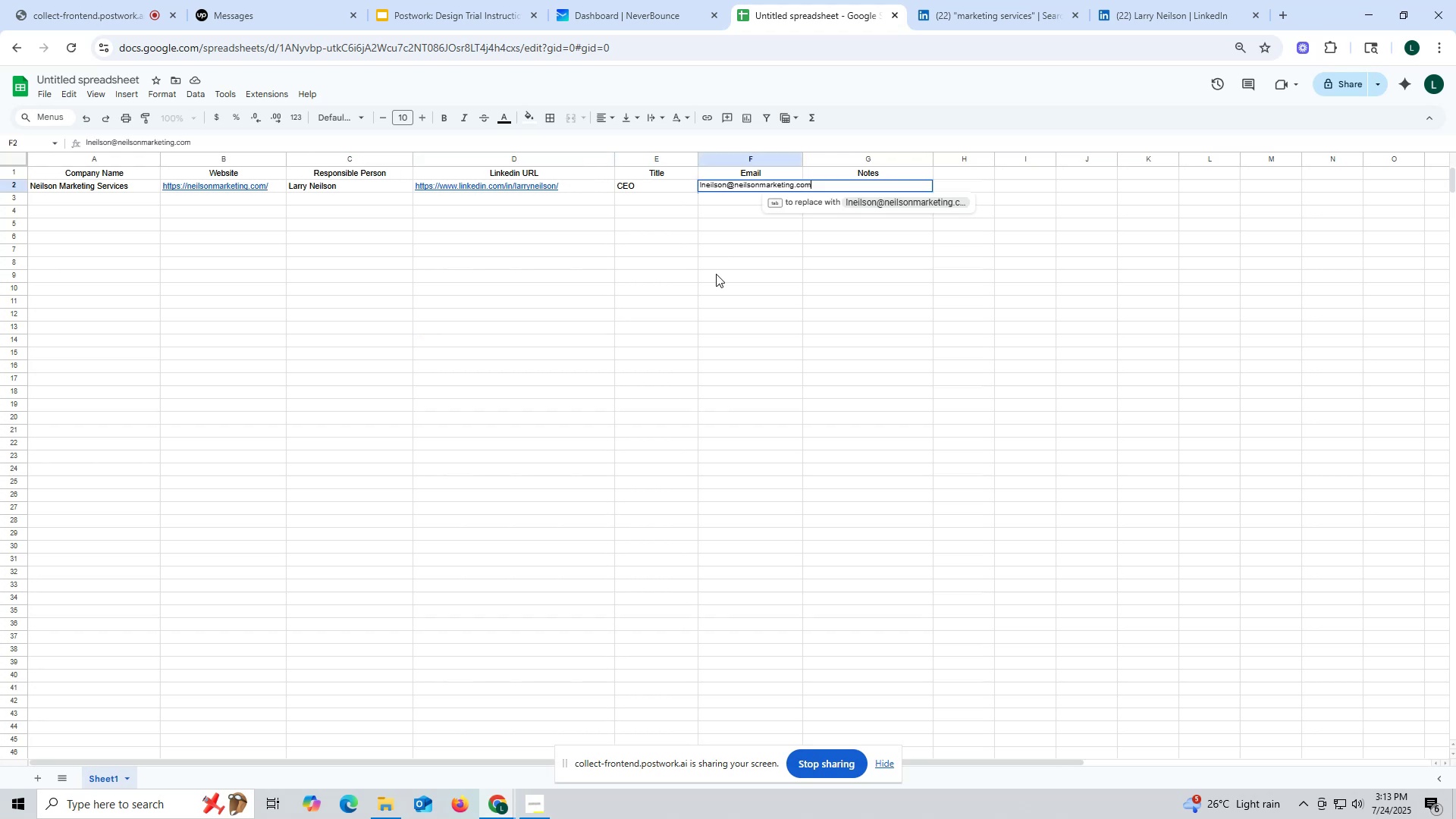 
left_click([716, 274])
 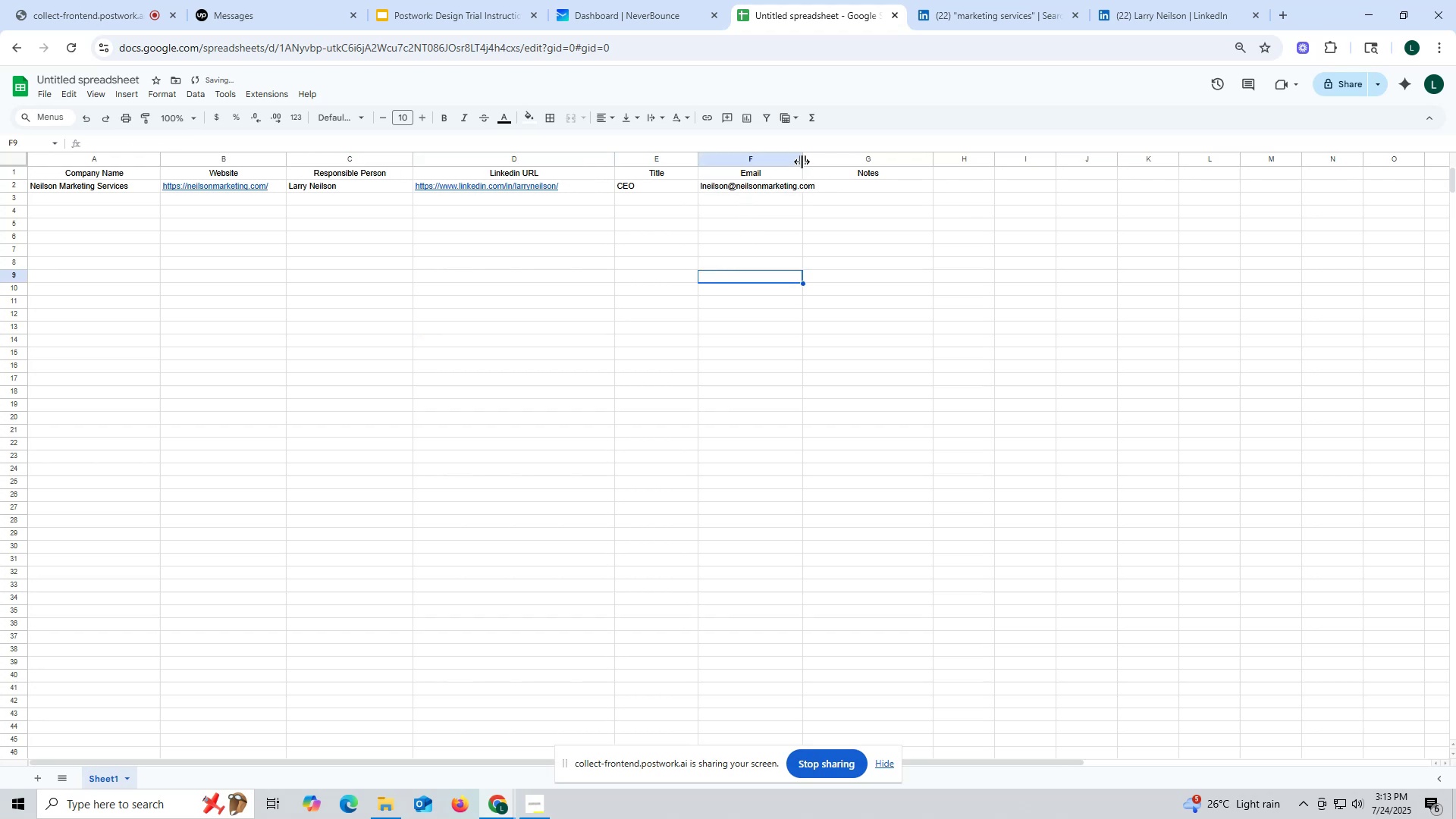 
left_click_drag(start_coordinate=[802, 160], to_coordinate=[824, 164])
 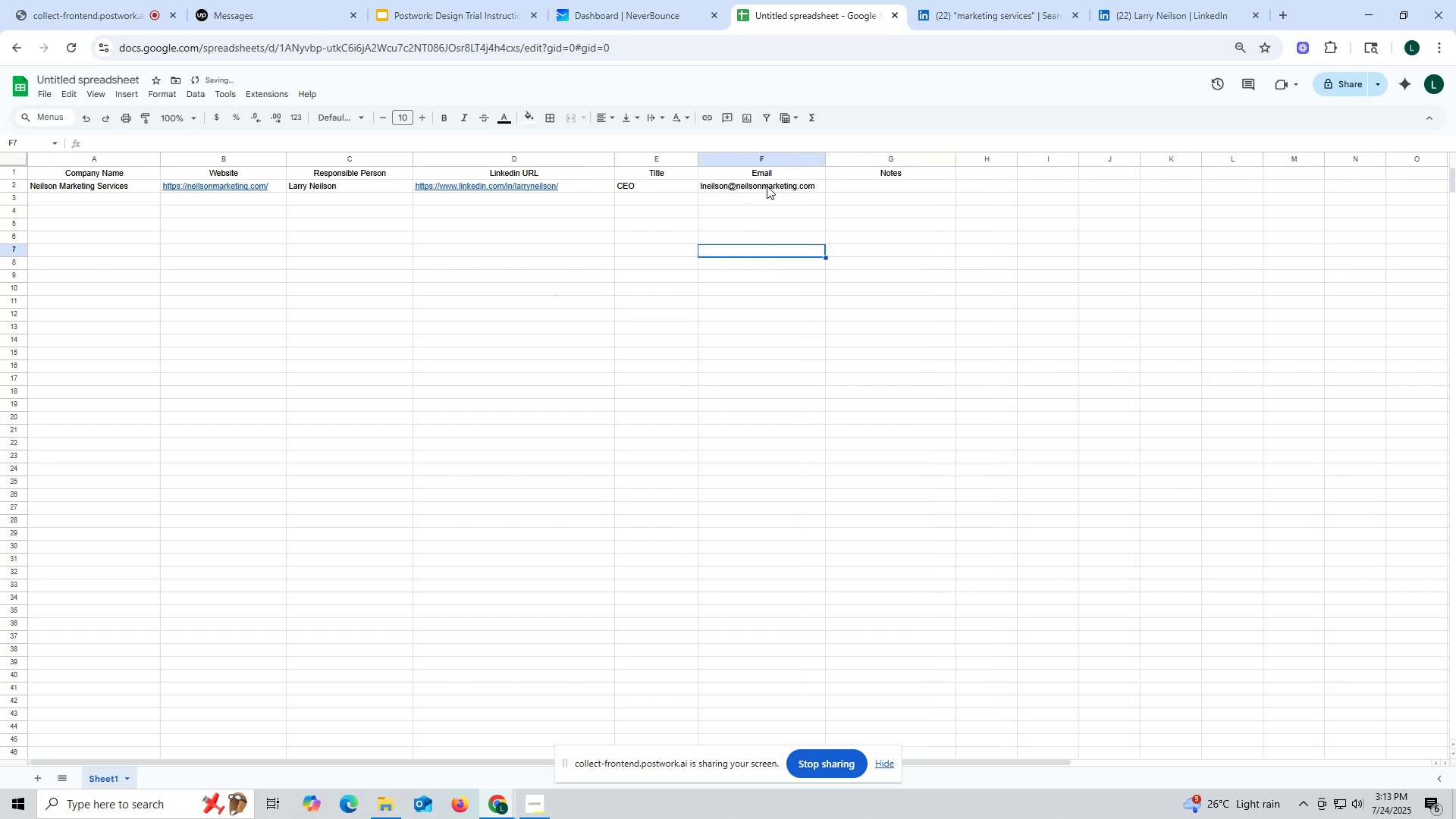 
double_click([767, 186])
 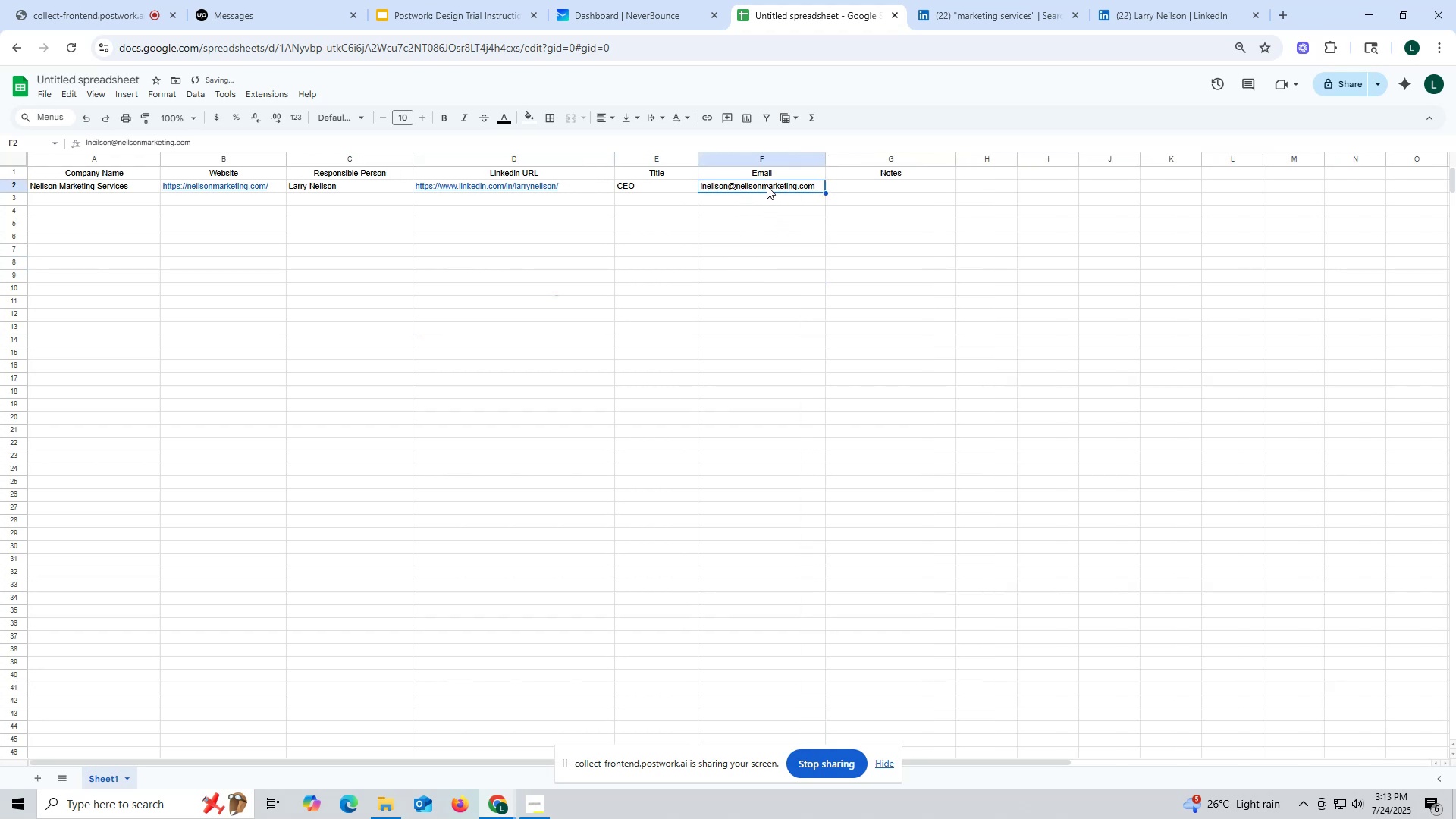 
key(Control+ControlLeft)
 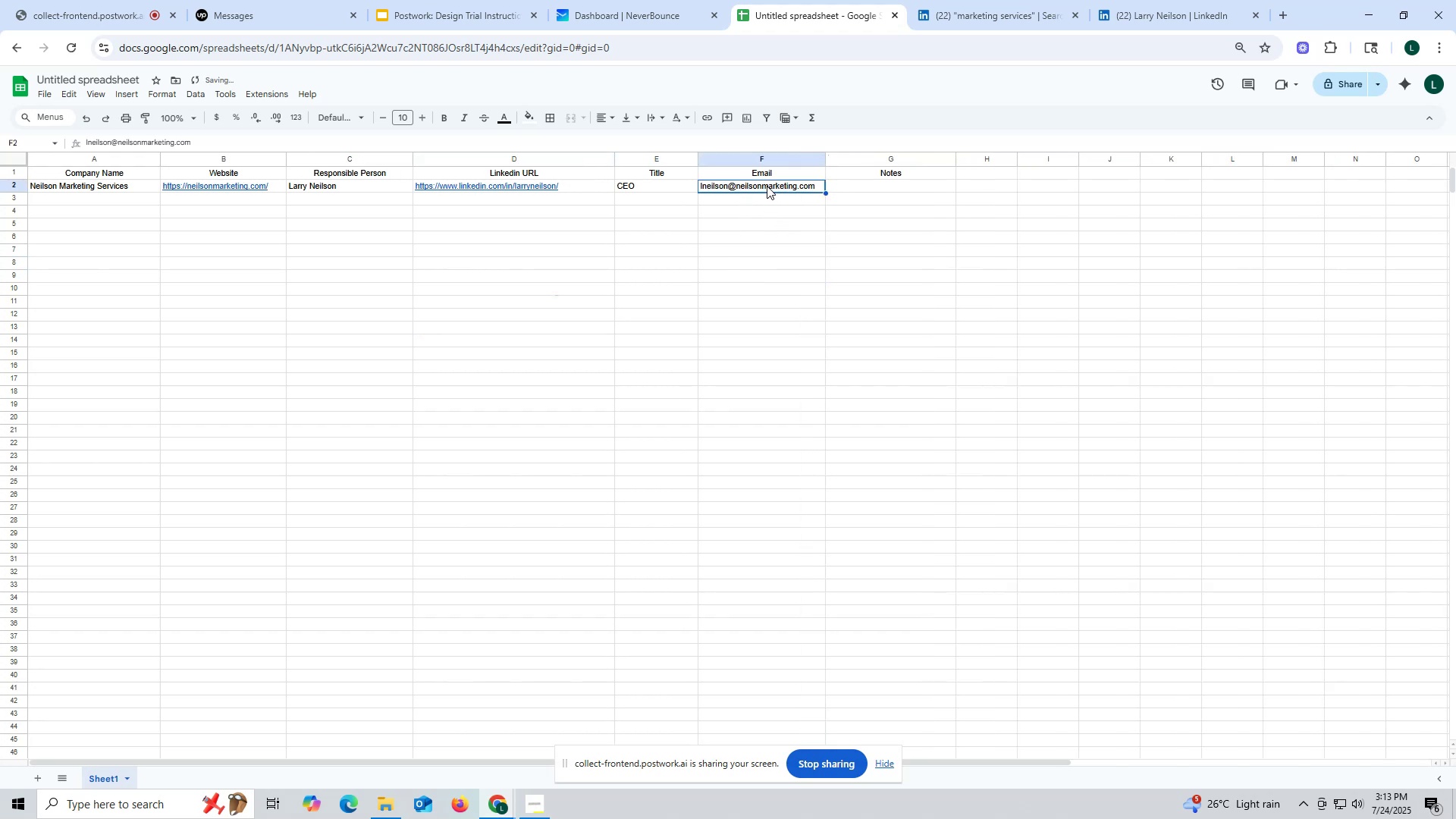 
key(Control+C)
 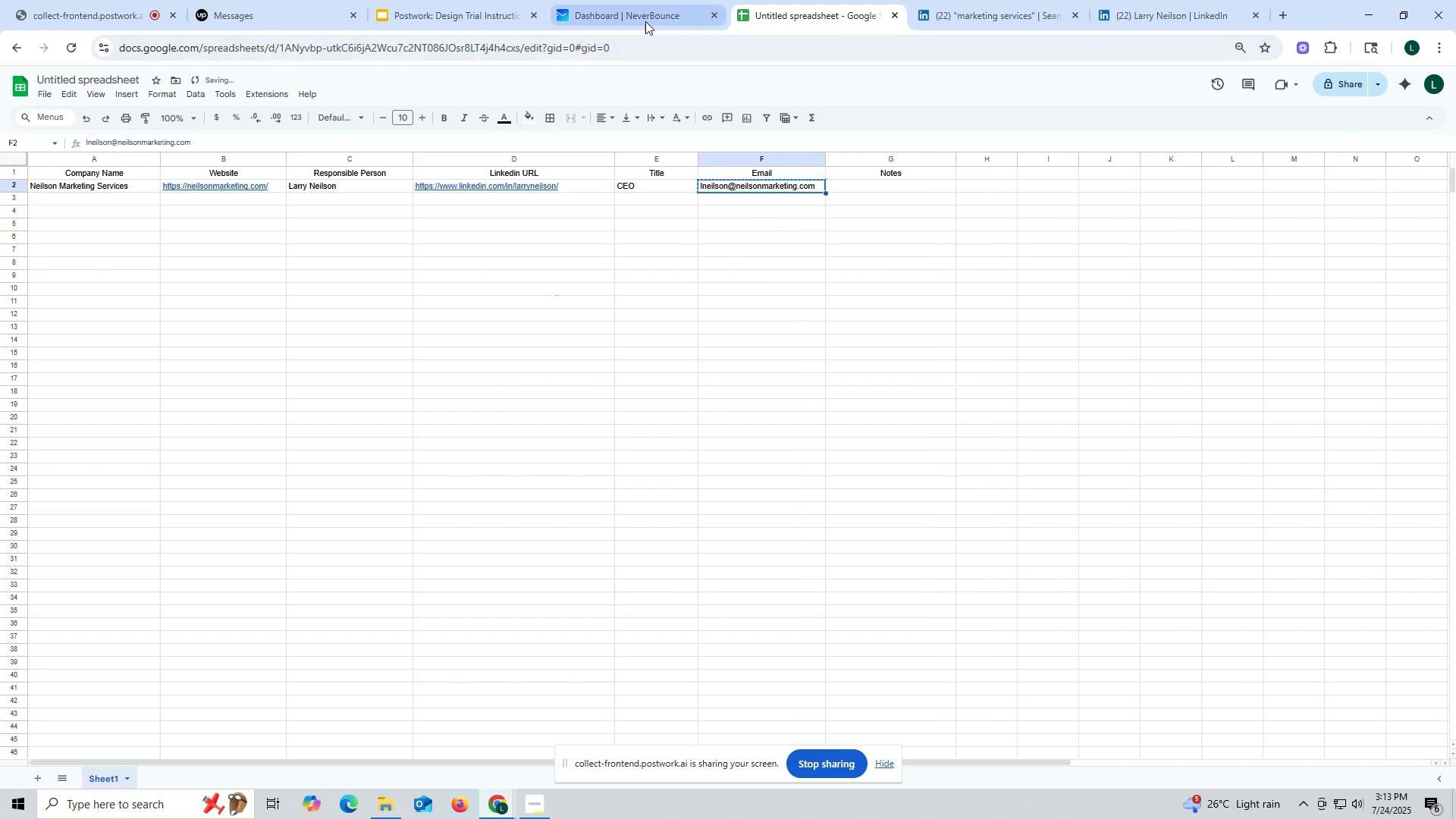 
left_click([639, 17])
 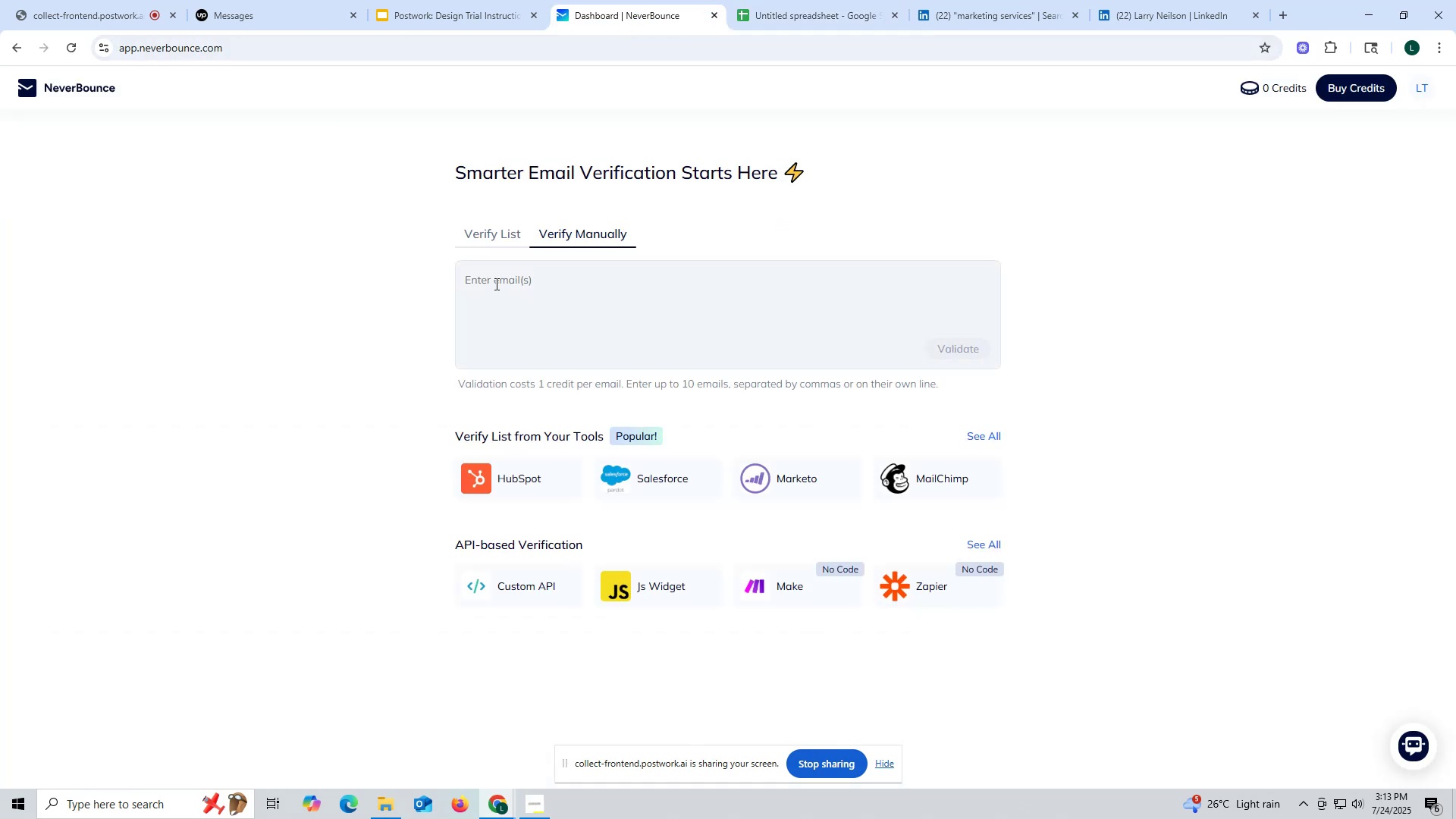 
left_click([496, 278])
 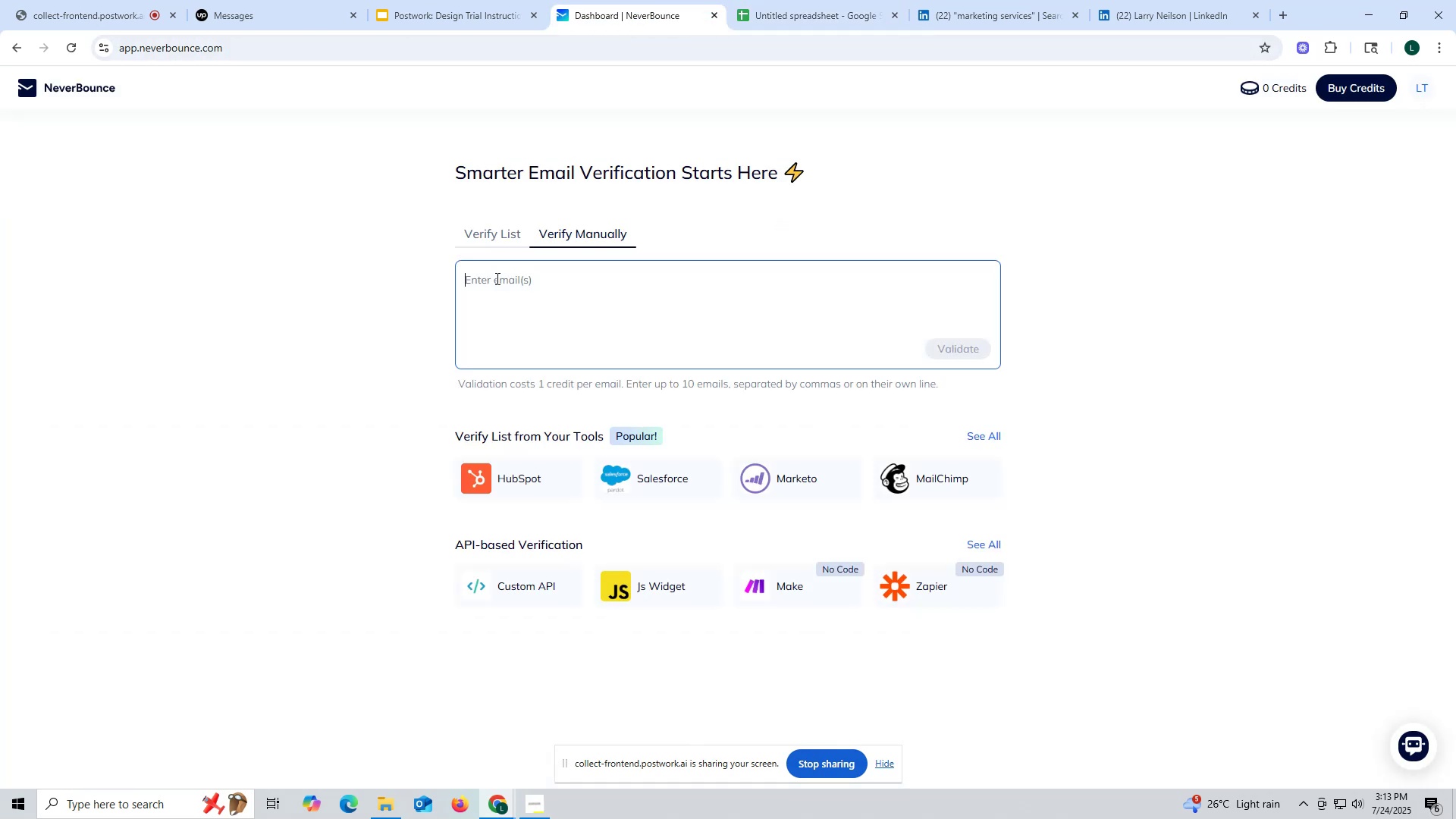 
key(Control+ControlLeft)
 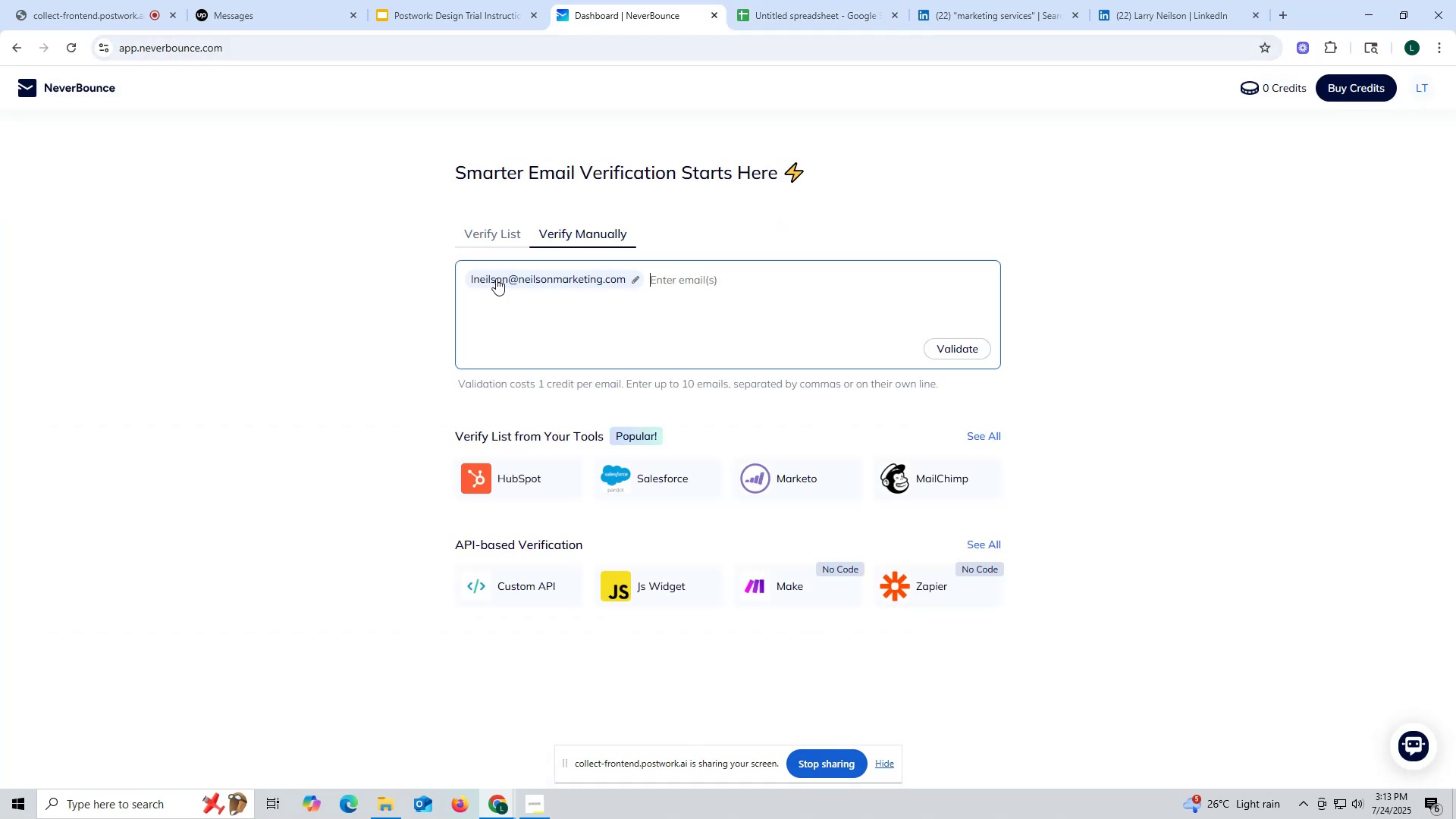 
key(Control+V)
 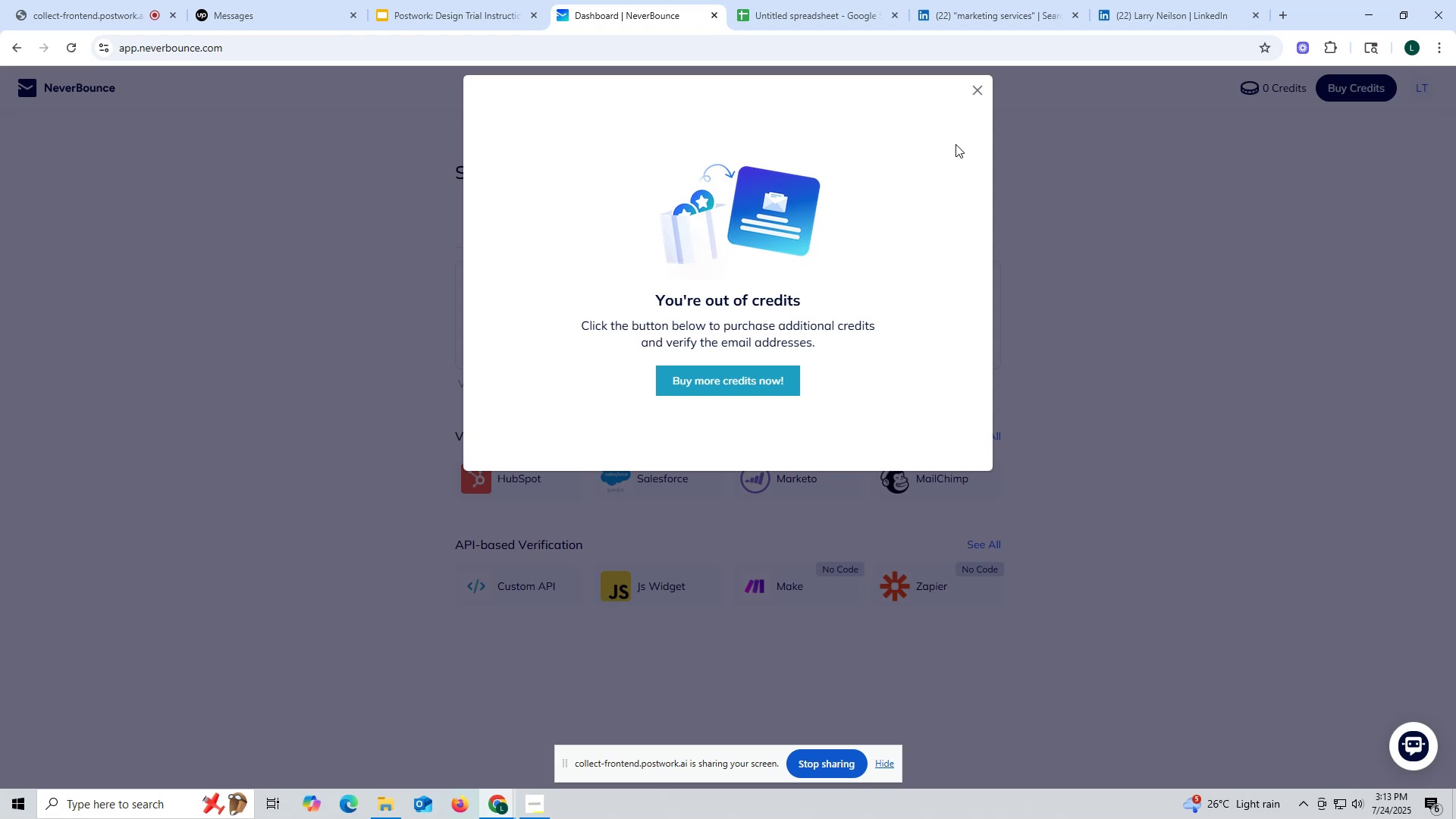 
wait(5.67)
 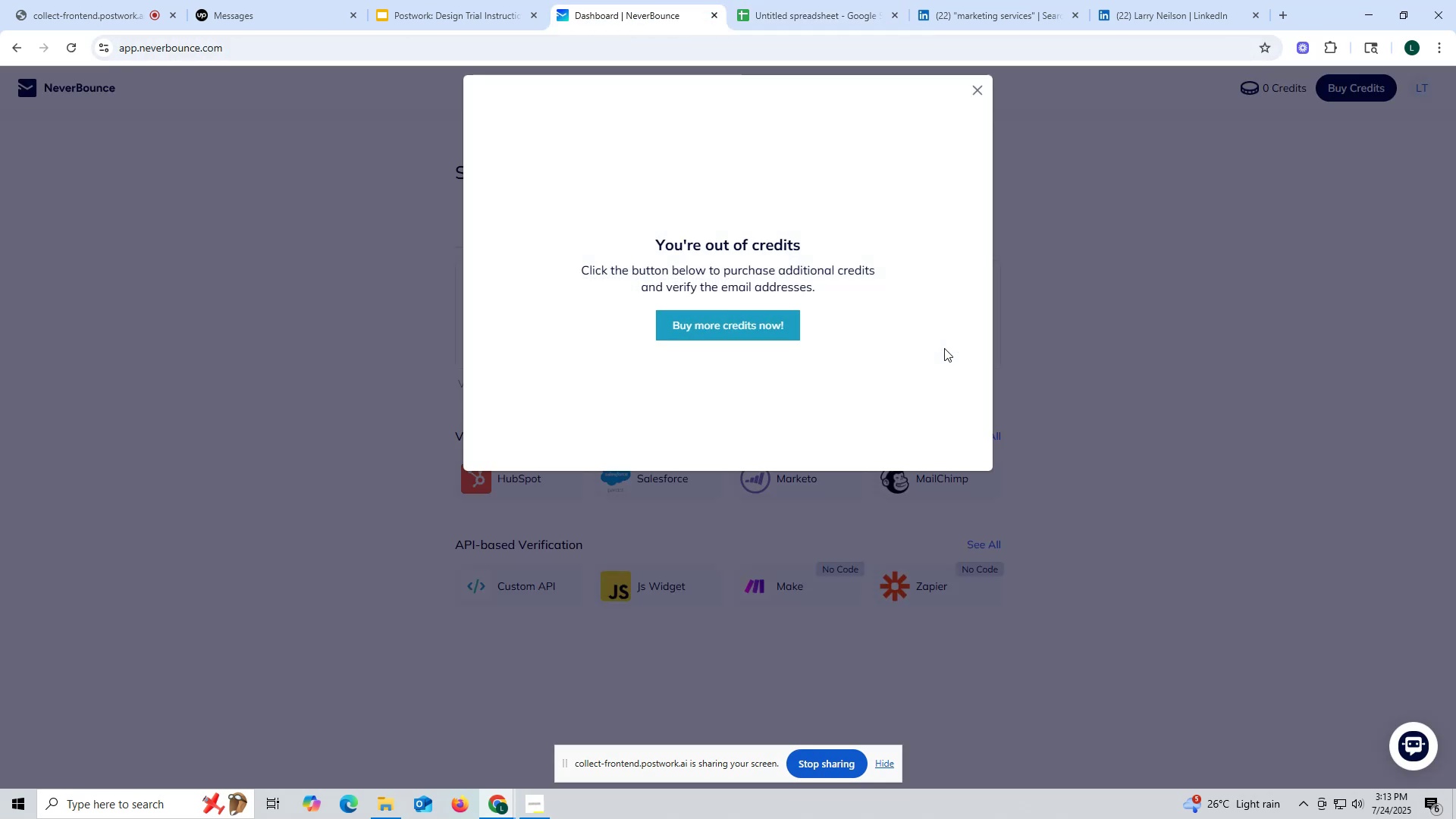 
left_click([976, 86])
 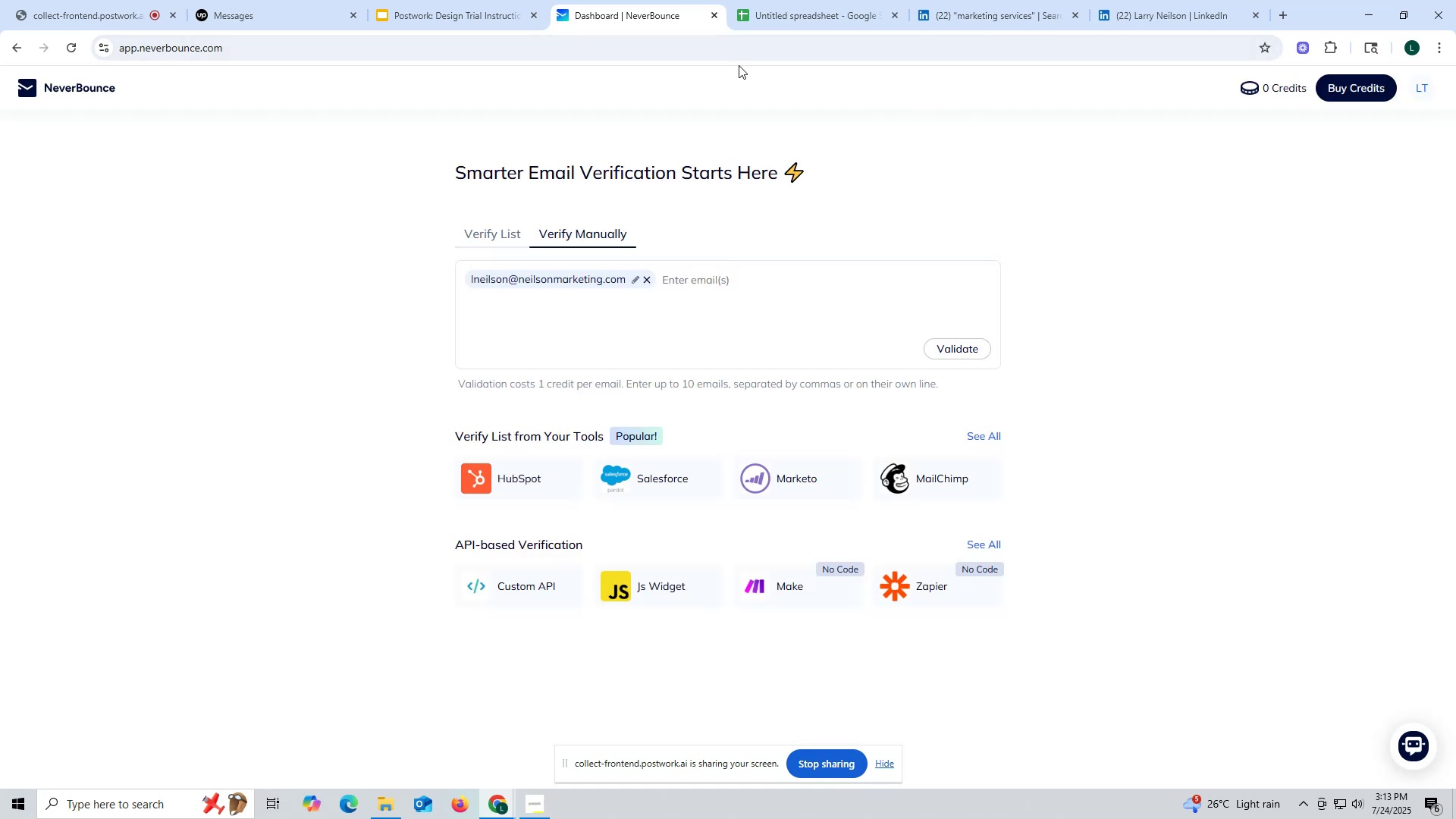 
wait(5.14)
 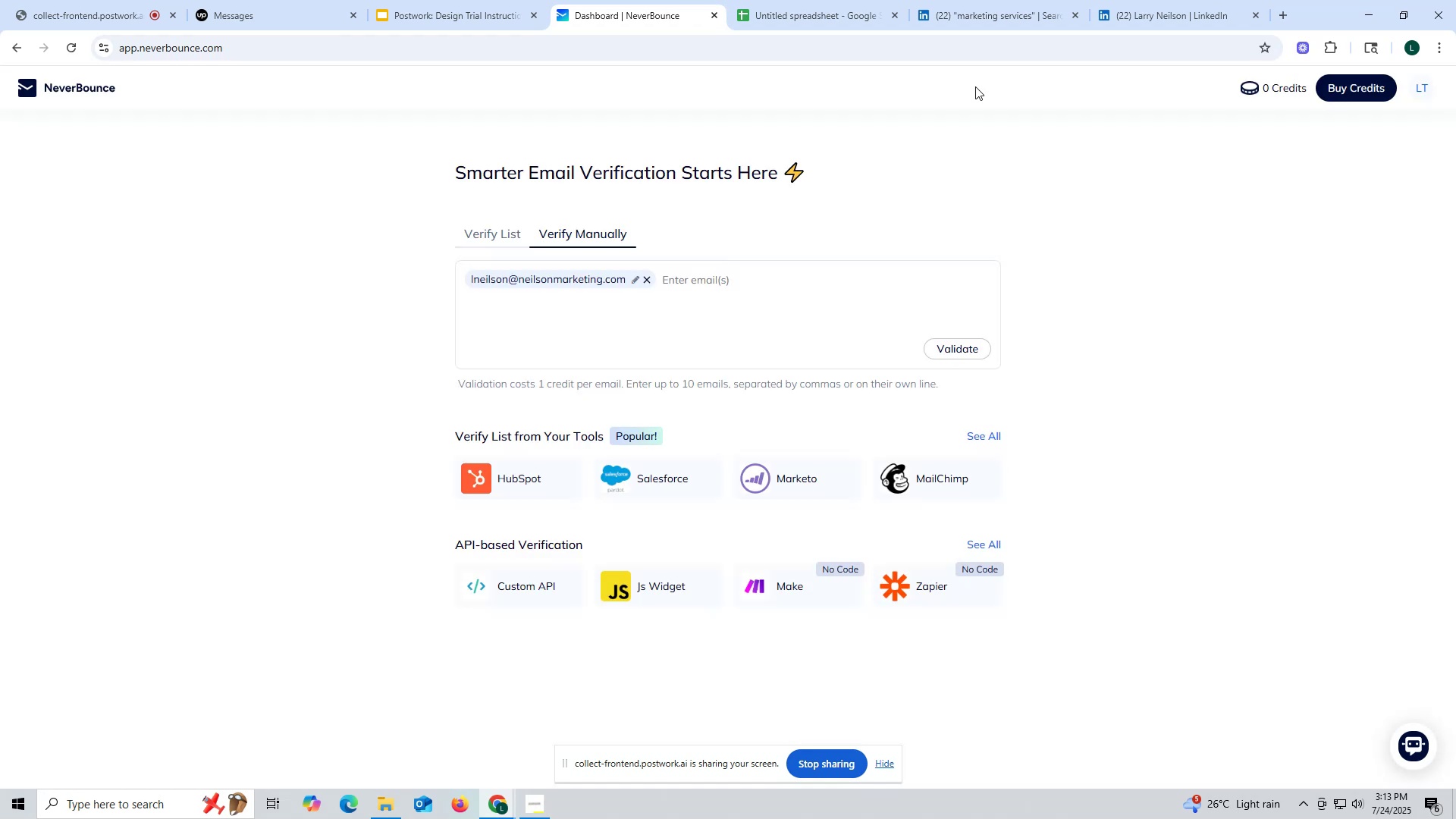 
left_click([714, 17])
 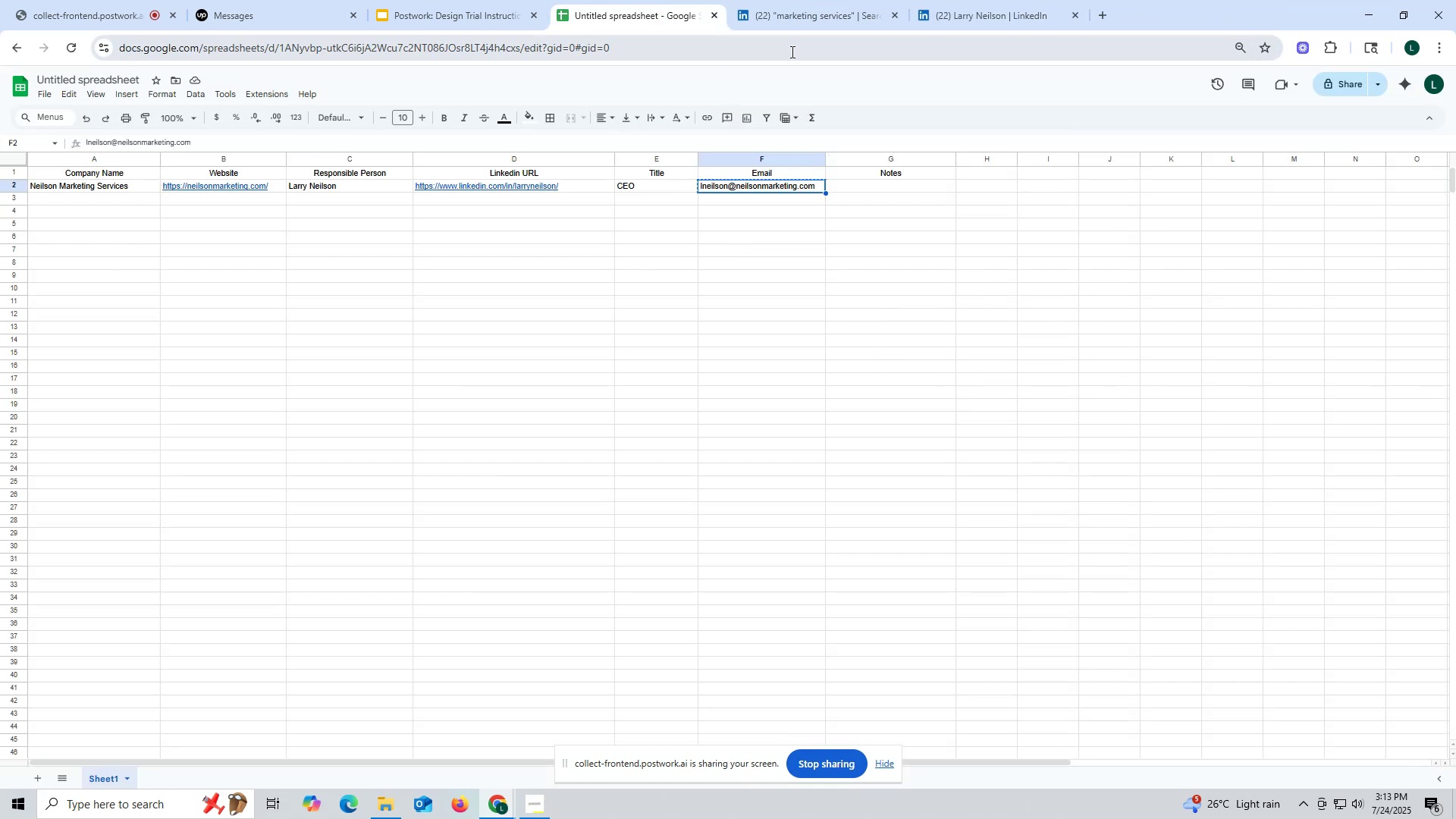 
left_click([811, 343])
 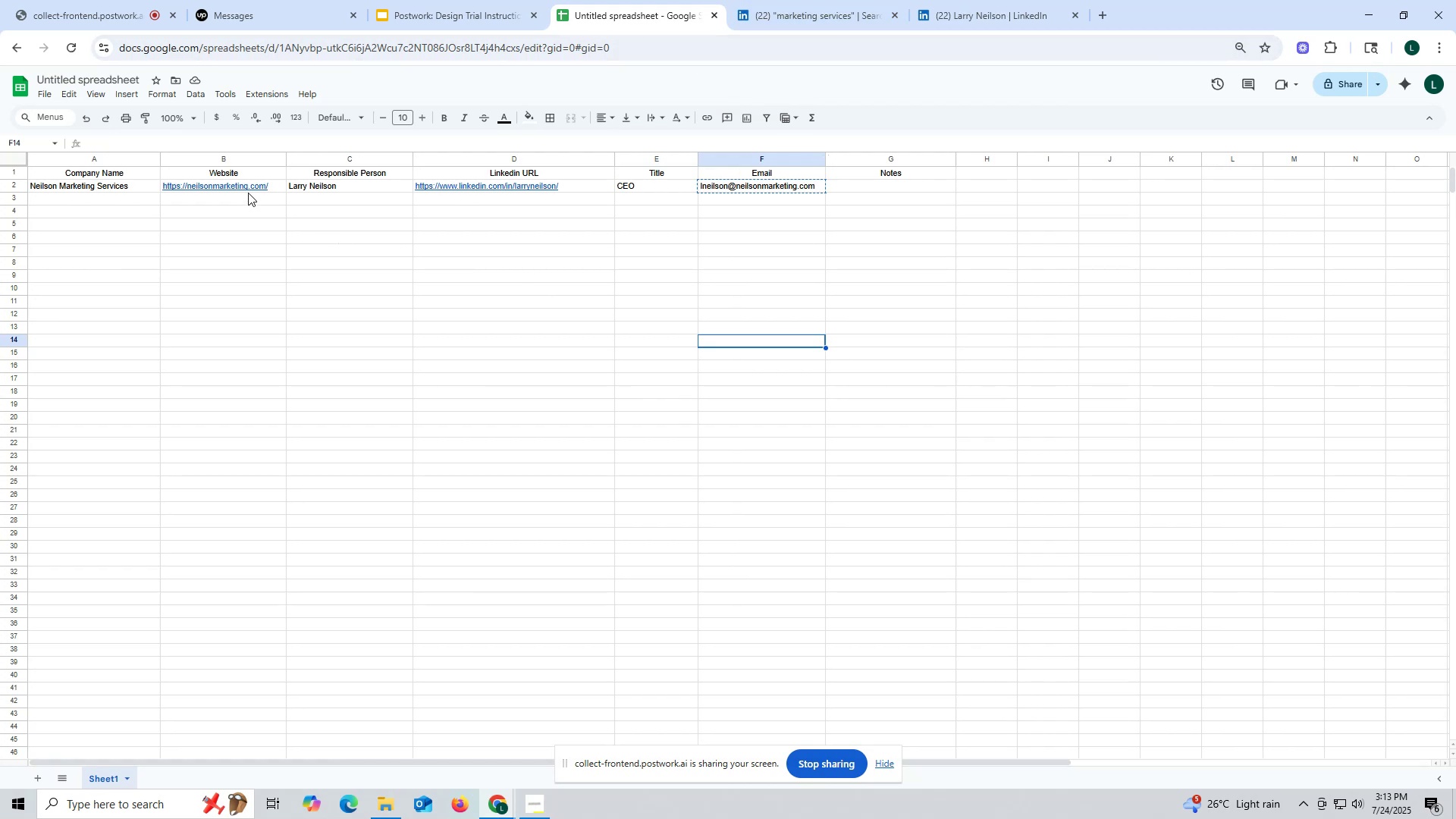 
left_click([248, 207])
 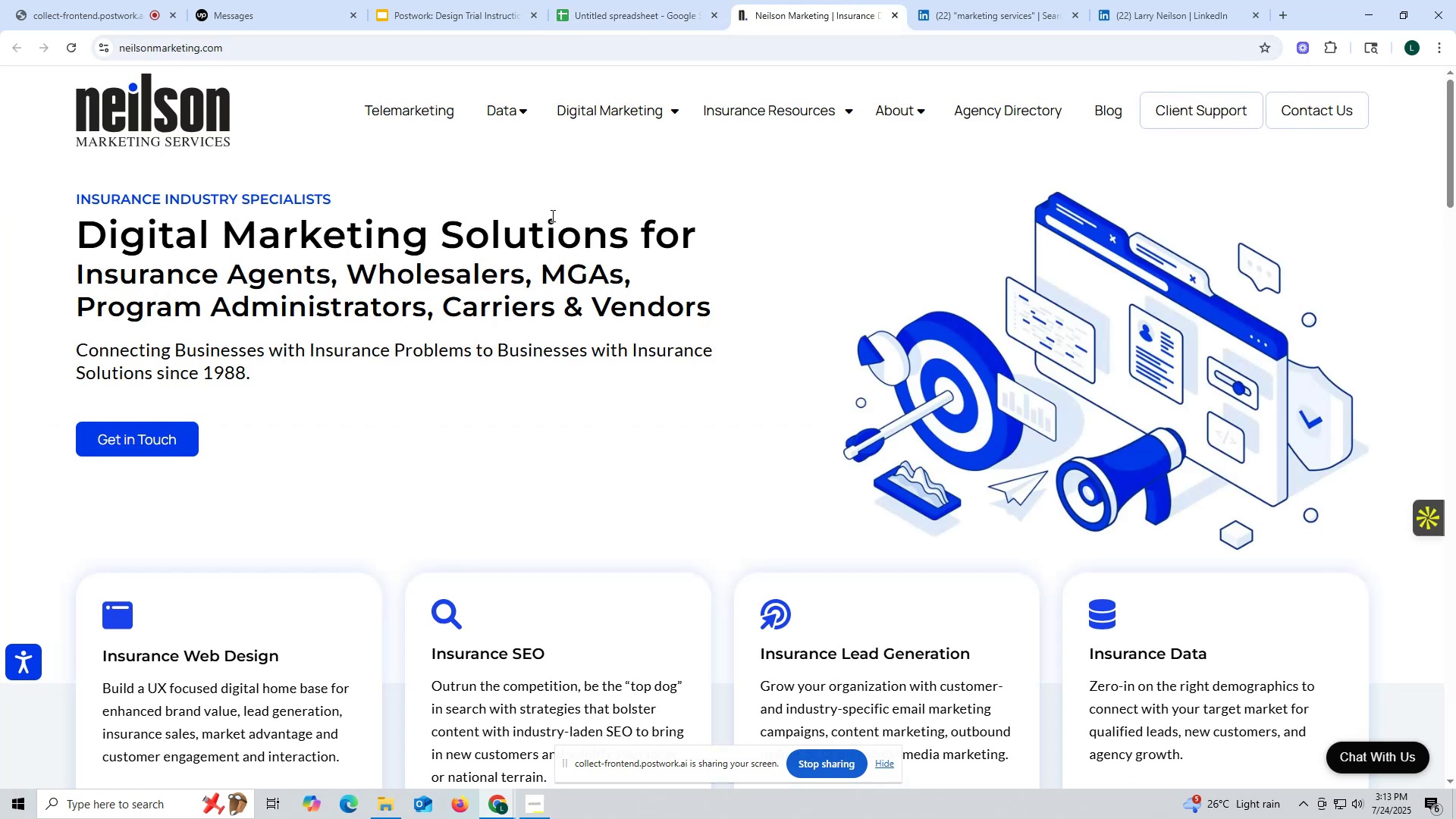 
wait(5.15)
 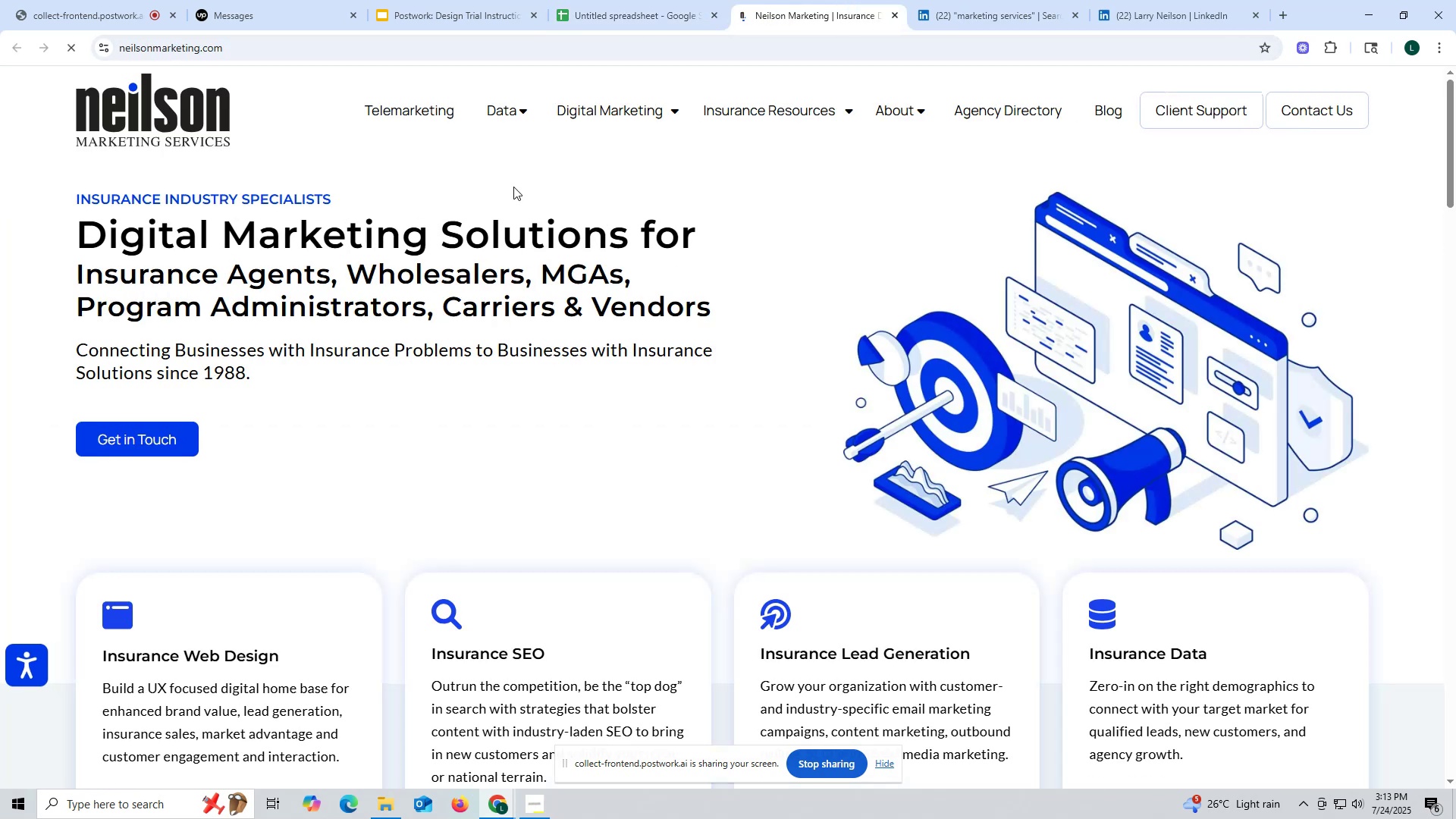 
scroll: coordinate [559, 202], scroll_direction: down, amount: 6.0
 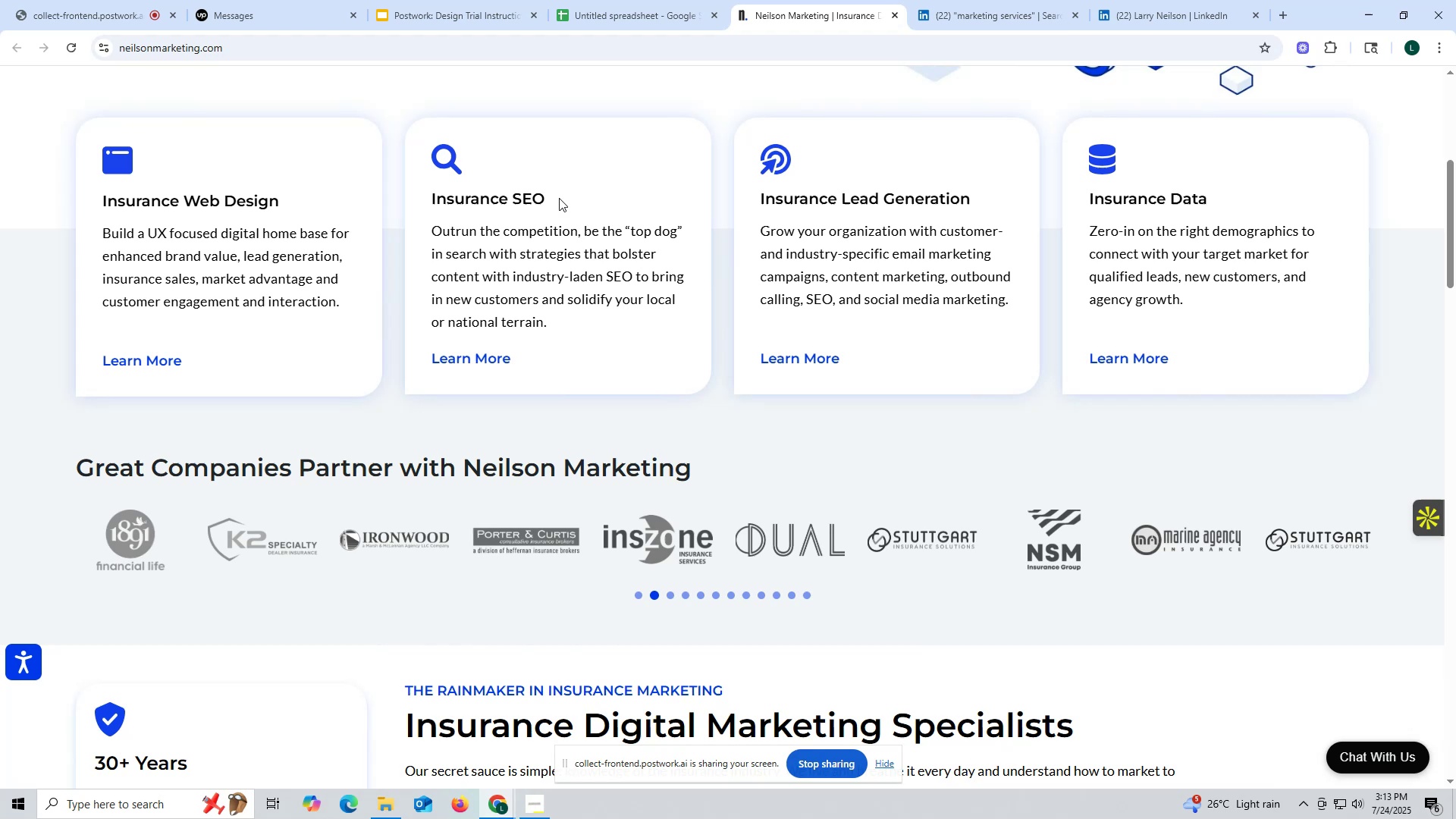 
scroll: coordinate [559, 198], scroll_direction: up, amount: 12.0
 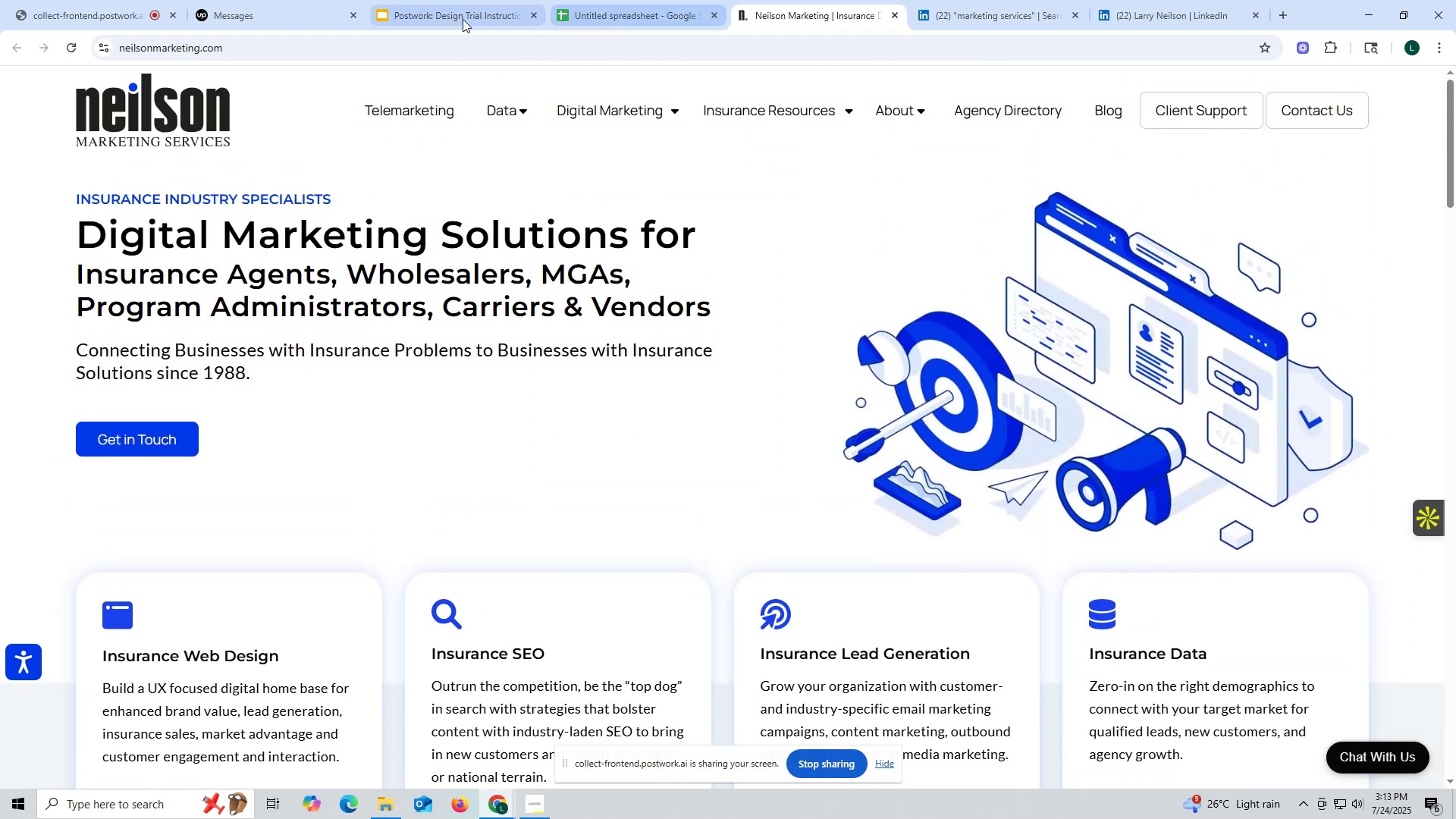 
left_click([430, 16])
 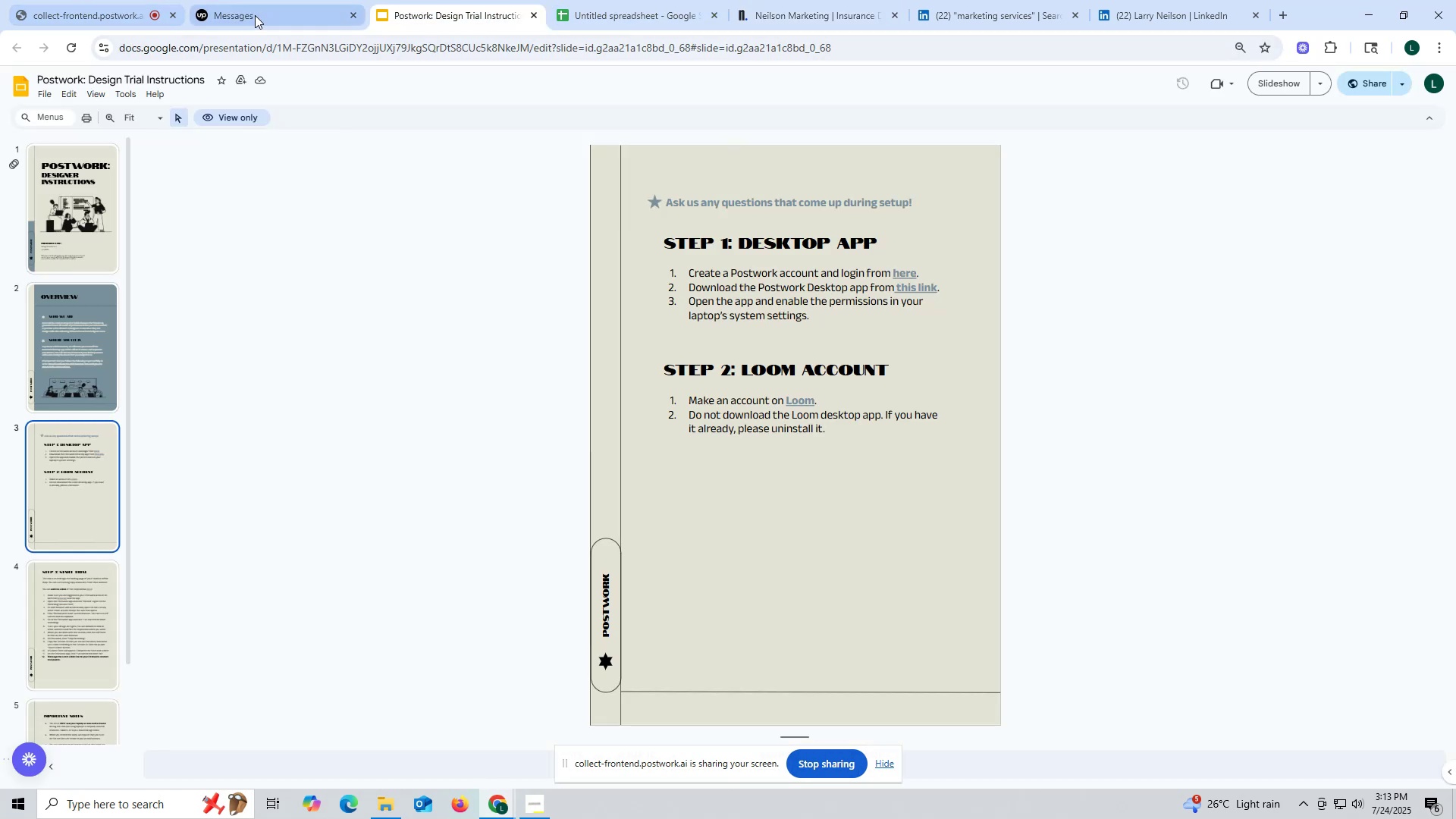 
left_click([256, 15])
 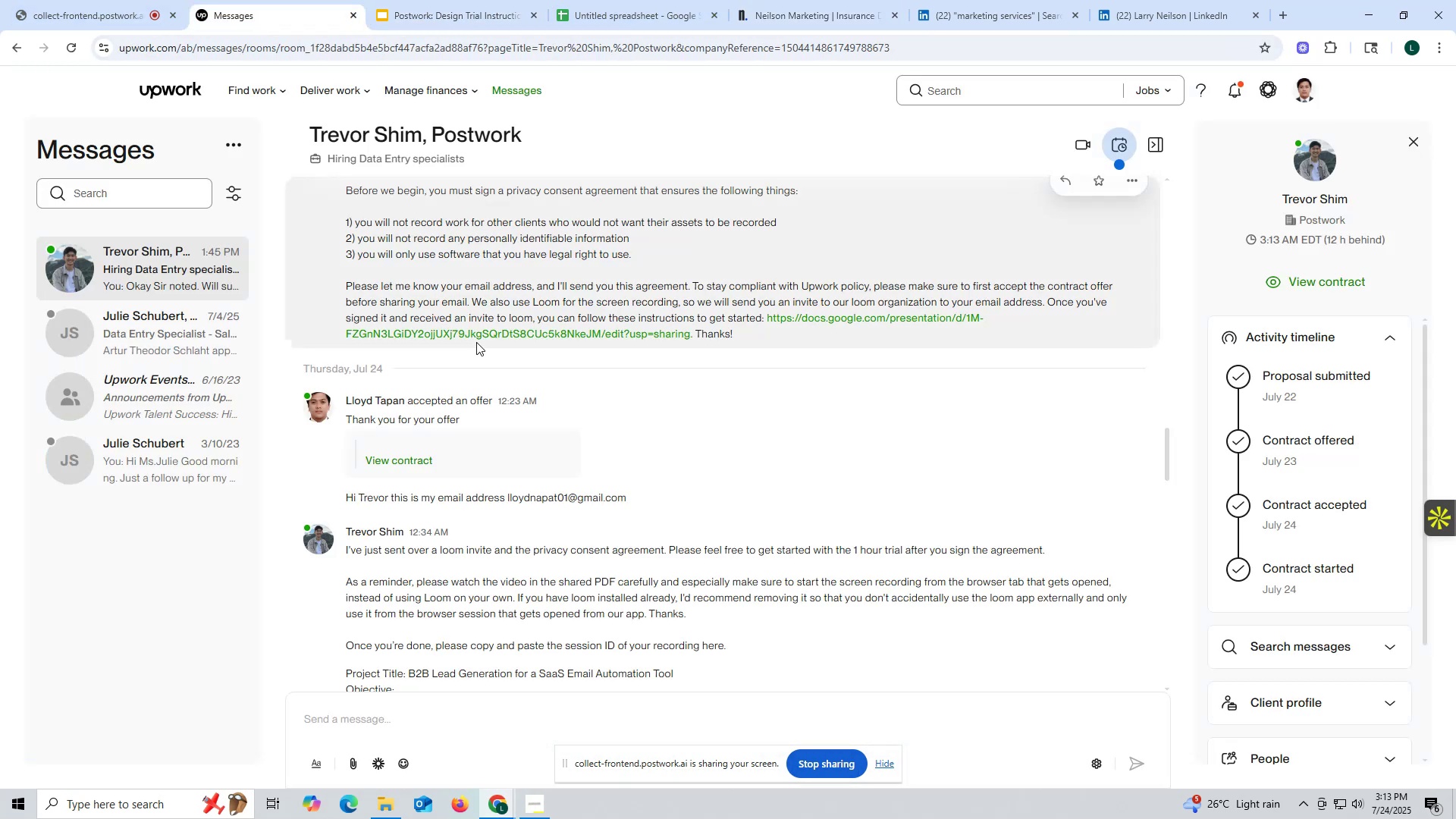 
scroll: coordinate [554, 447], scroll_direction: down, amount: 17.0
 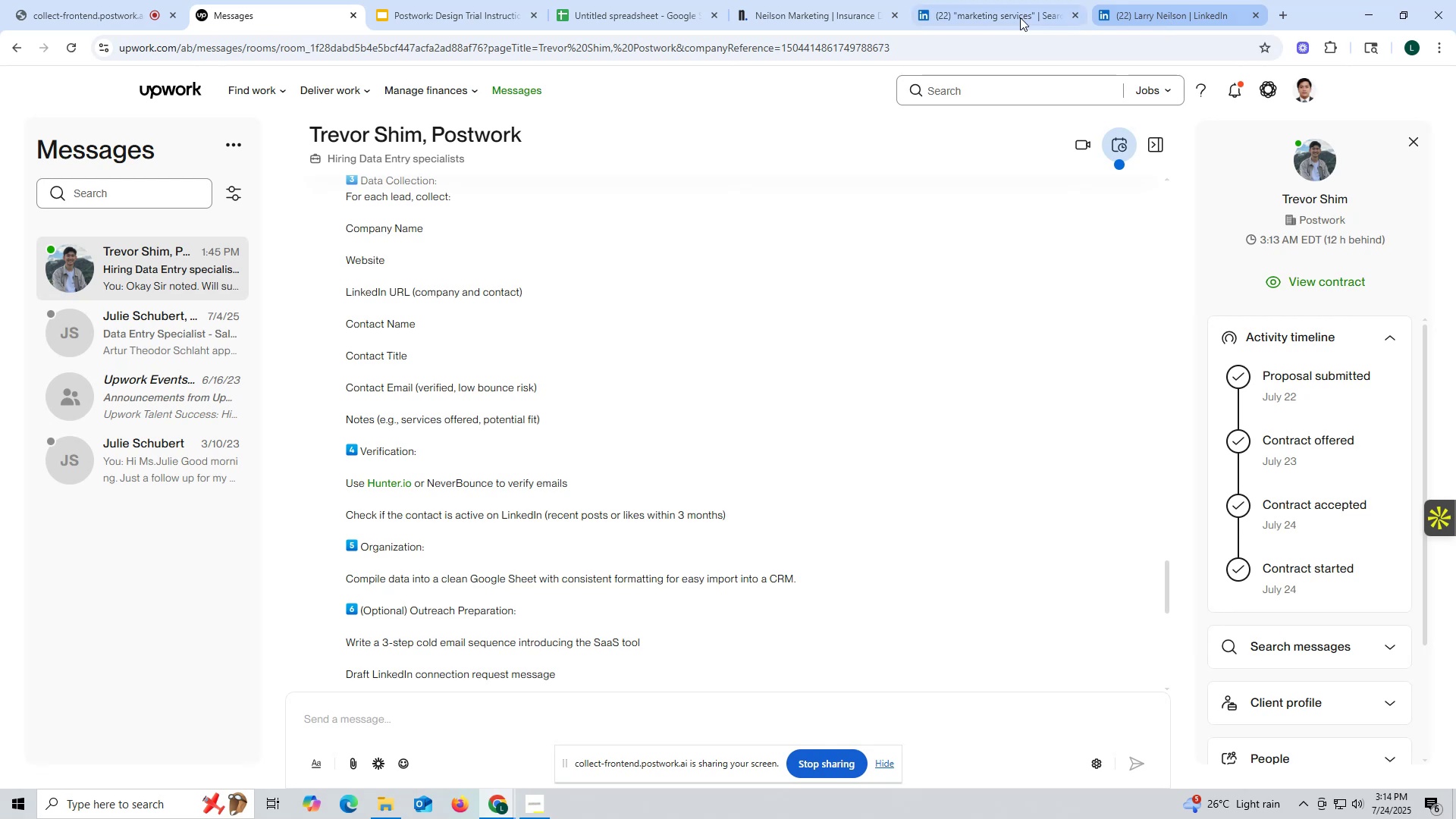 
left_click([1251, 14])
 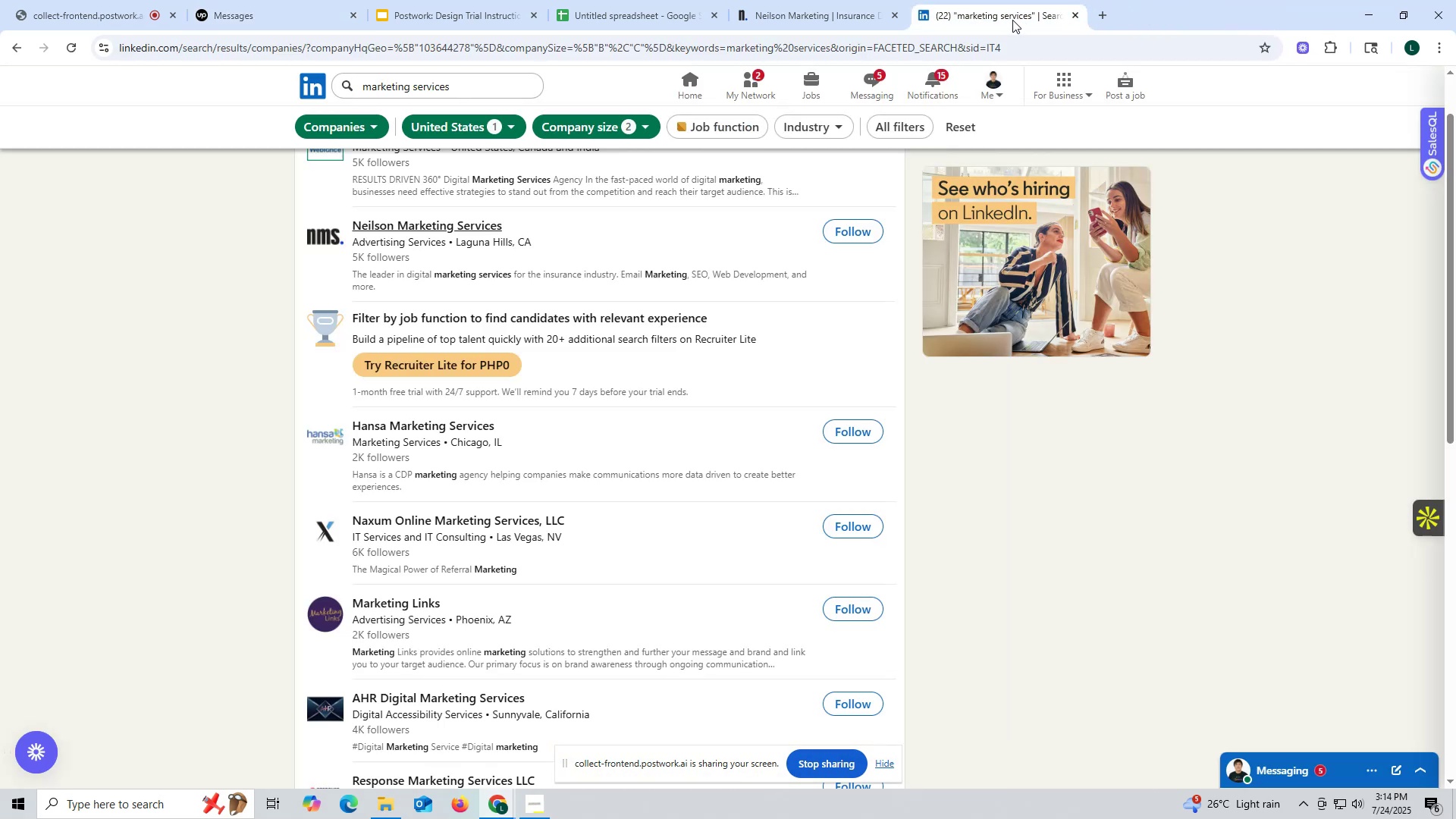 
scroll: coordinate [1012, 23], scroll_direction: up, amount: 6.0
 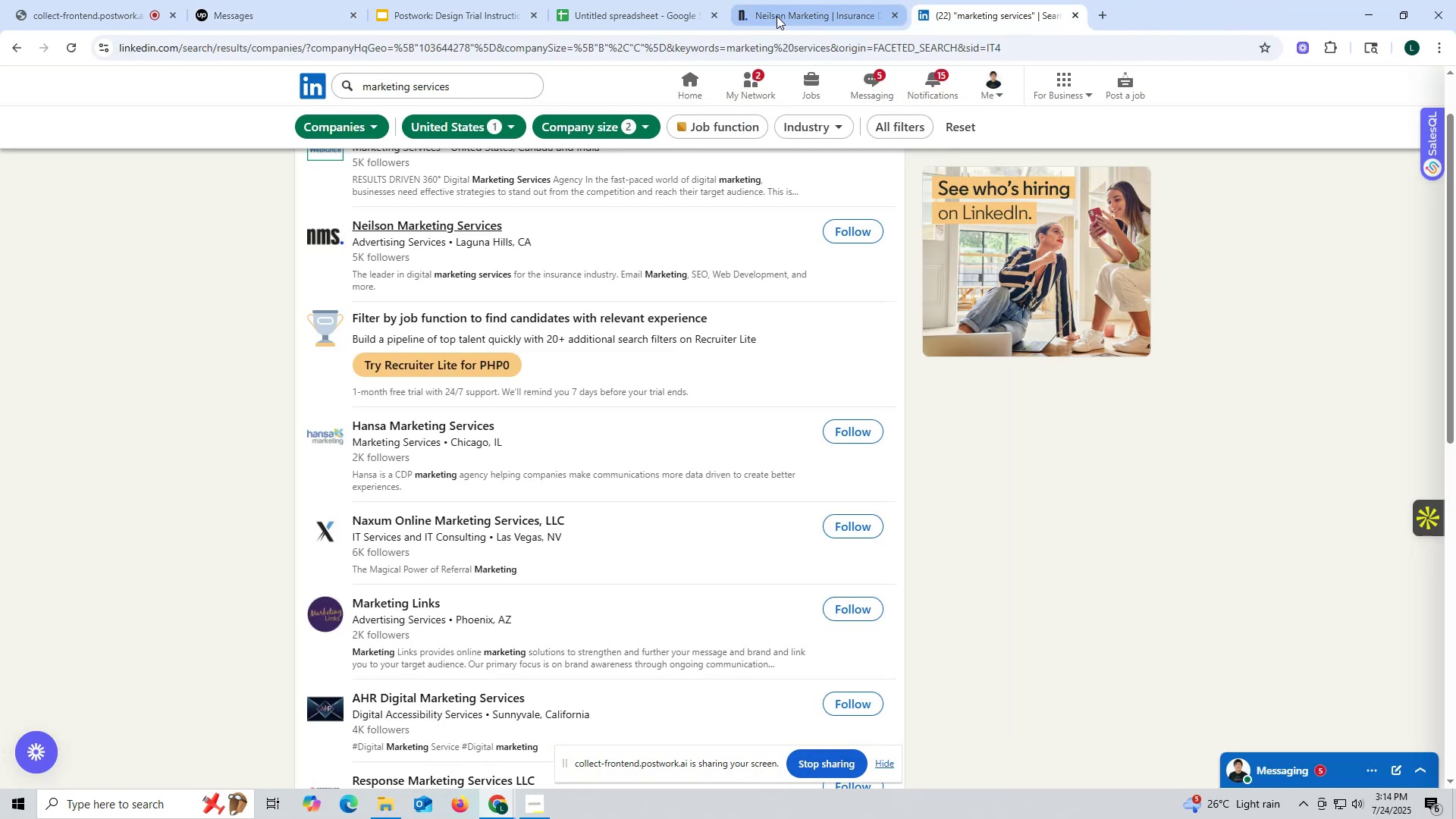 
left_click([777, 16])
 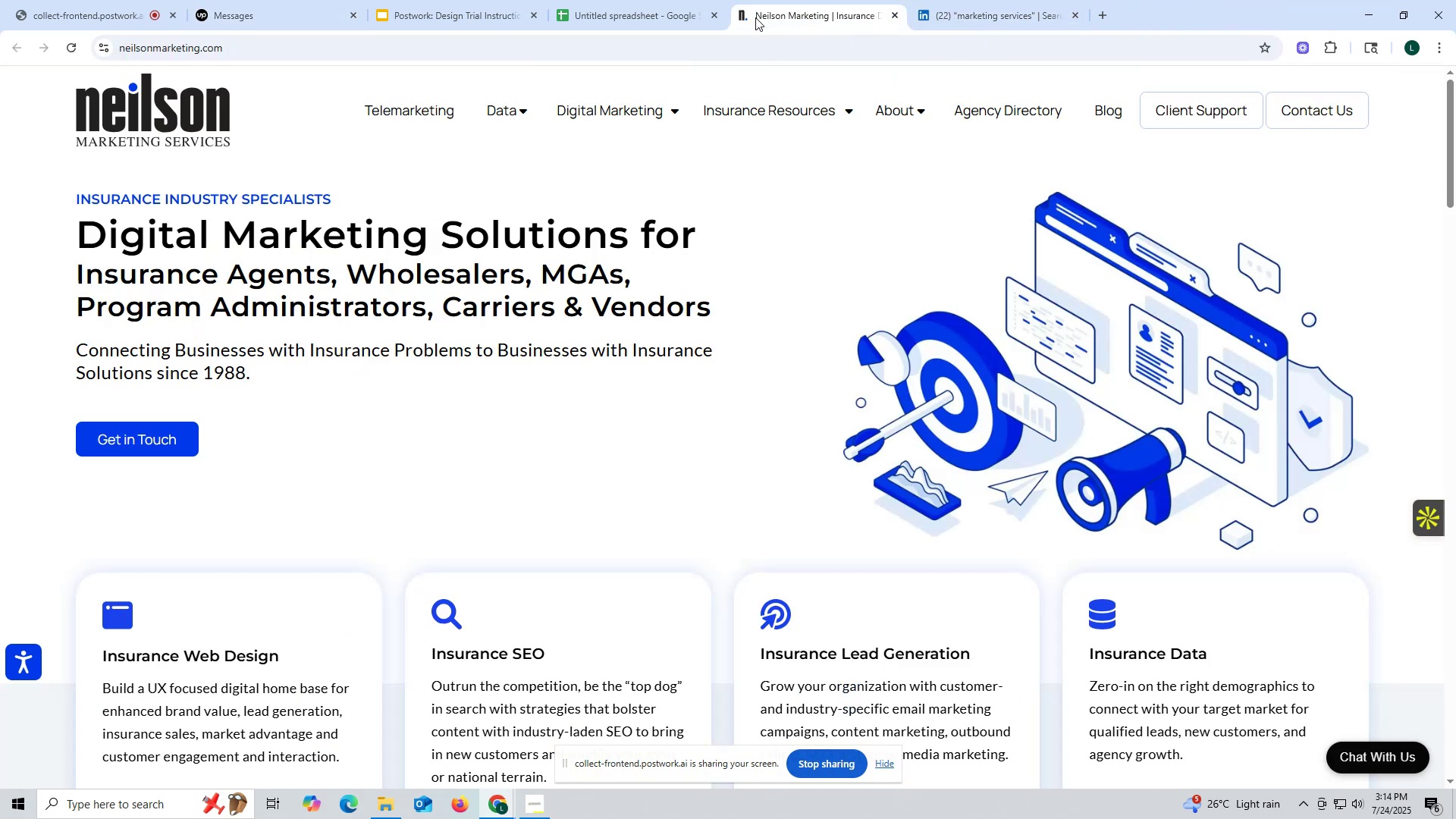 
scroll: coordinate [730, 520], scroll_direction: down, amount: 4.0
 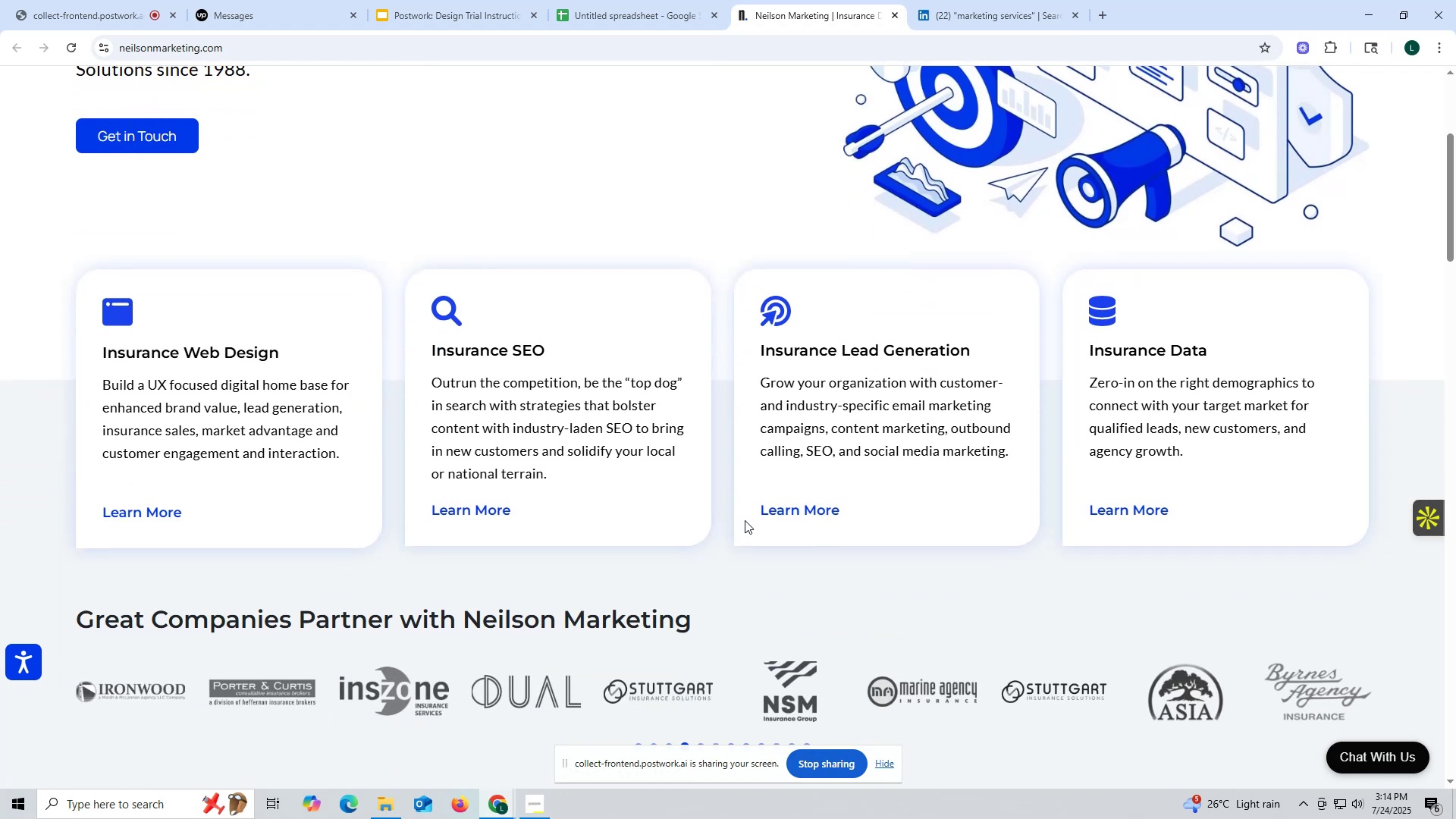 
scroll: coordinate [725, 474], scroll_direction: up, amount: 11.0
 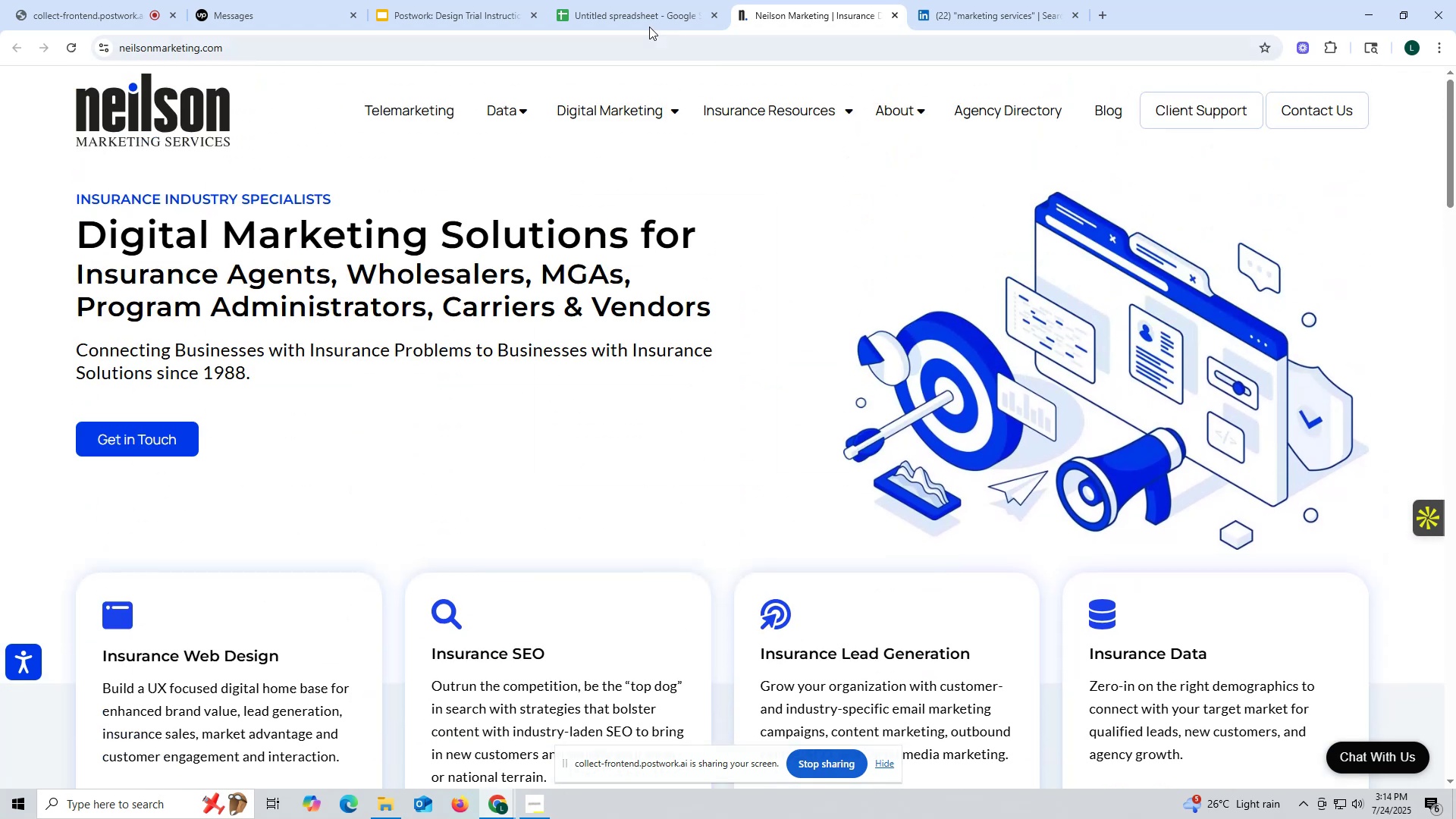 
mouse_move([618, 12])
 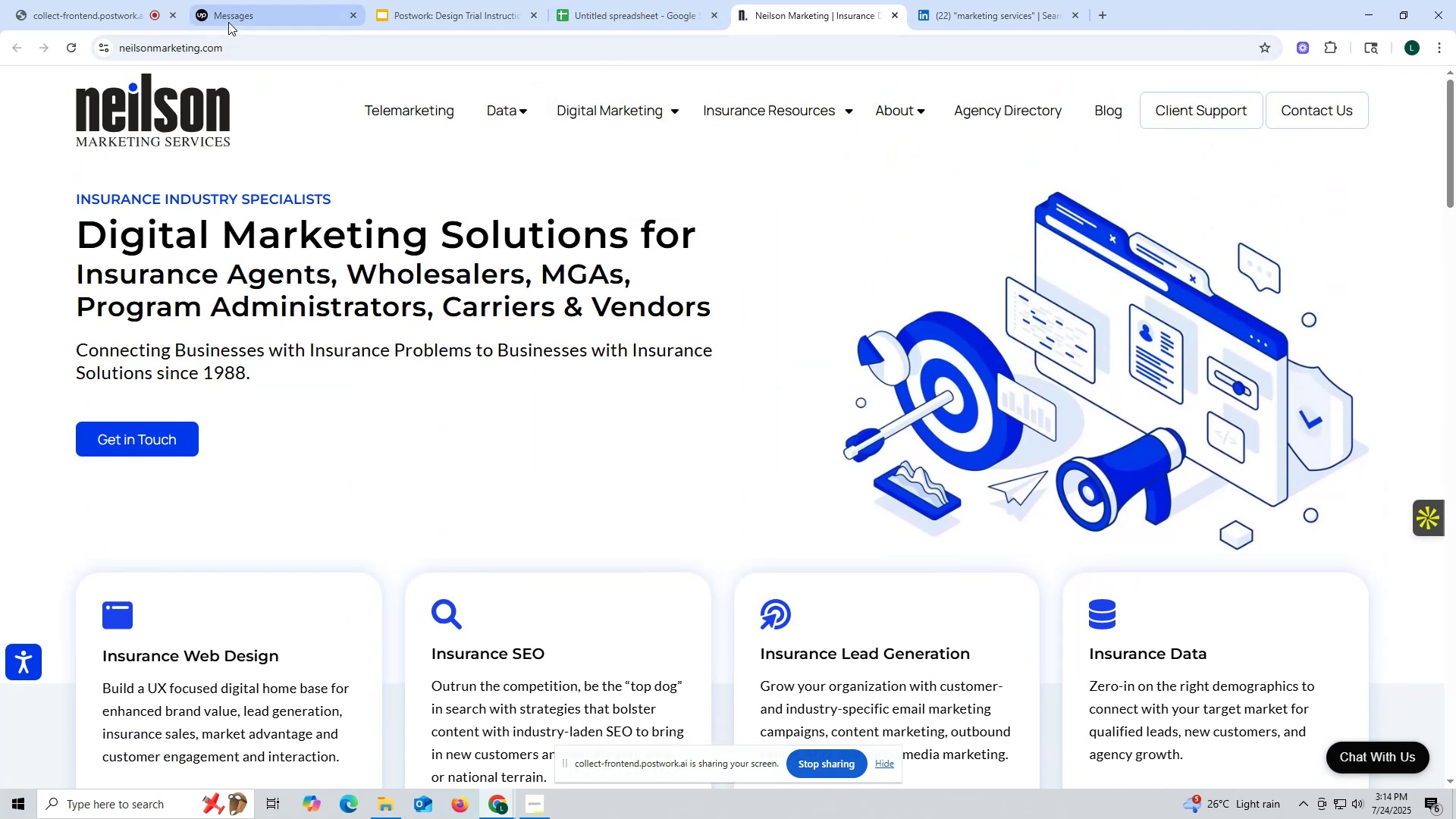 
left_click([229, 21])
 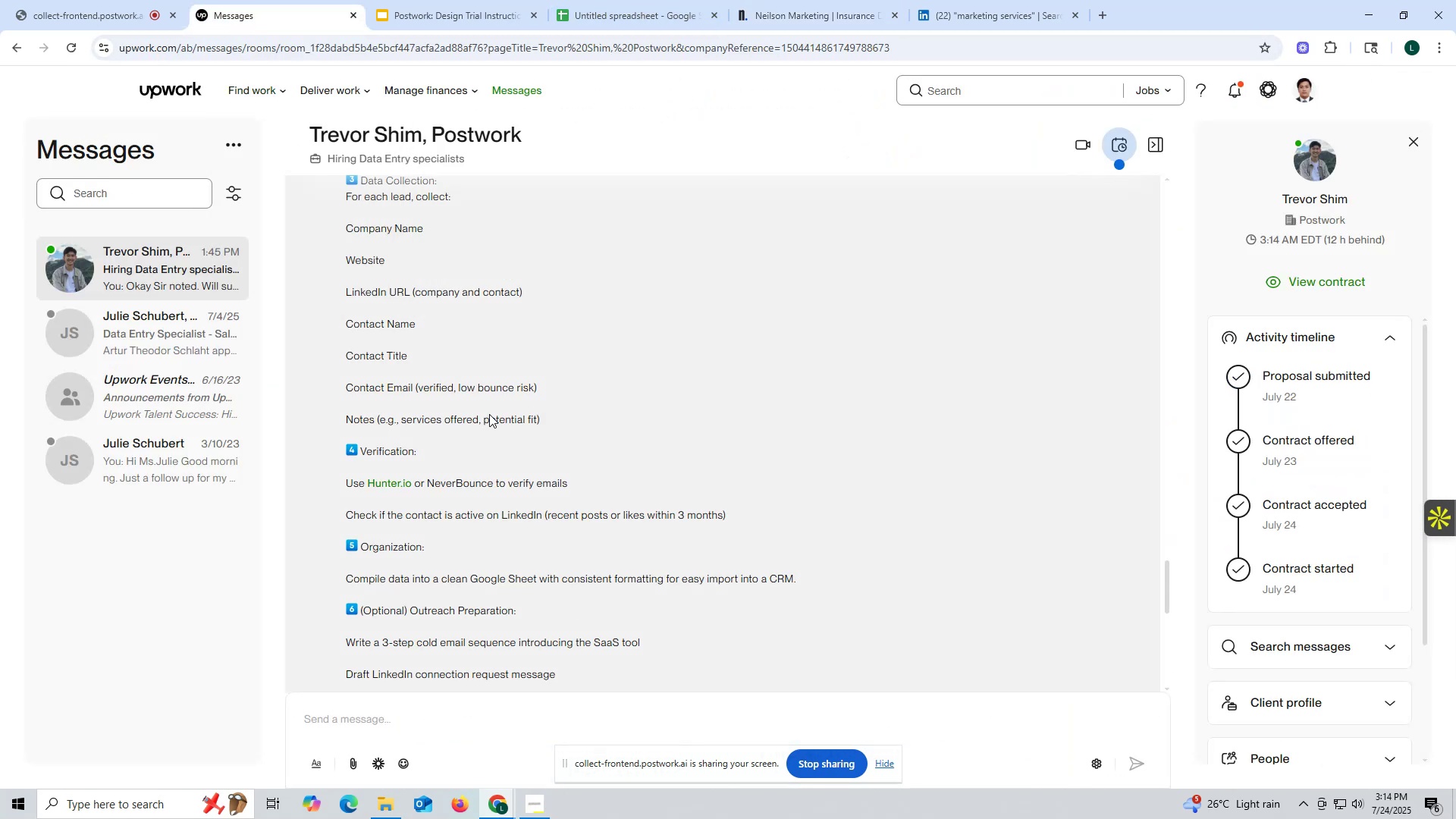 
left_click([824, 11])
 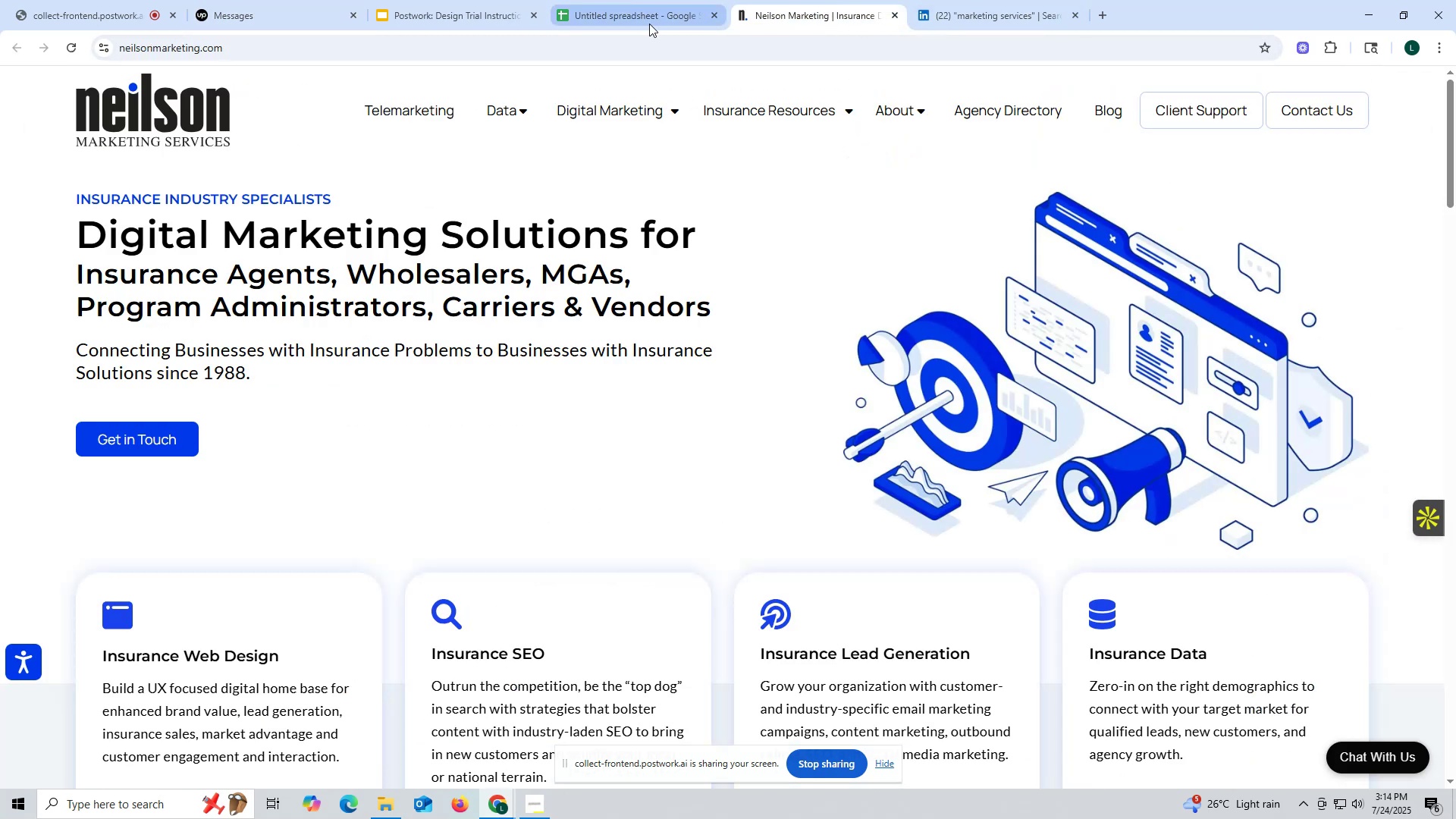 
left_click([645, 23])
 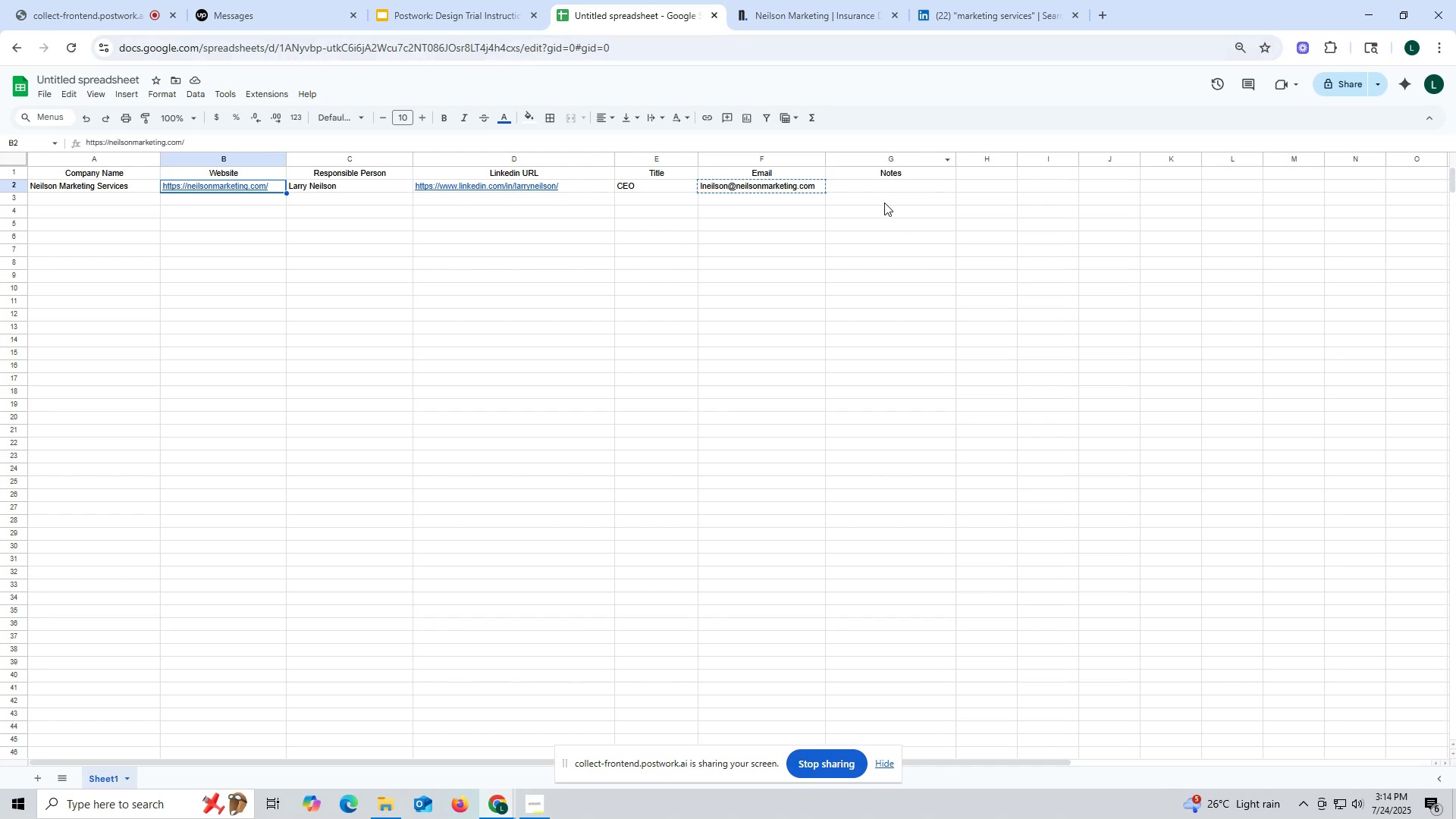 
left_click([883, 185])
 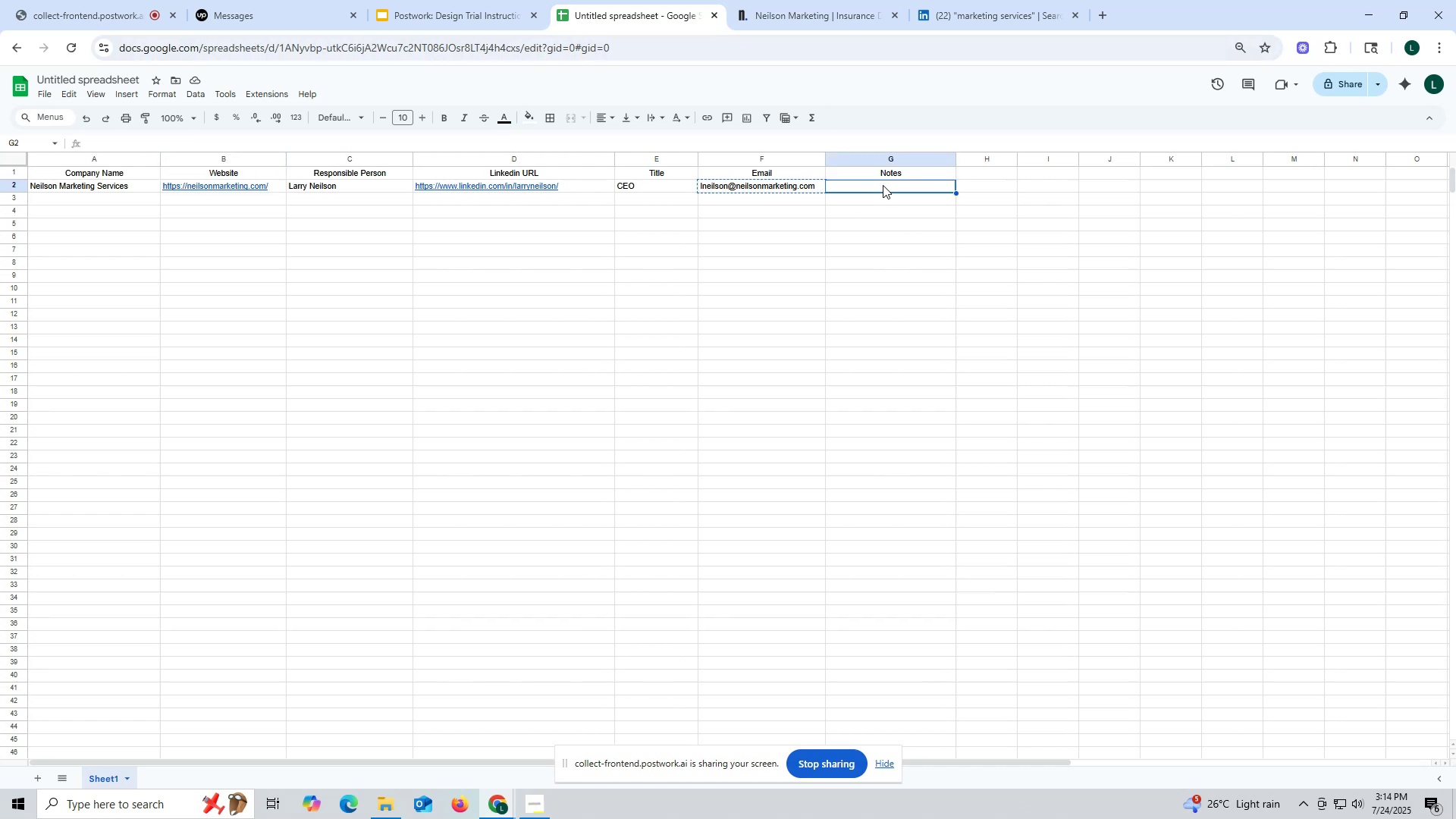 
type(services offered)
 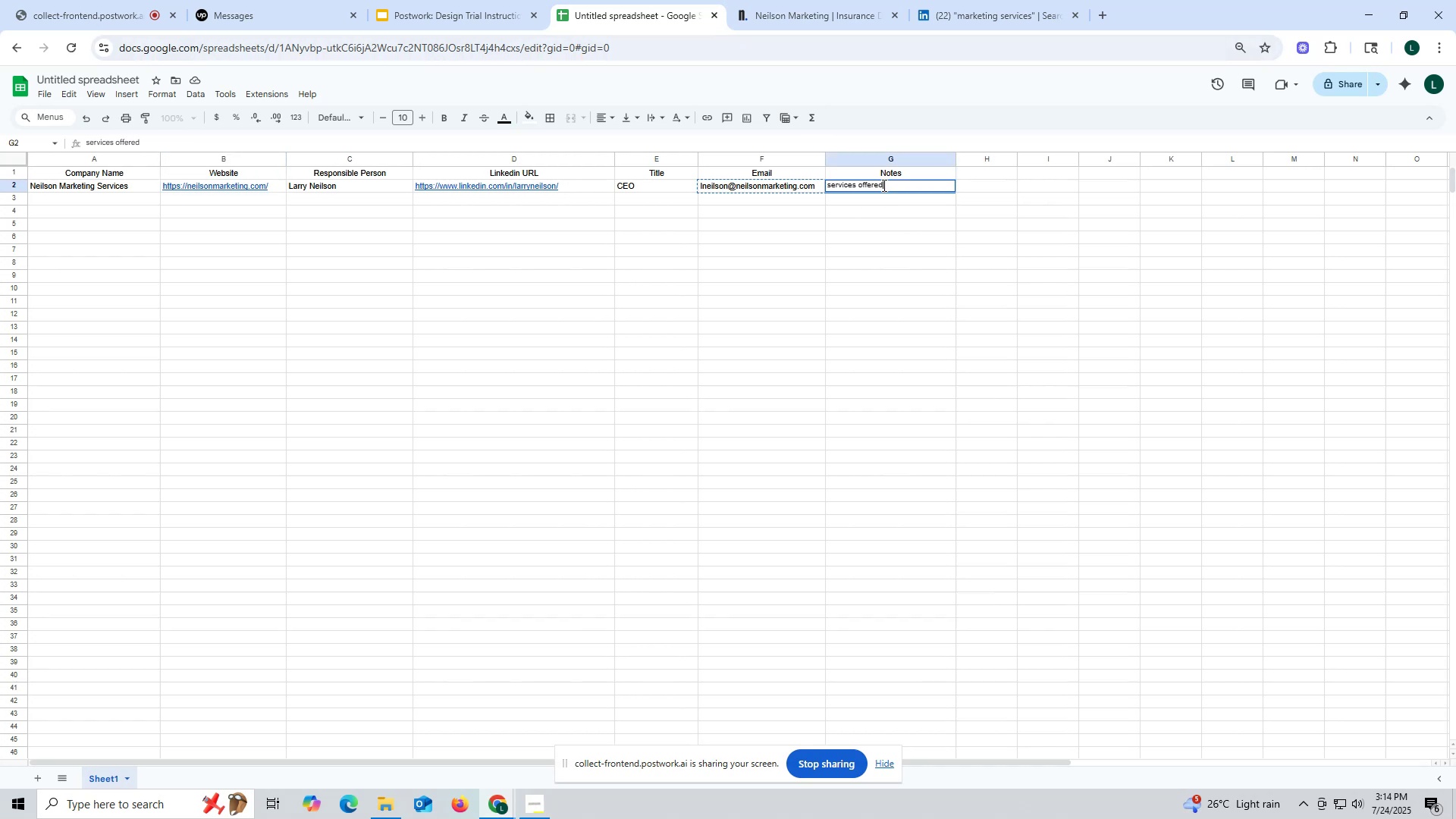 
key(Enter)
 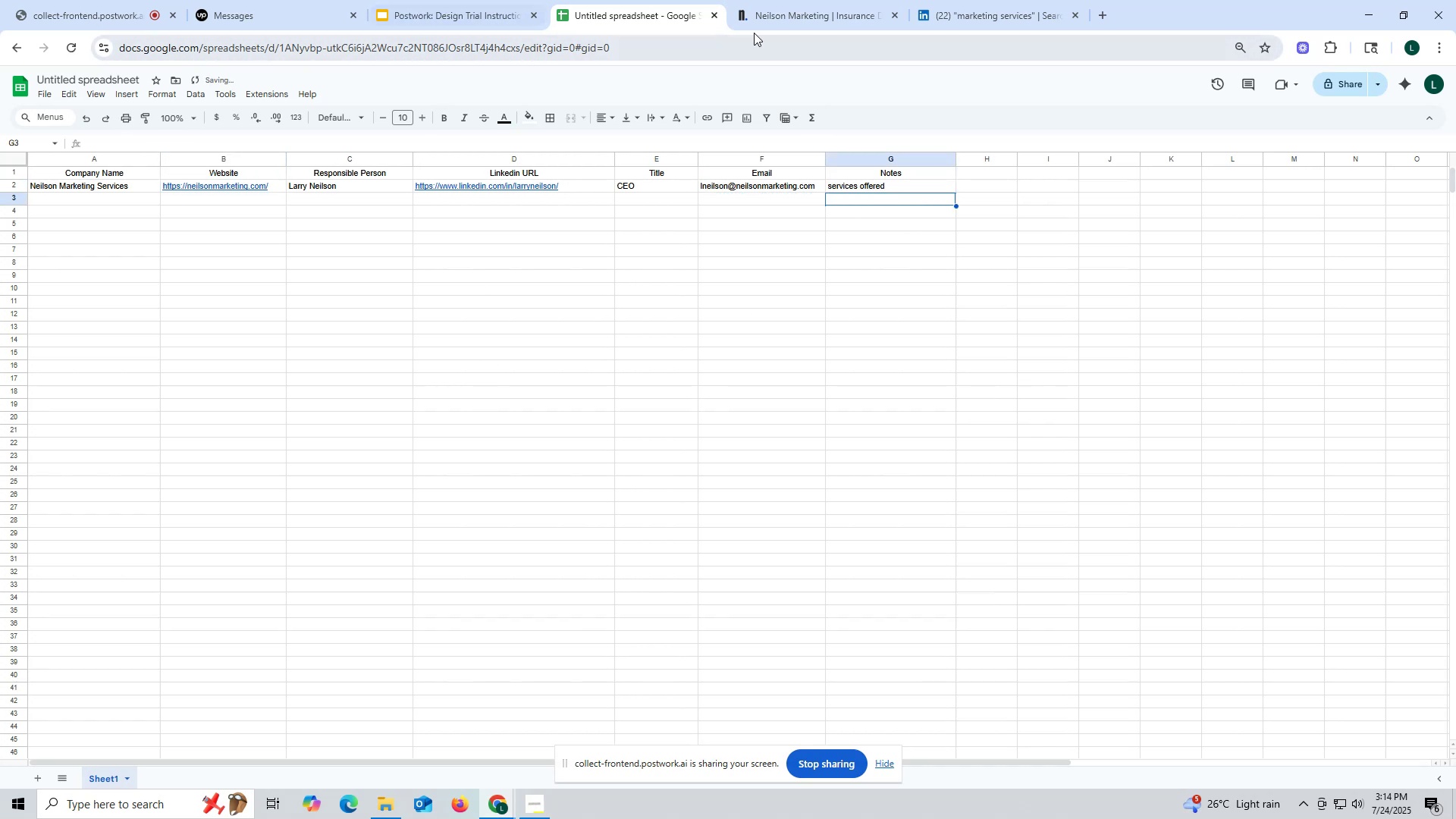 
left_click([846, 14])
 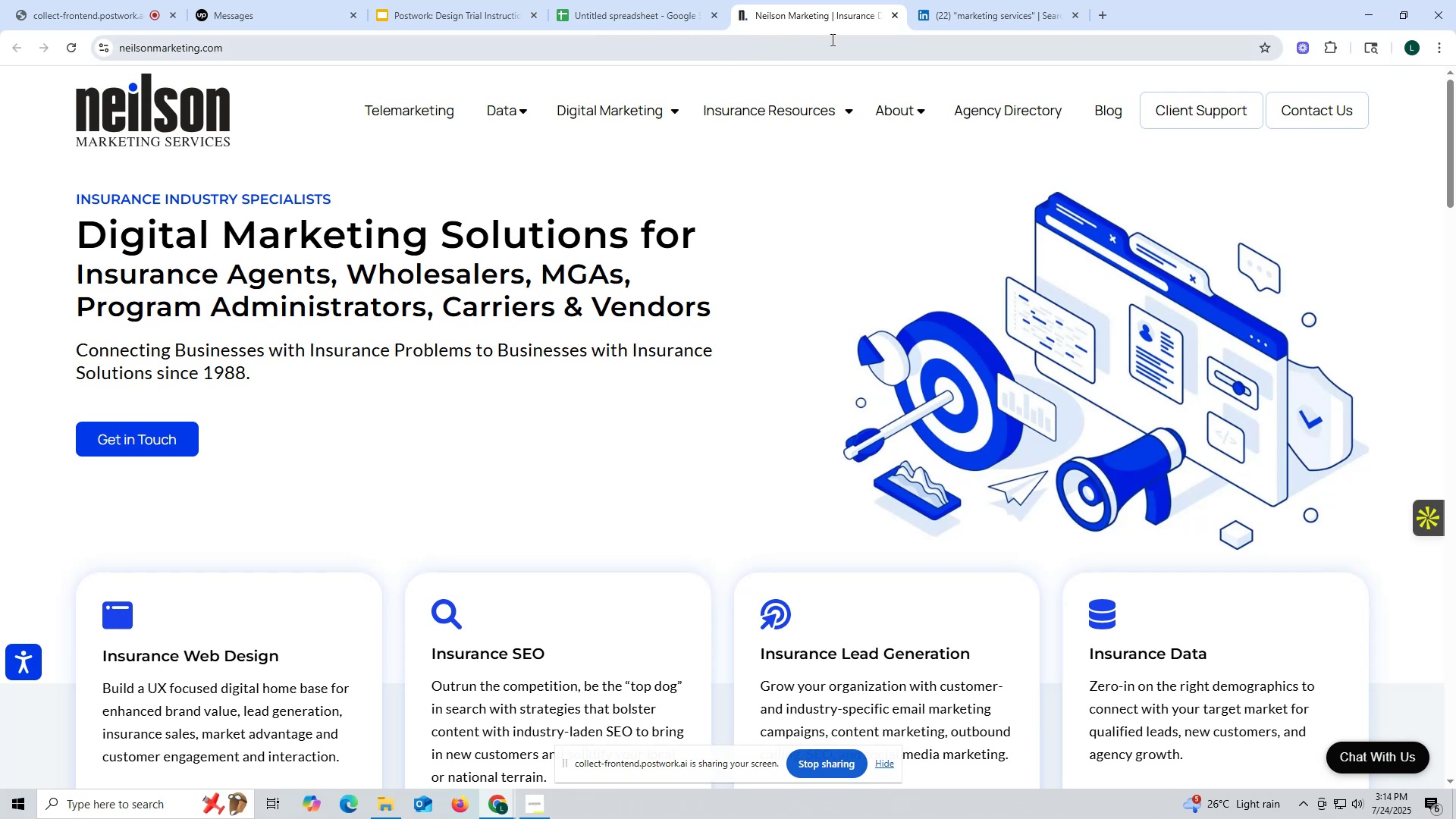 
left_click([993, 14])
 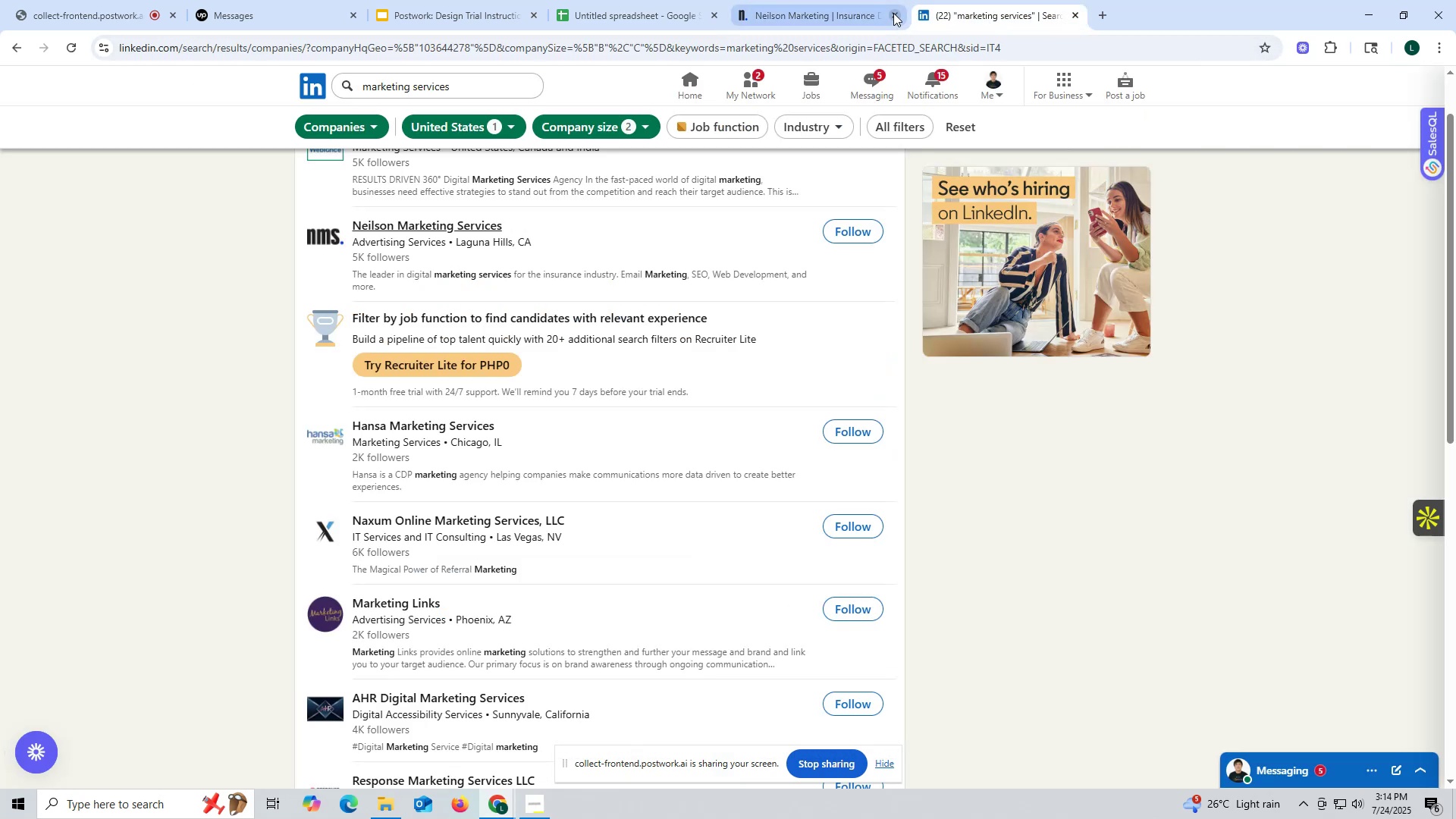 
left_click([893, 13])
 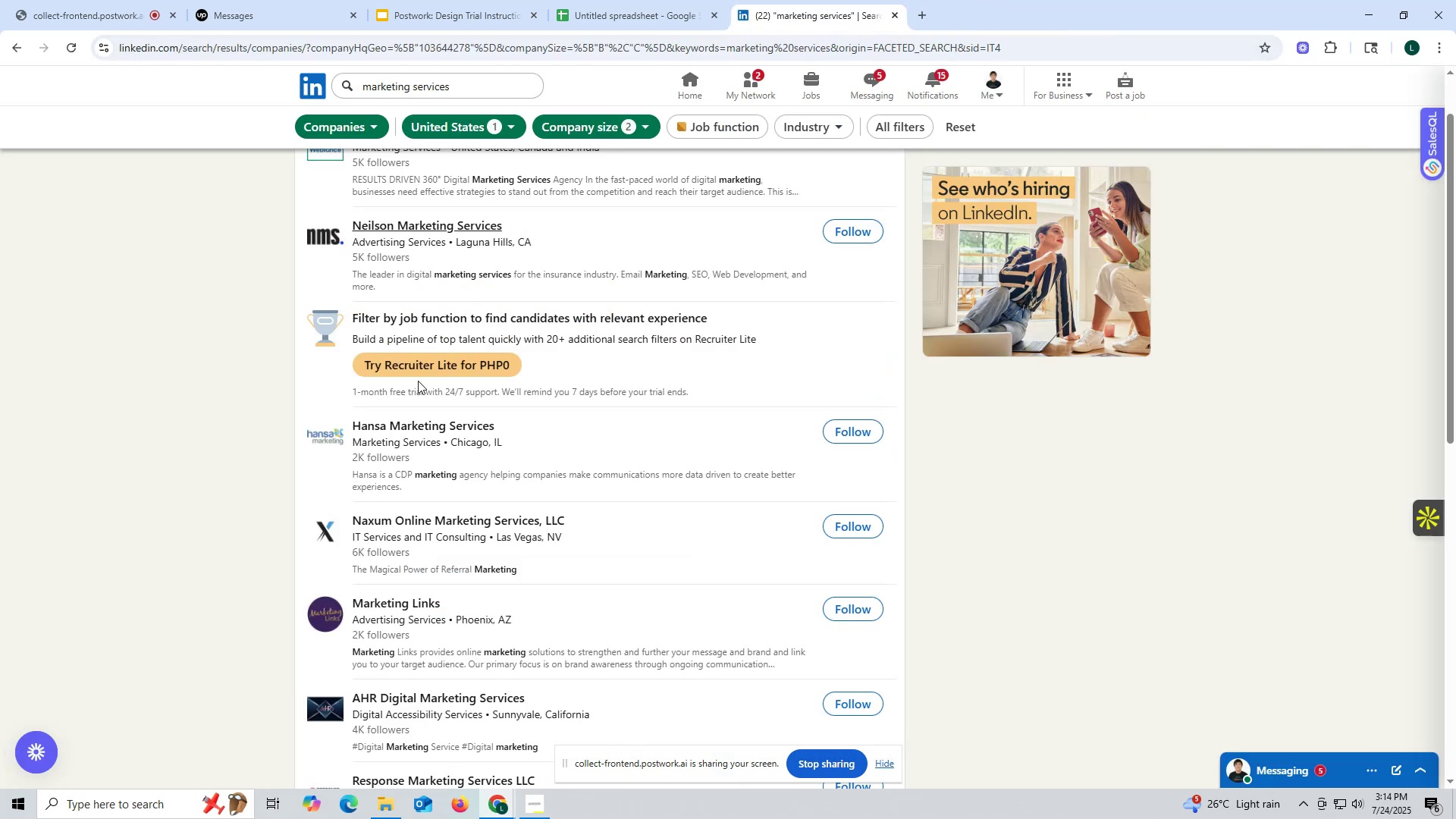 
scroll: coordinate [421, 383], scroll_direction: down, amount: 3.0
 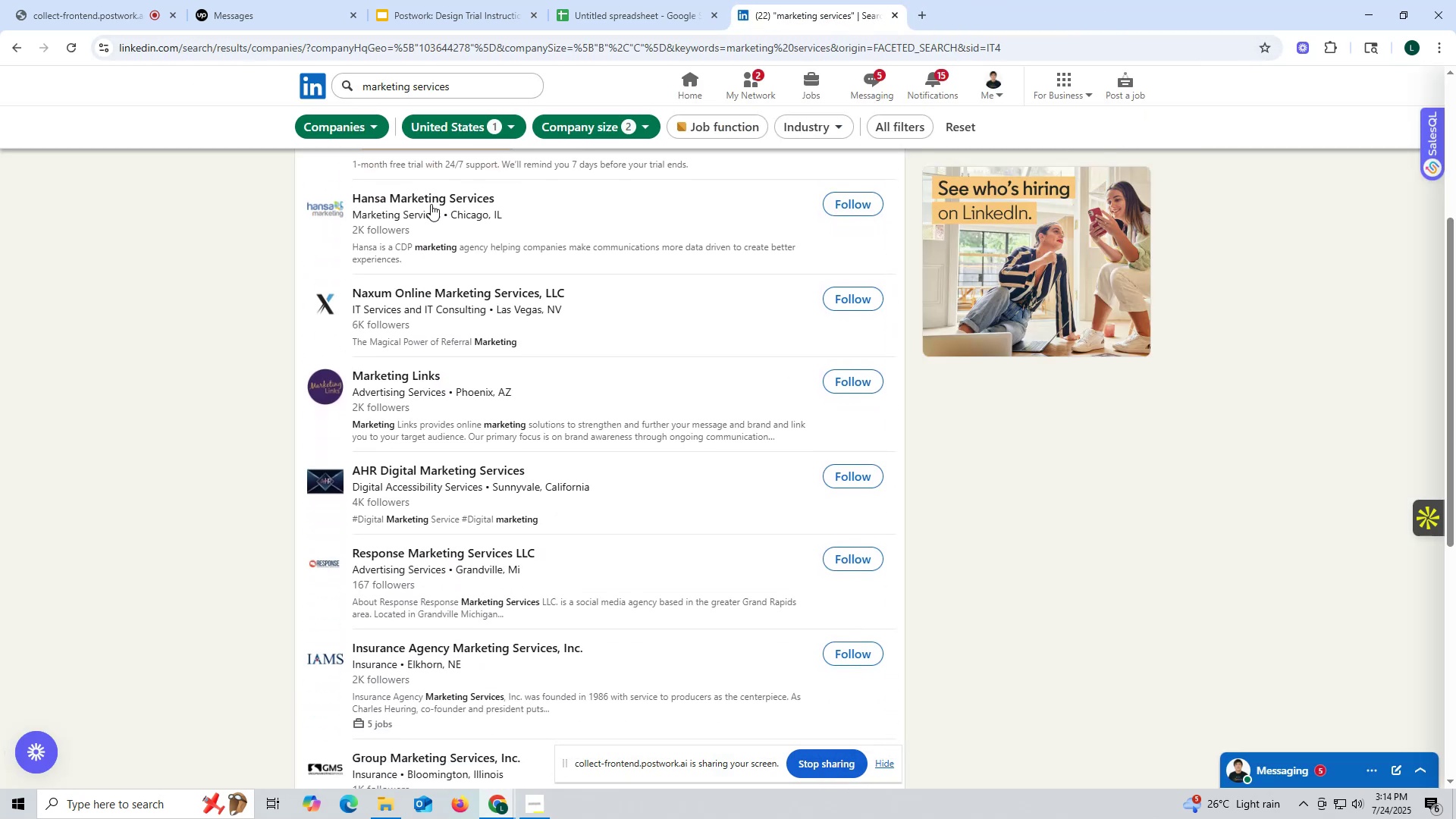 
left_click([466, 218])
 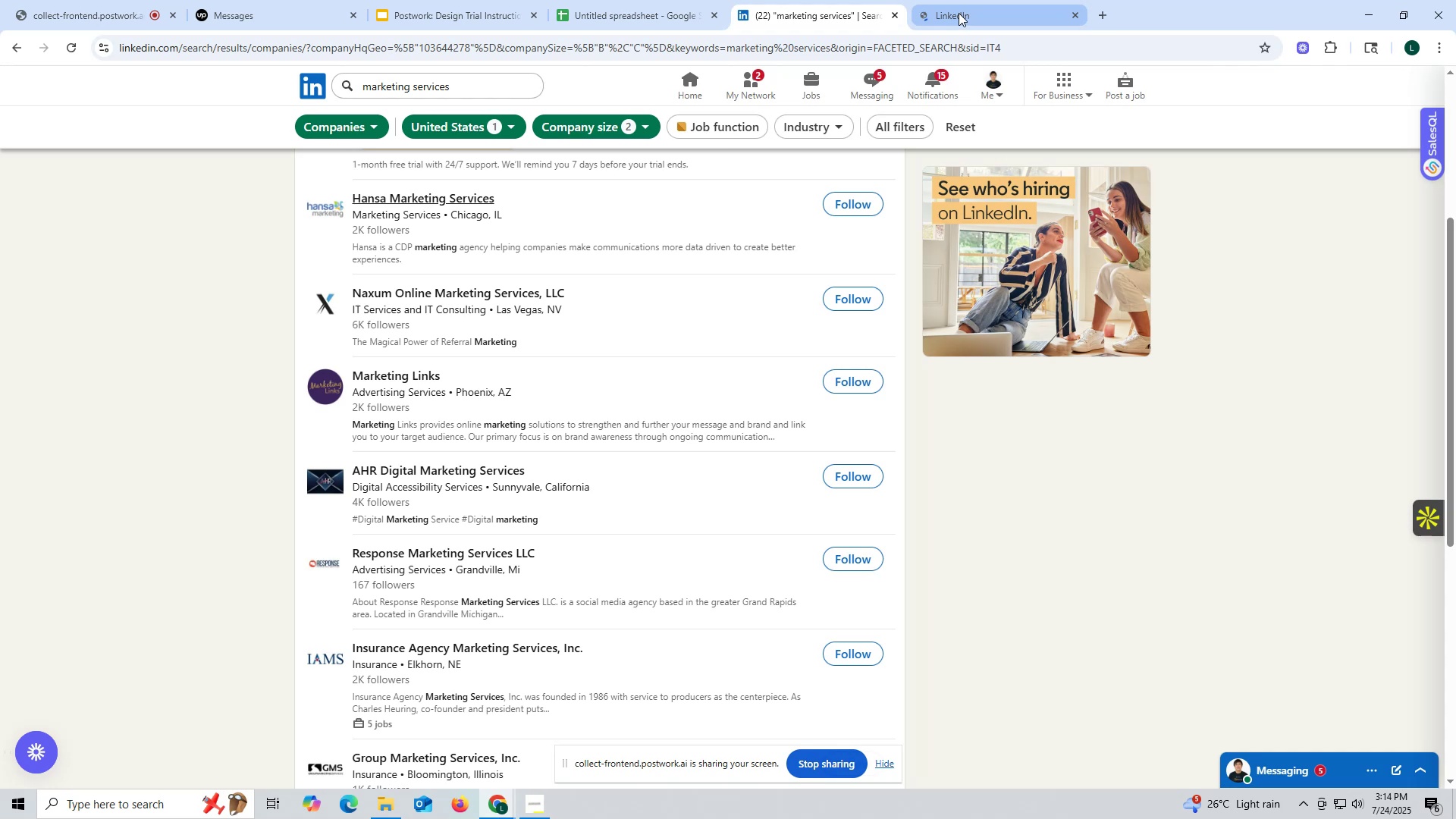 
left_click([959, 13])
 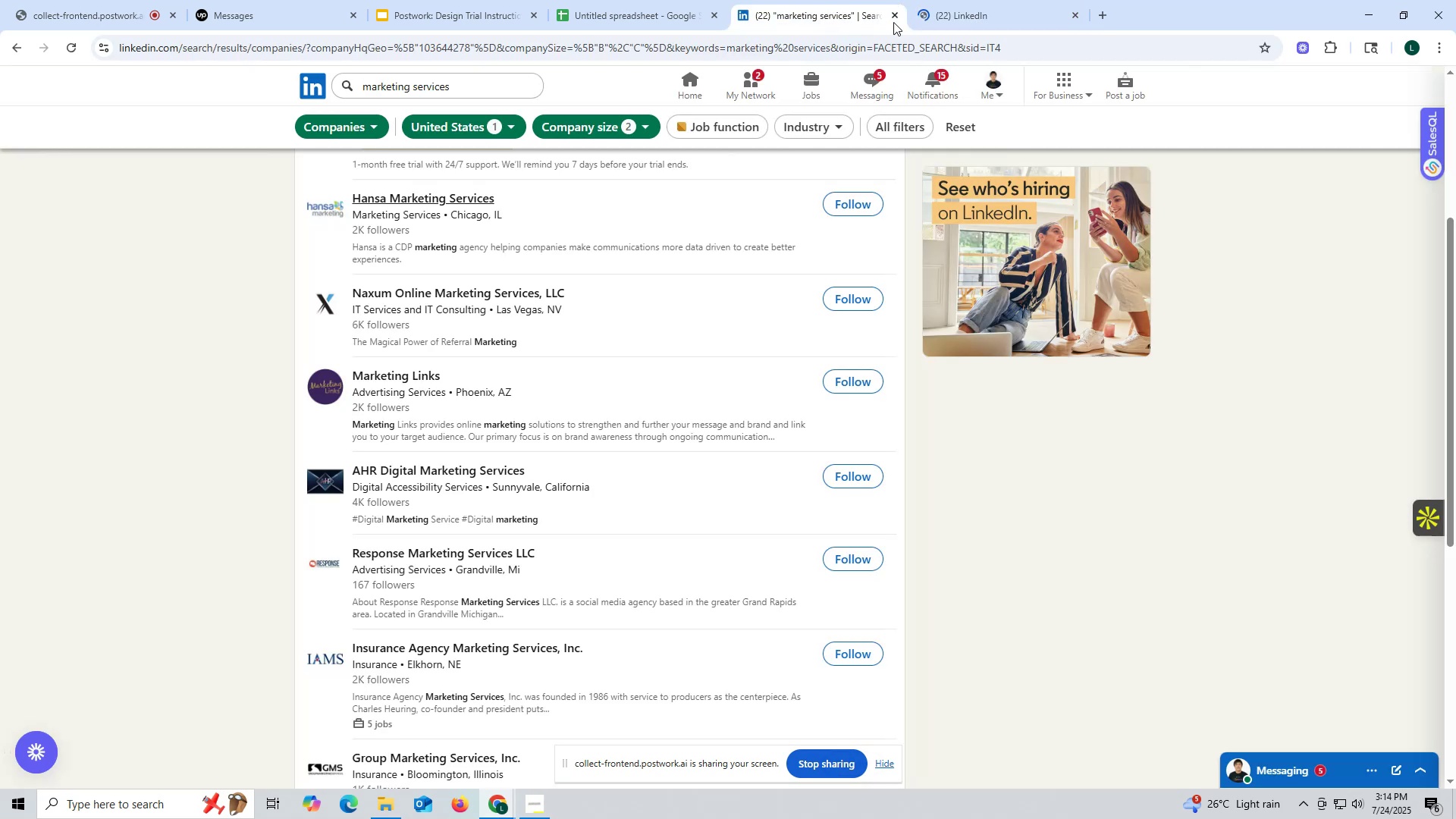 
left_click([984, 23])
 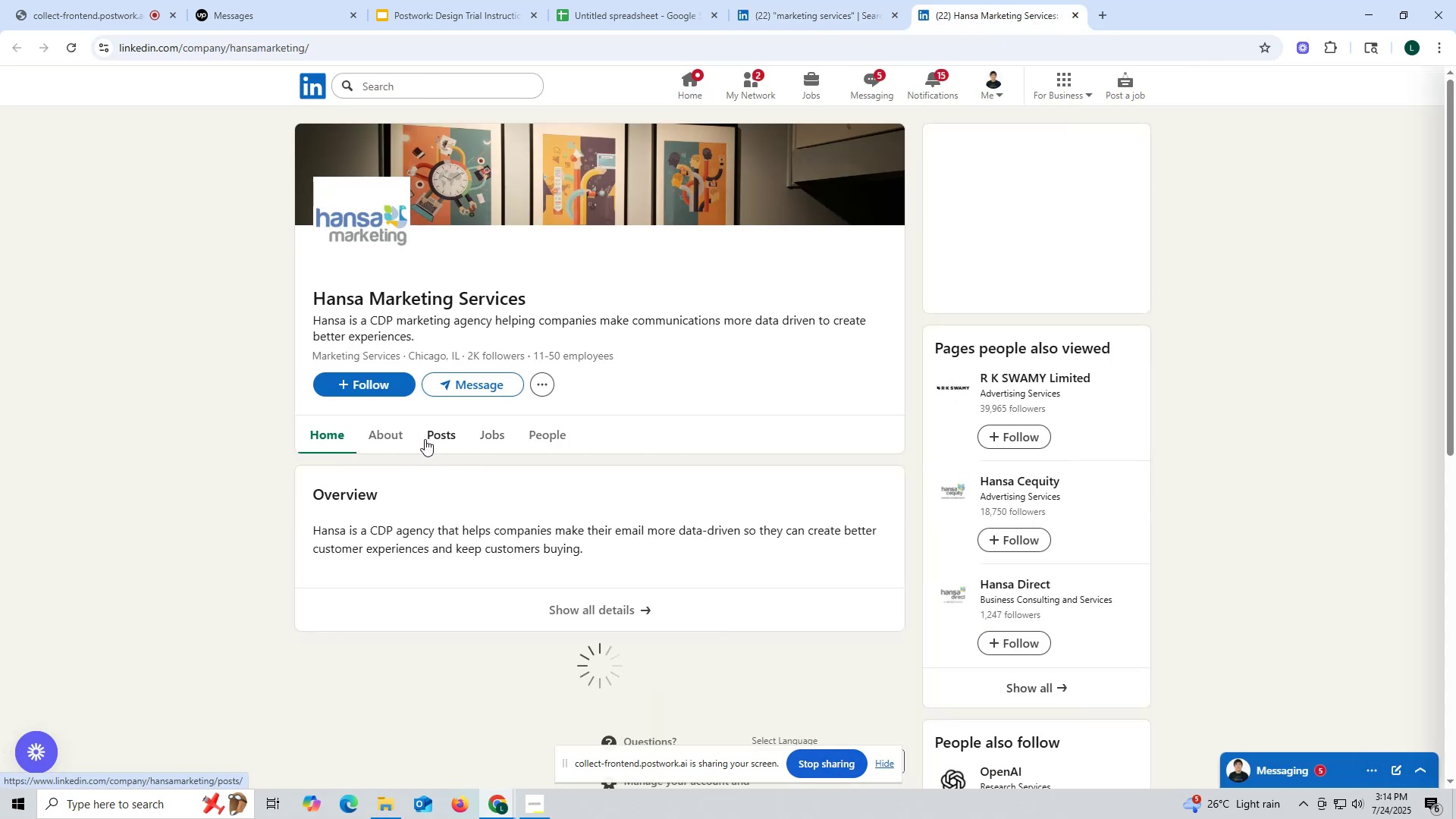 
left_click([442, 433])
 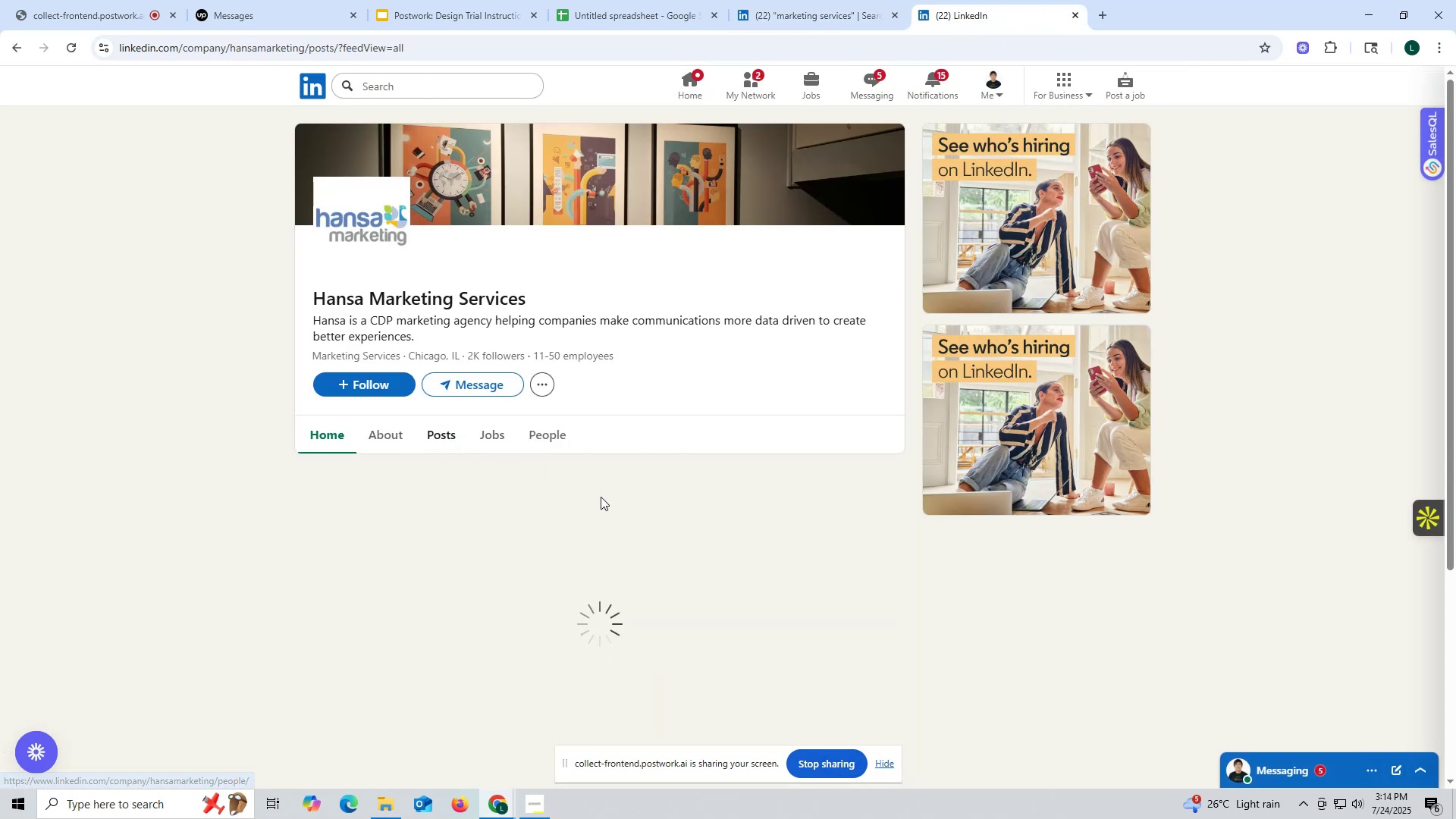 
scroll: coordinate [611, 493], scroll_direction: down, amount: 4.0
 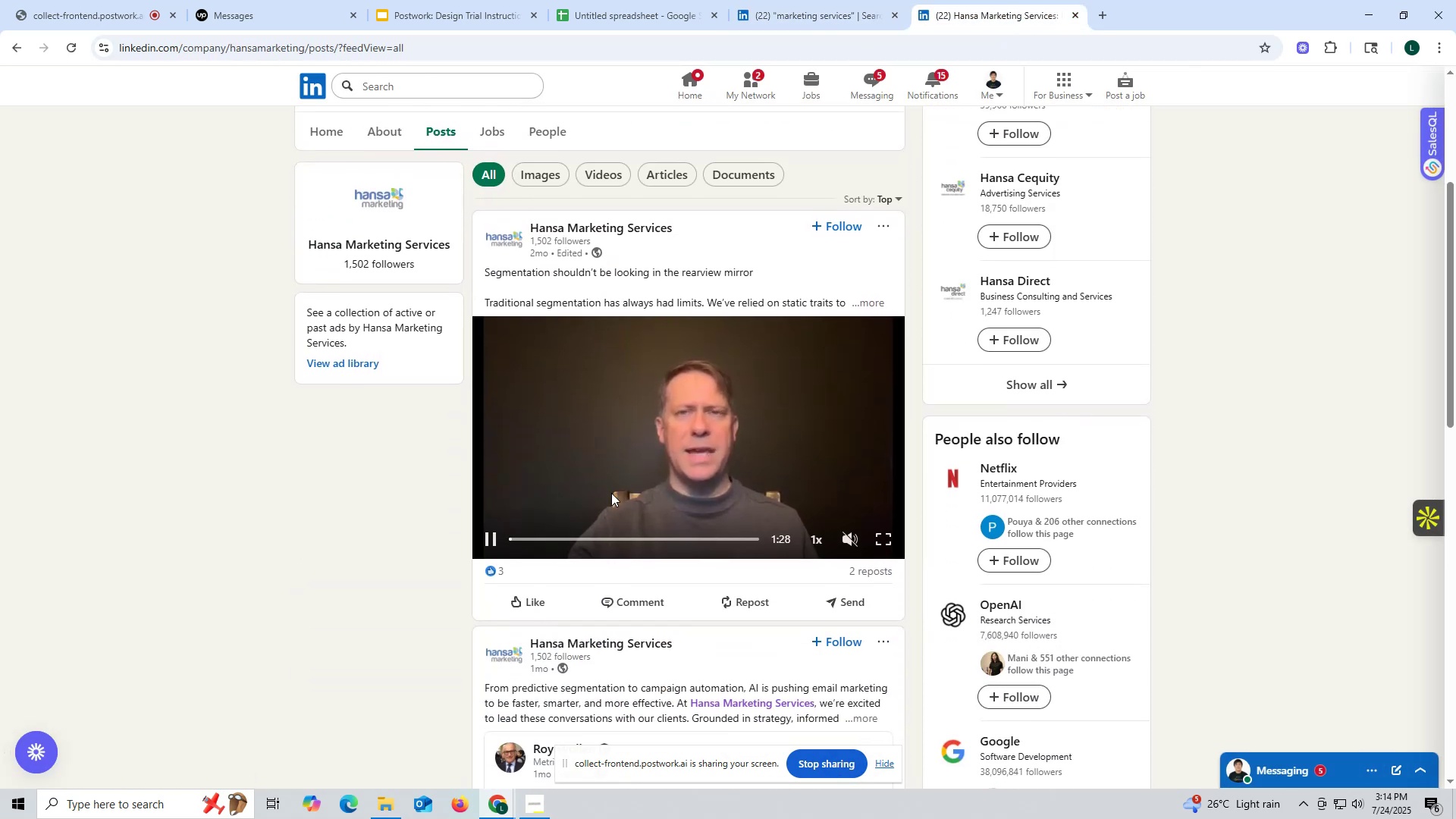 
scroll: coordinate [613, 493], scroll_direction: up, amount: 11.0
 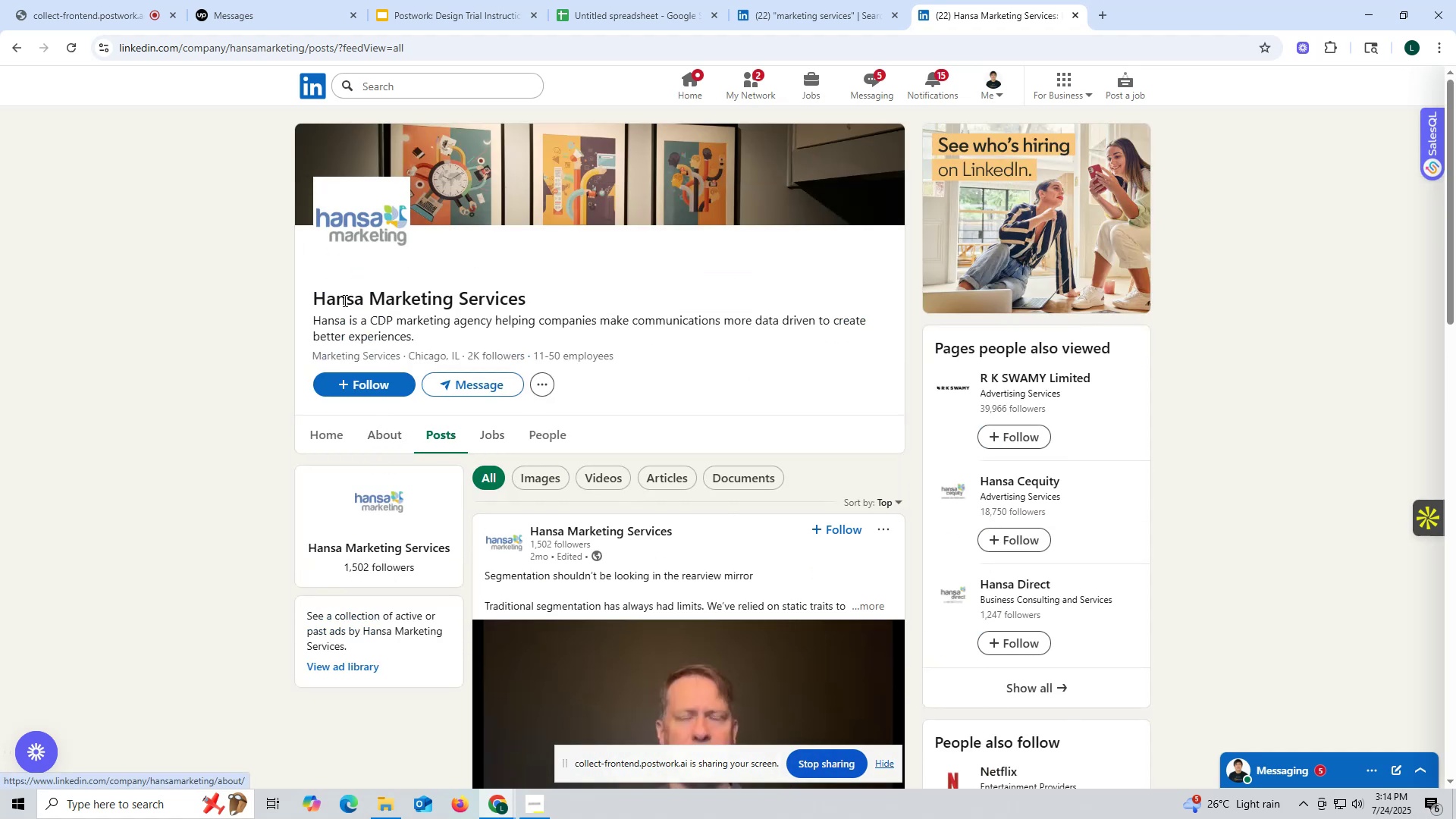 
left_click_drag(start_coordinate=[310, 298], to_coordinate=[526, 296])
 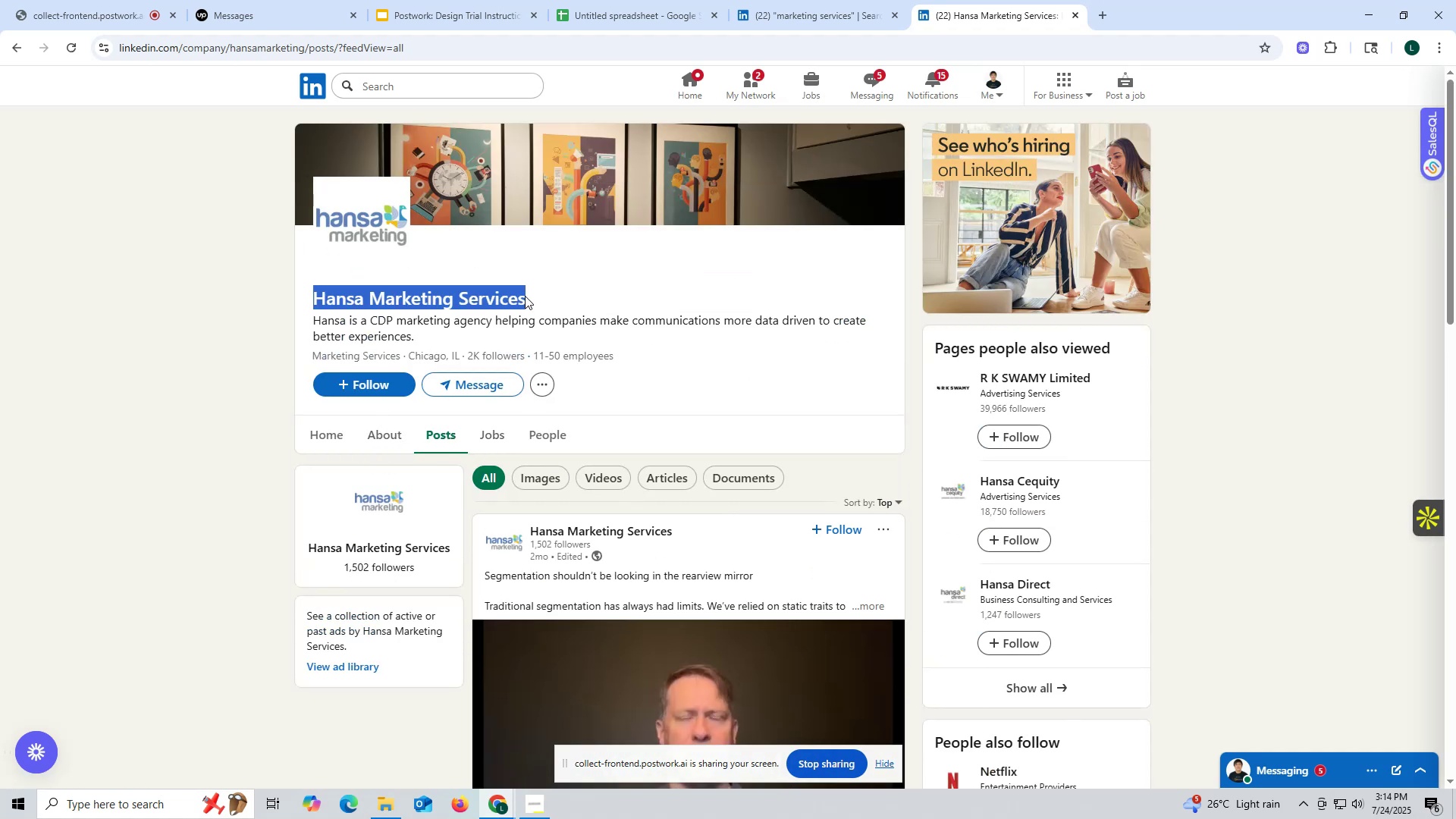 
key(Control+ControlLeft)
 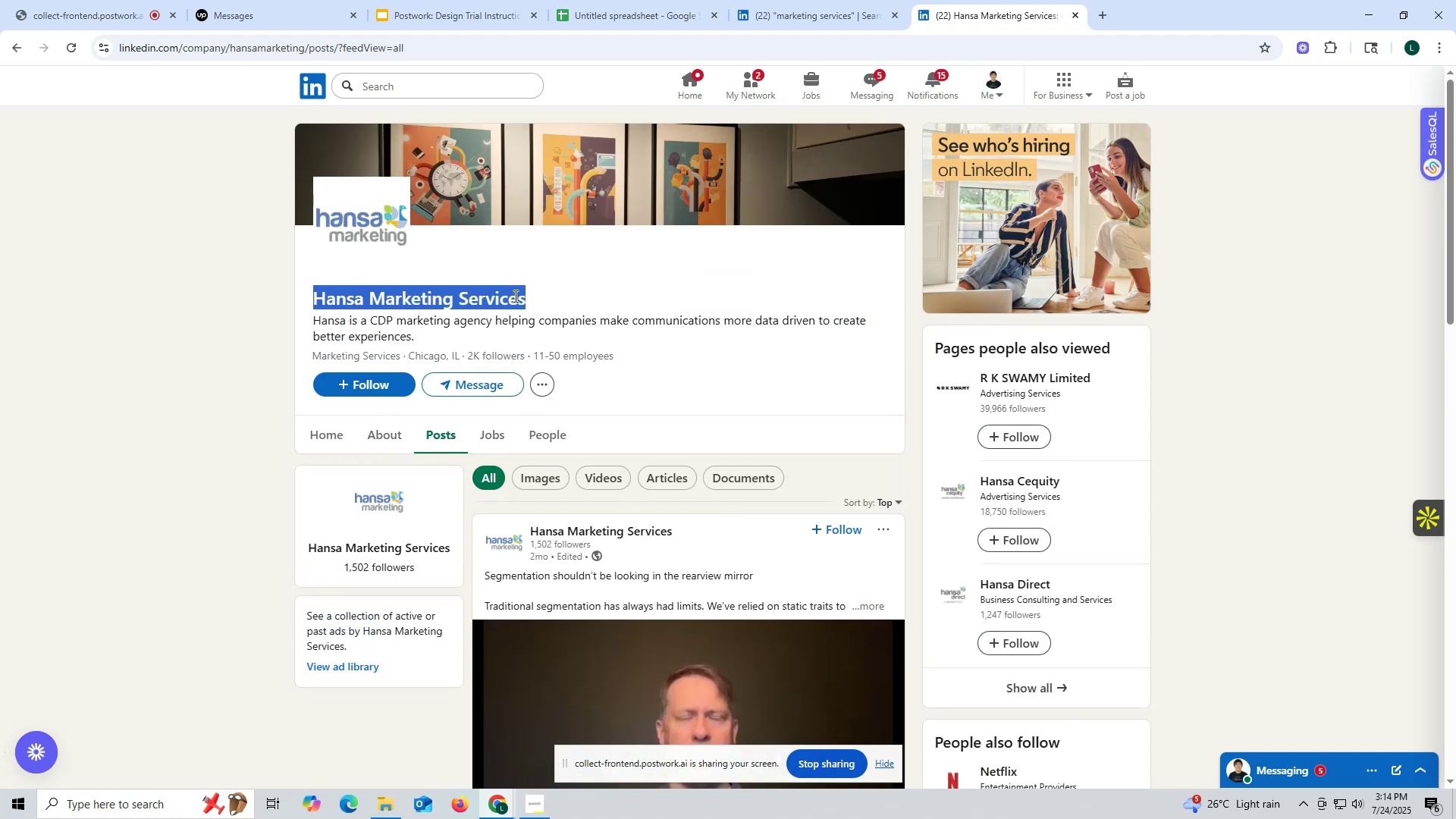 
key(Control+C)
 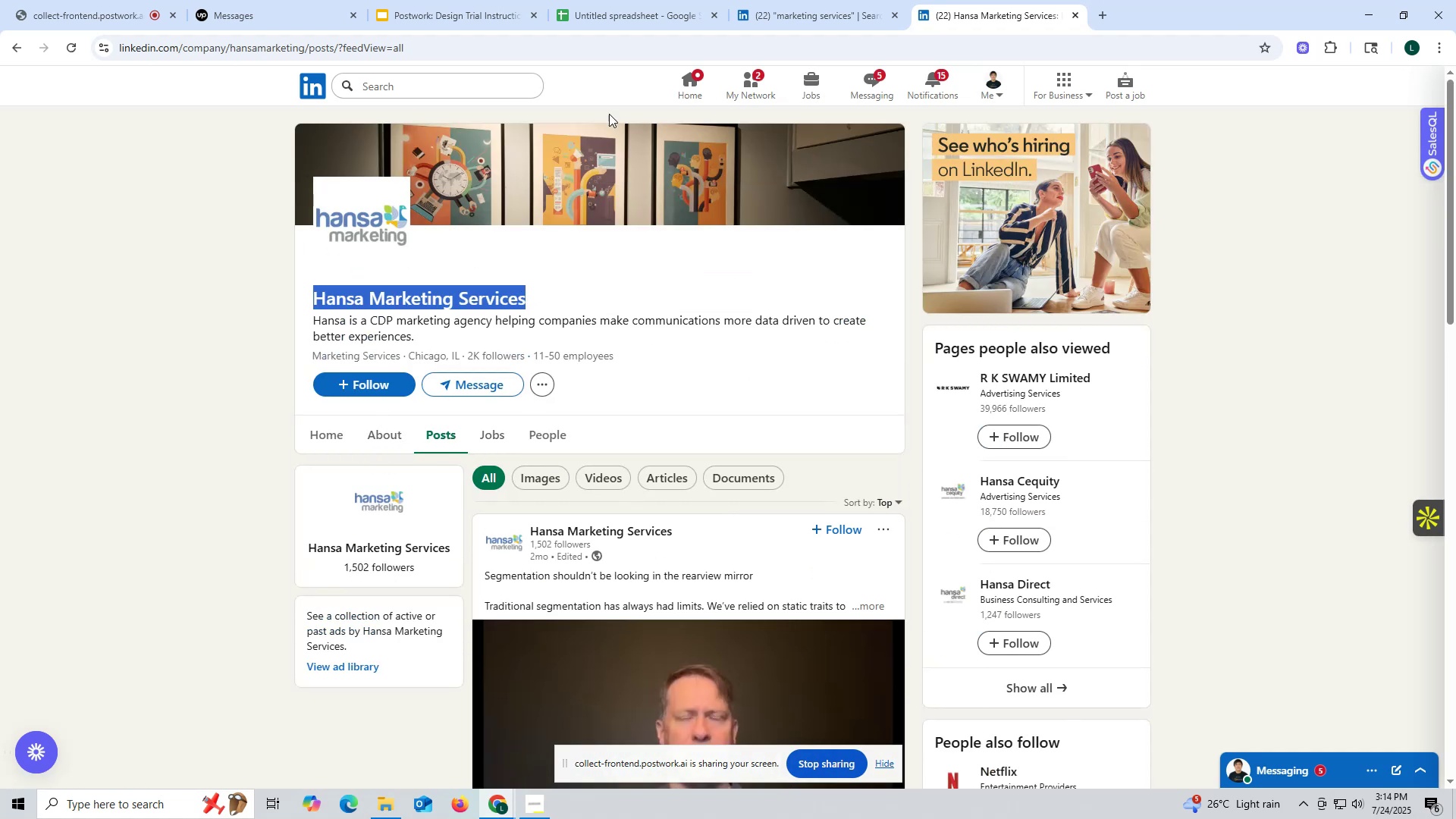 
key(Control+ControlLeft)
 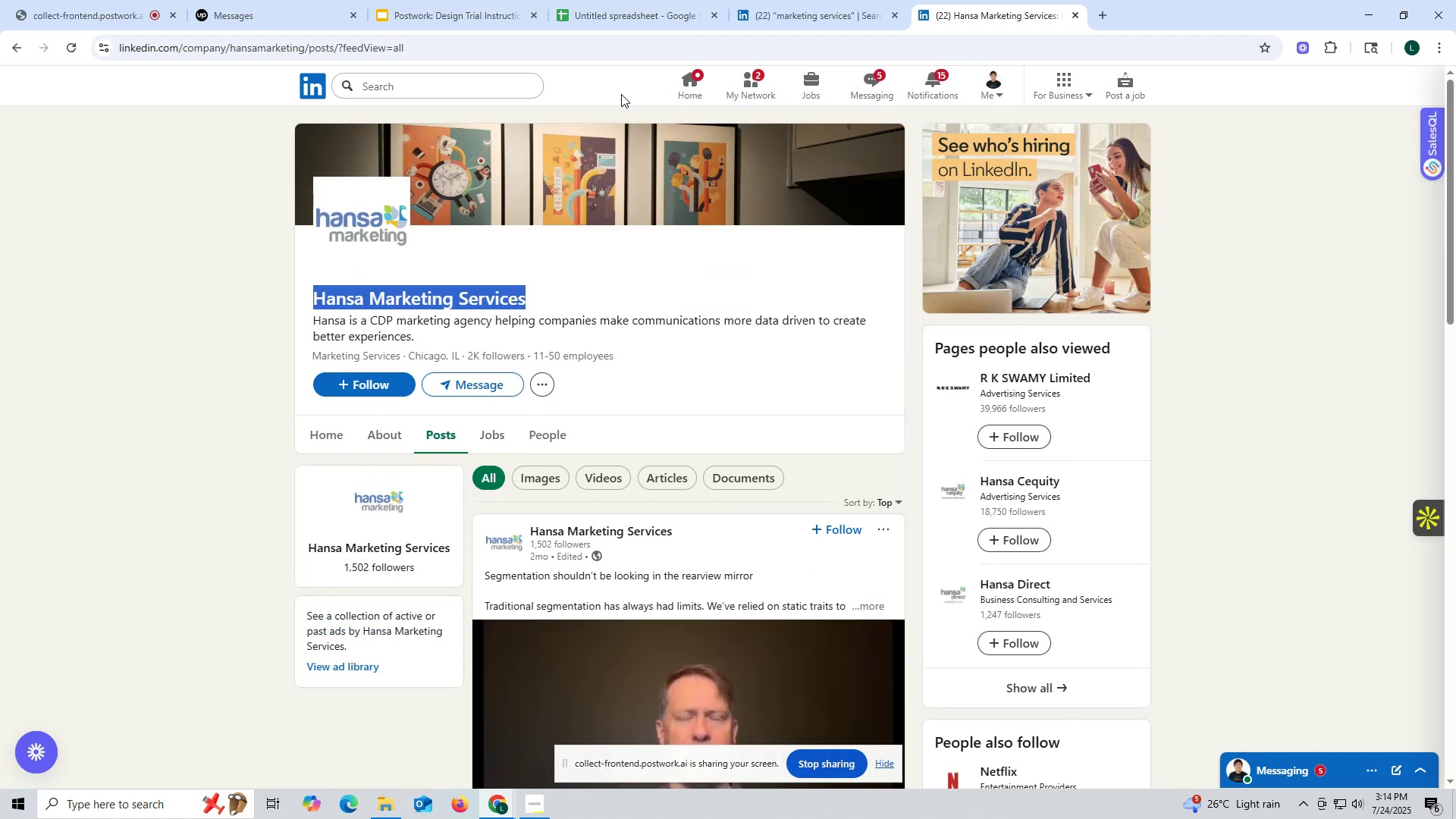 
key(Control+C)
 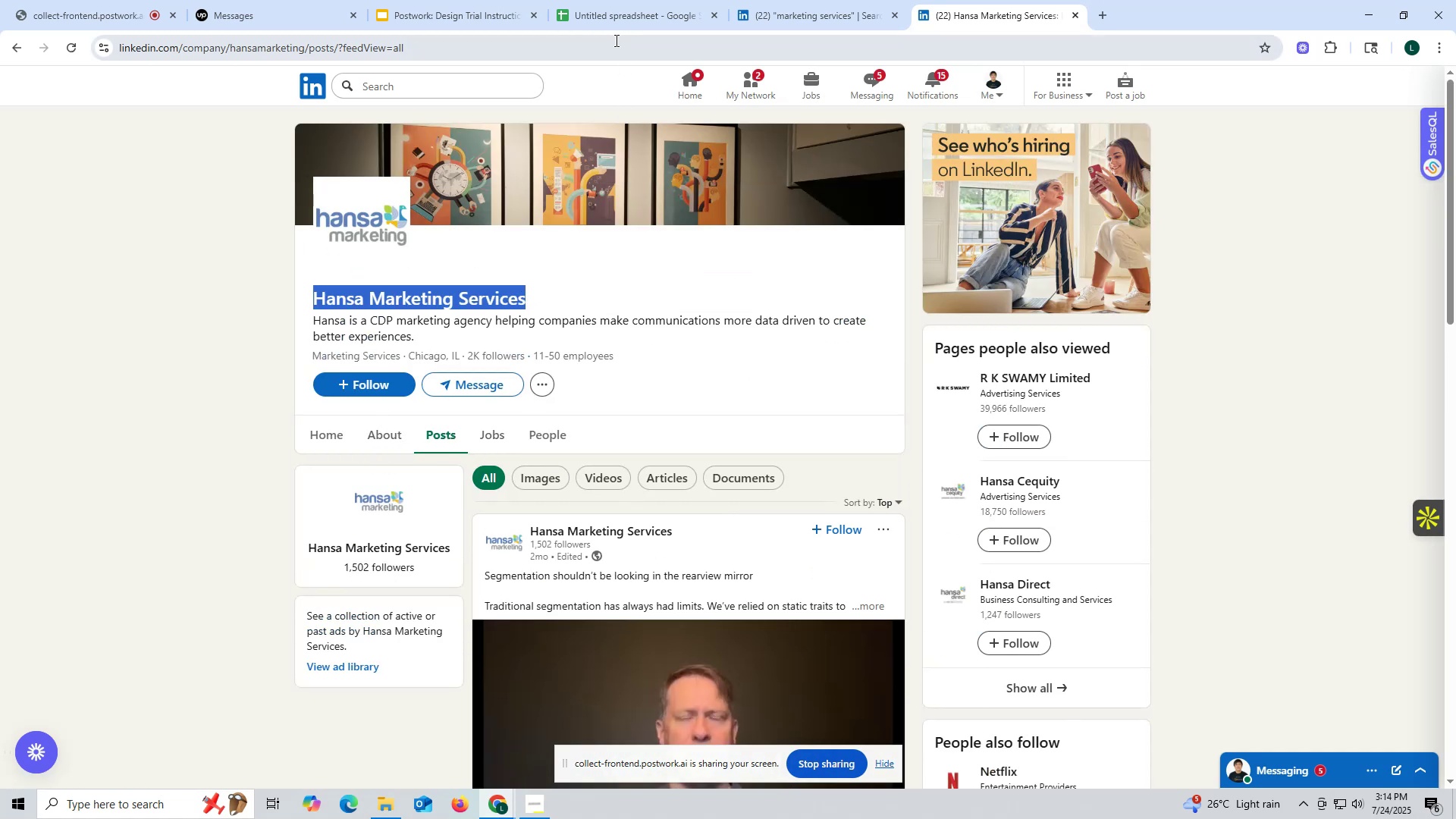 
wait(5.77)
 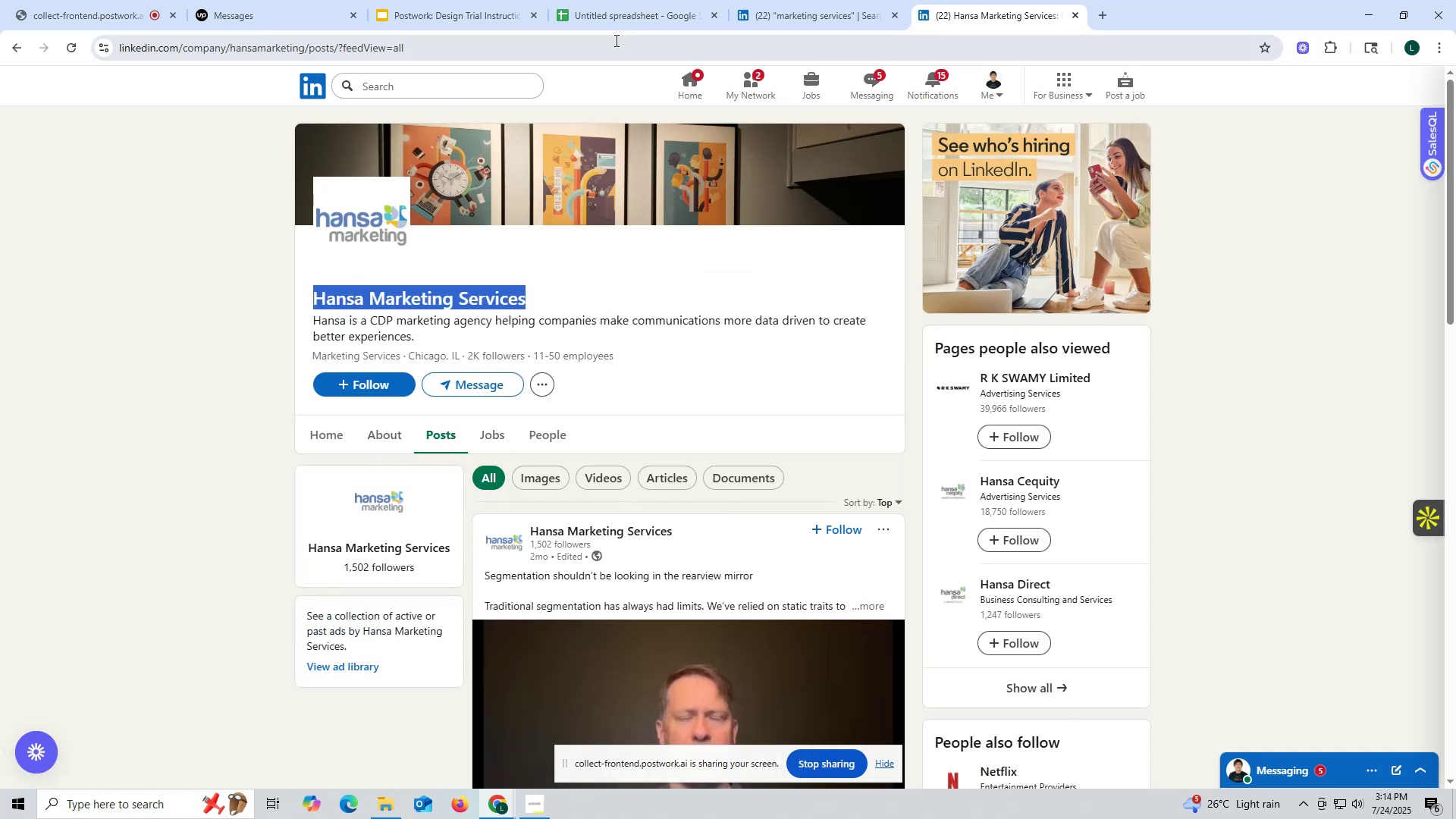 
left_click([626, 19])
 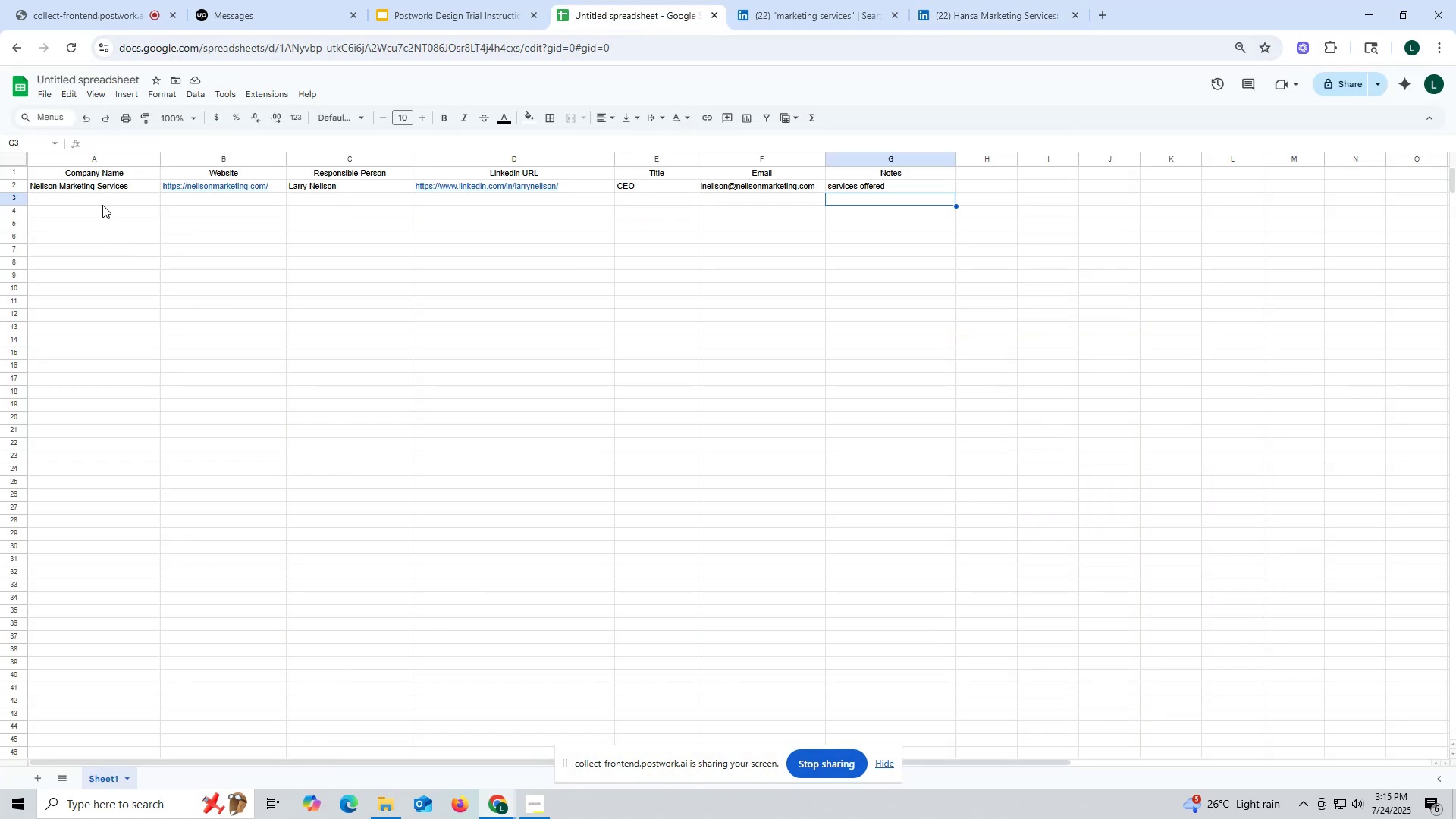 
double_click([102, 205])
 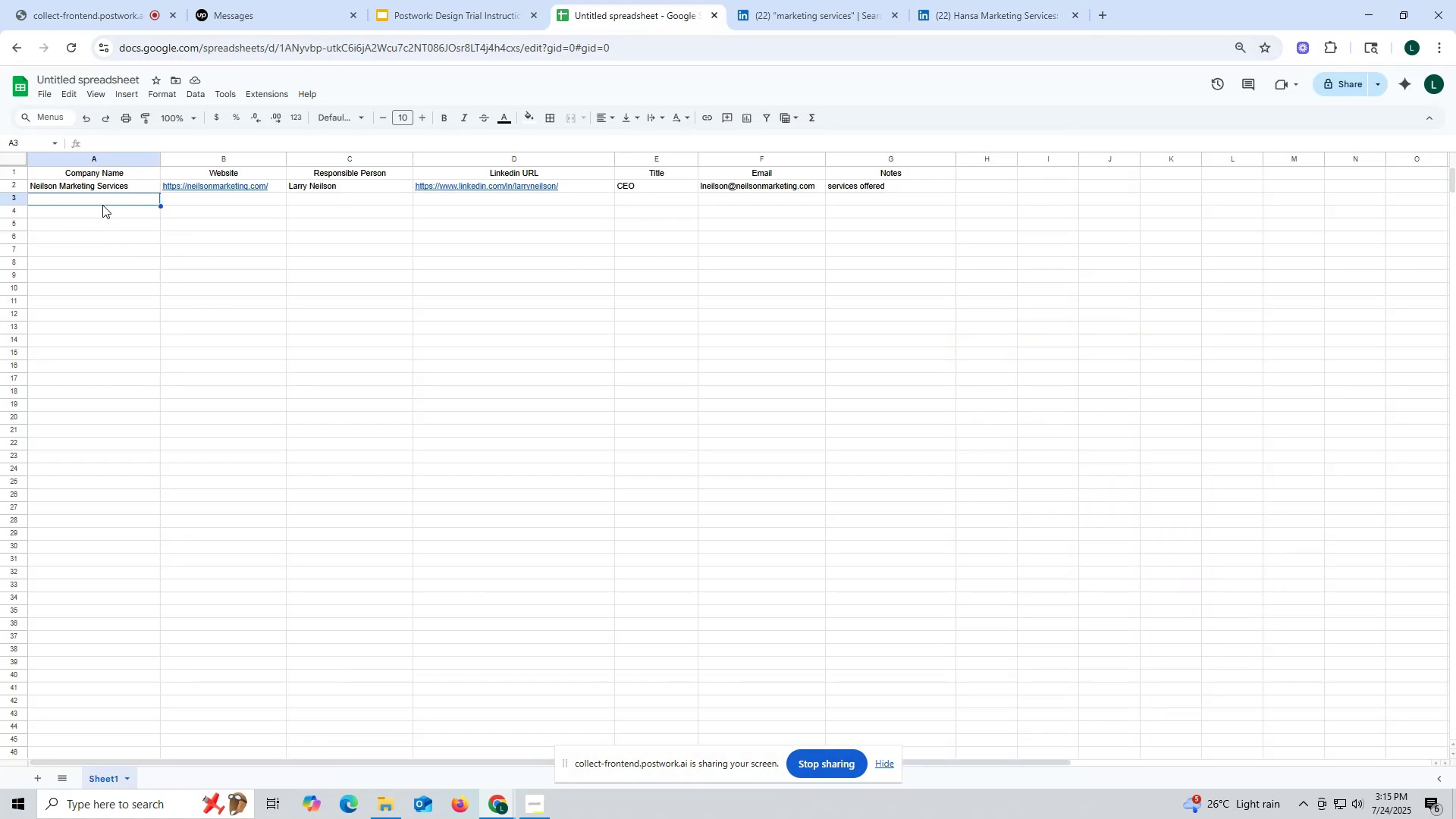 
key(Control+ControlLeft)
 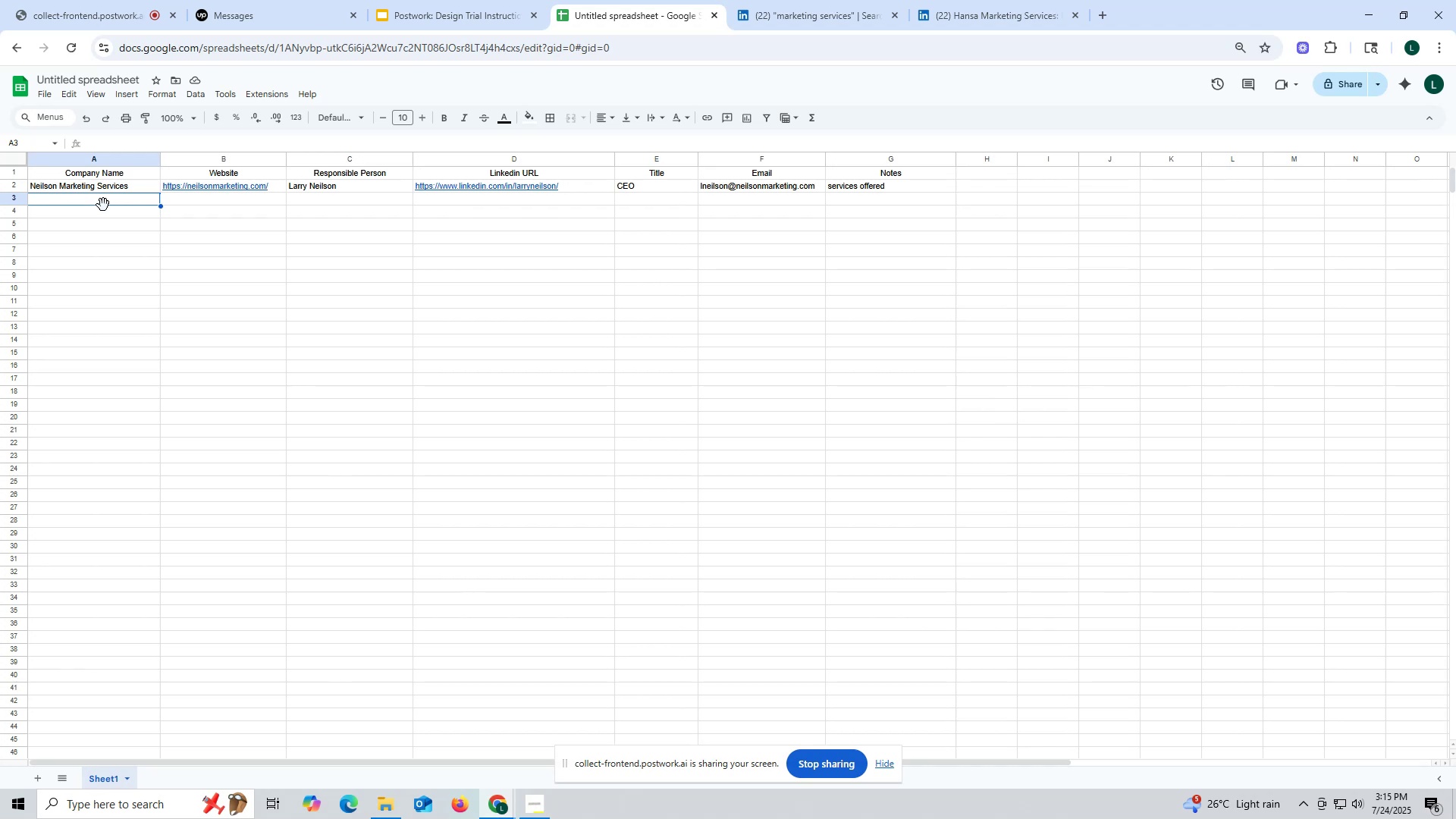 
key(Control+V)
 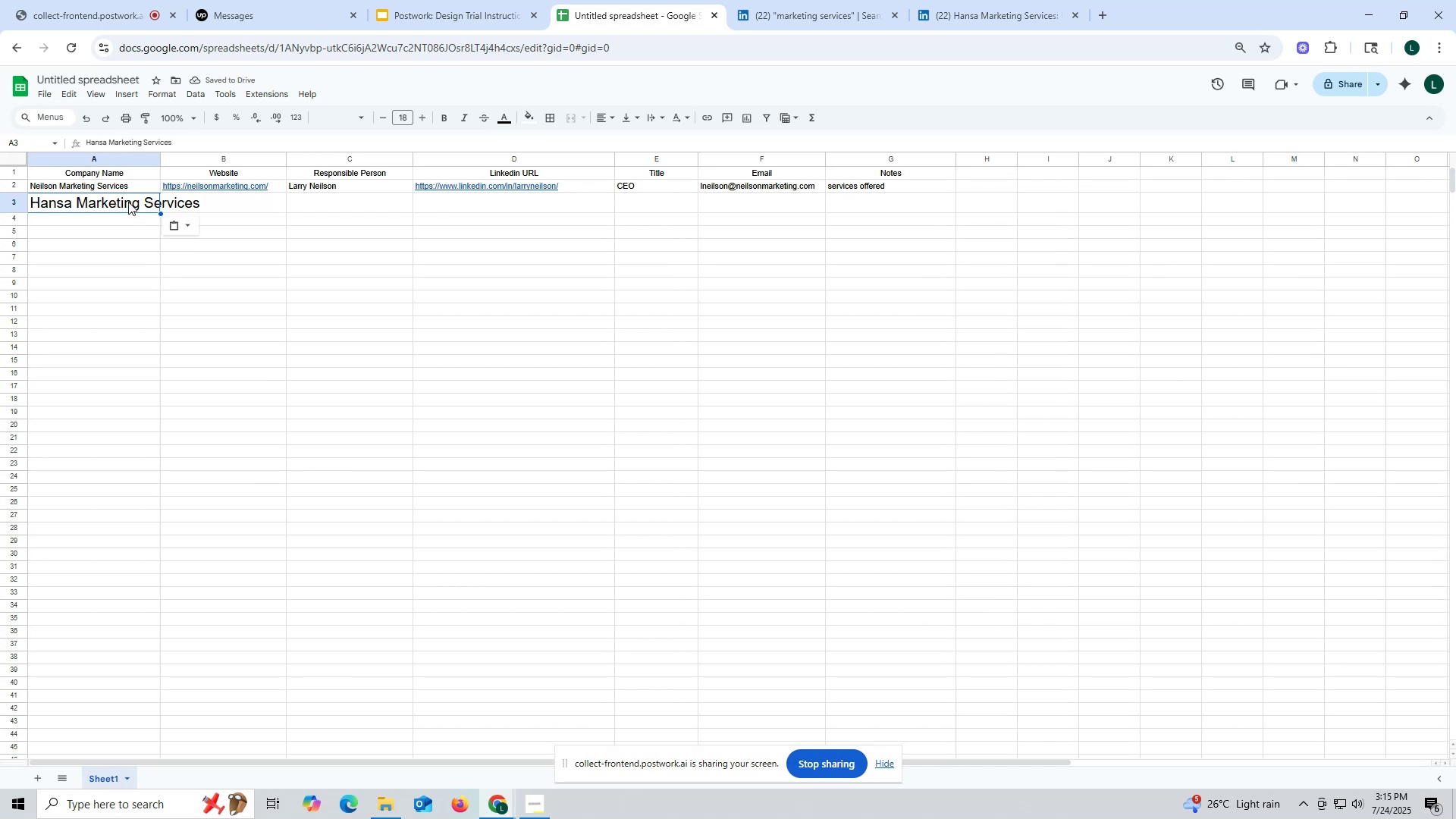 
double_click([382, 123])
 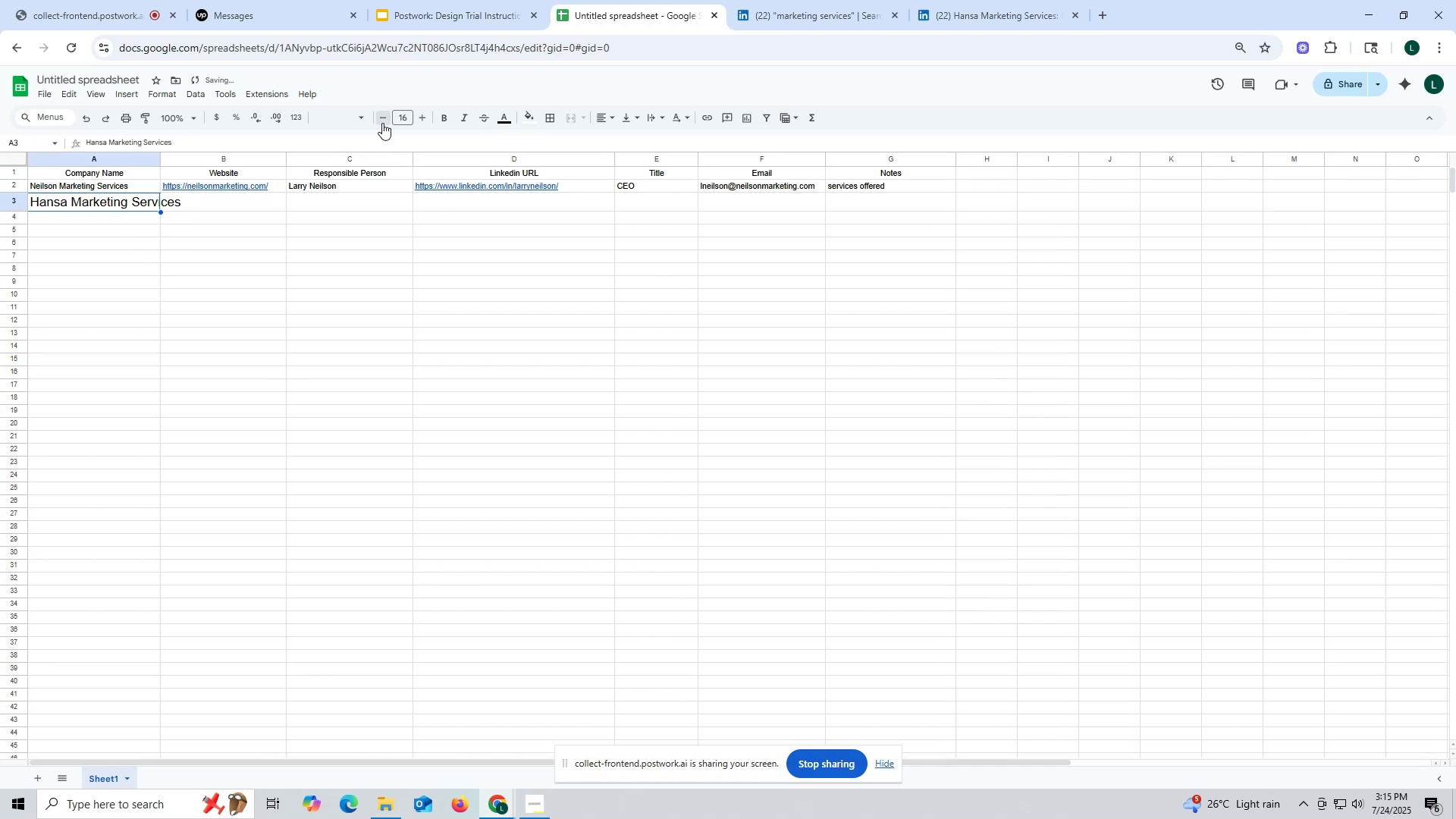 
triple_click([382, 123])
 